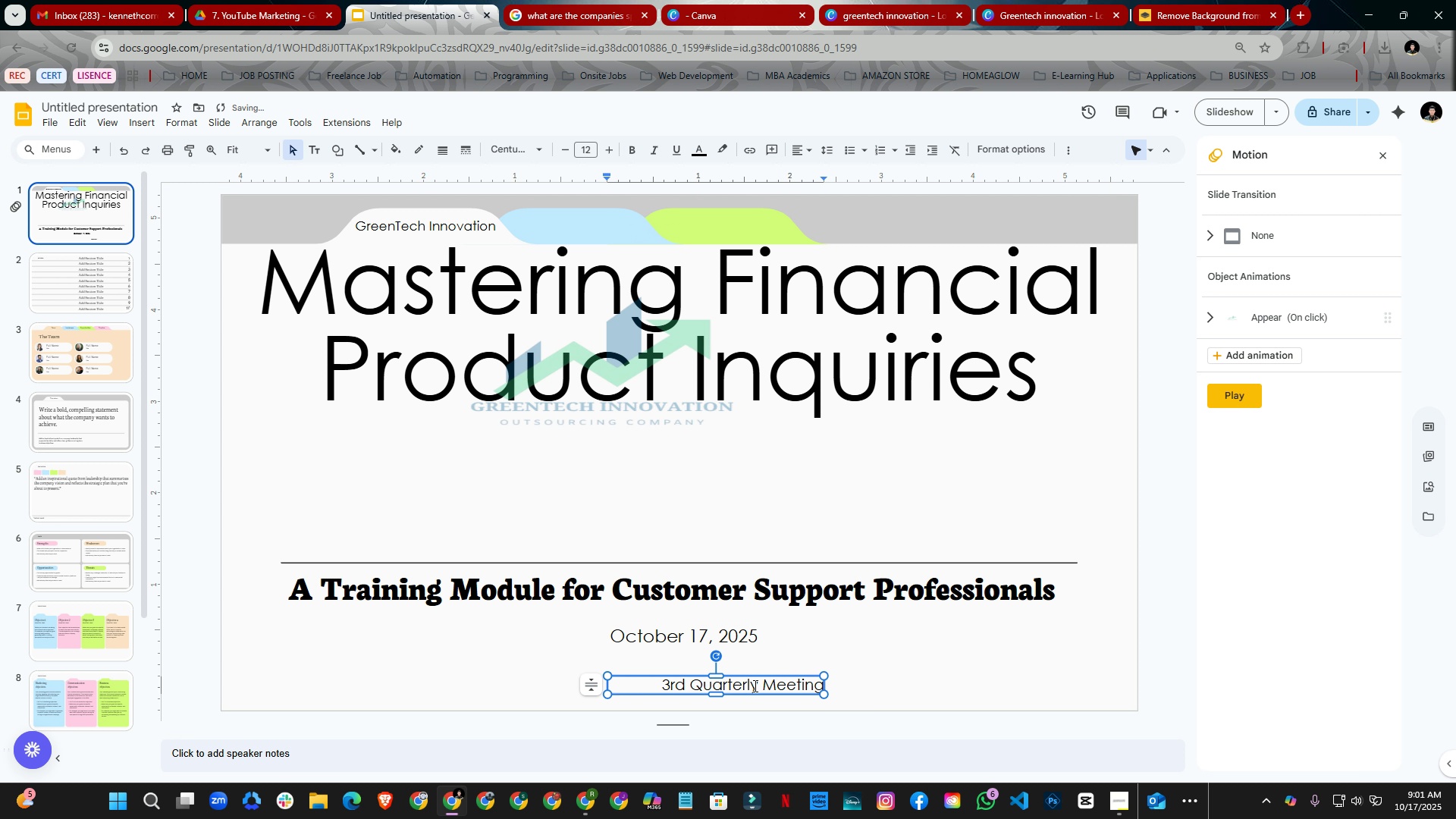 
key(Control+A)
 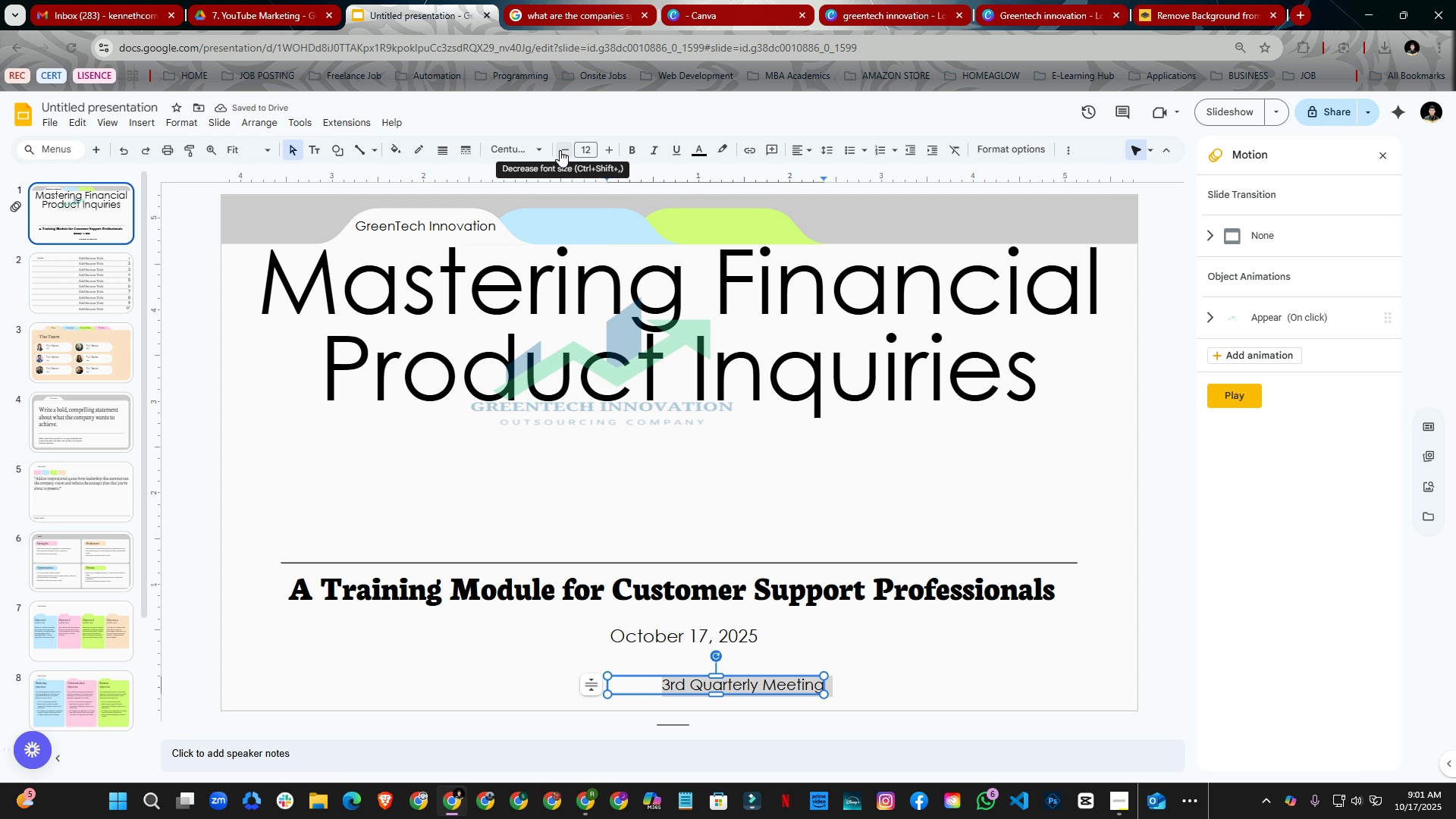 
double_click([560, 150])
 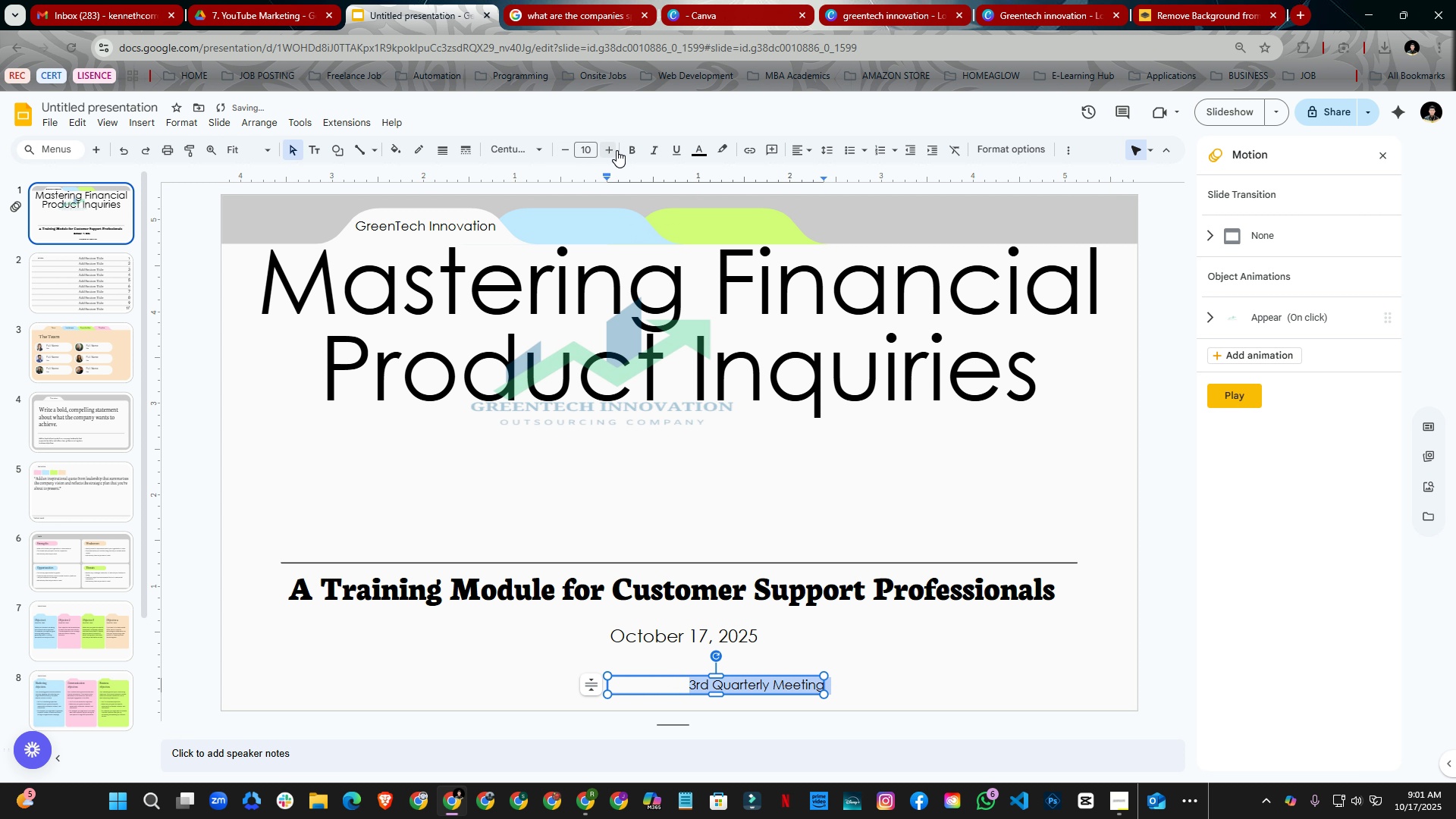 
left_click([616, 149])
 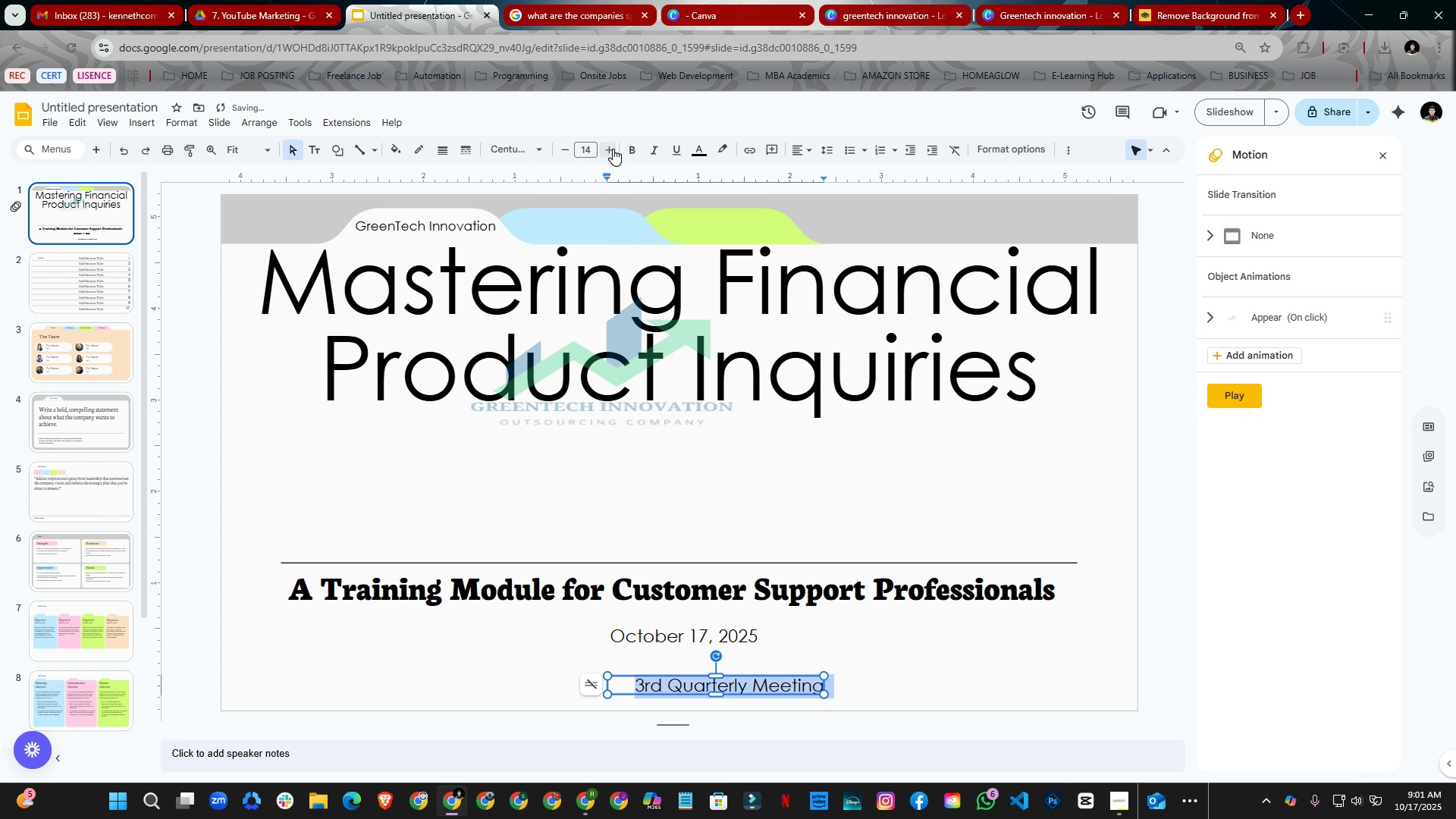 
triple_click([613, 149])
 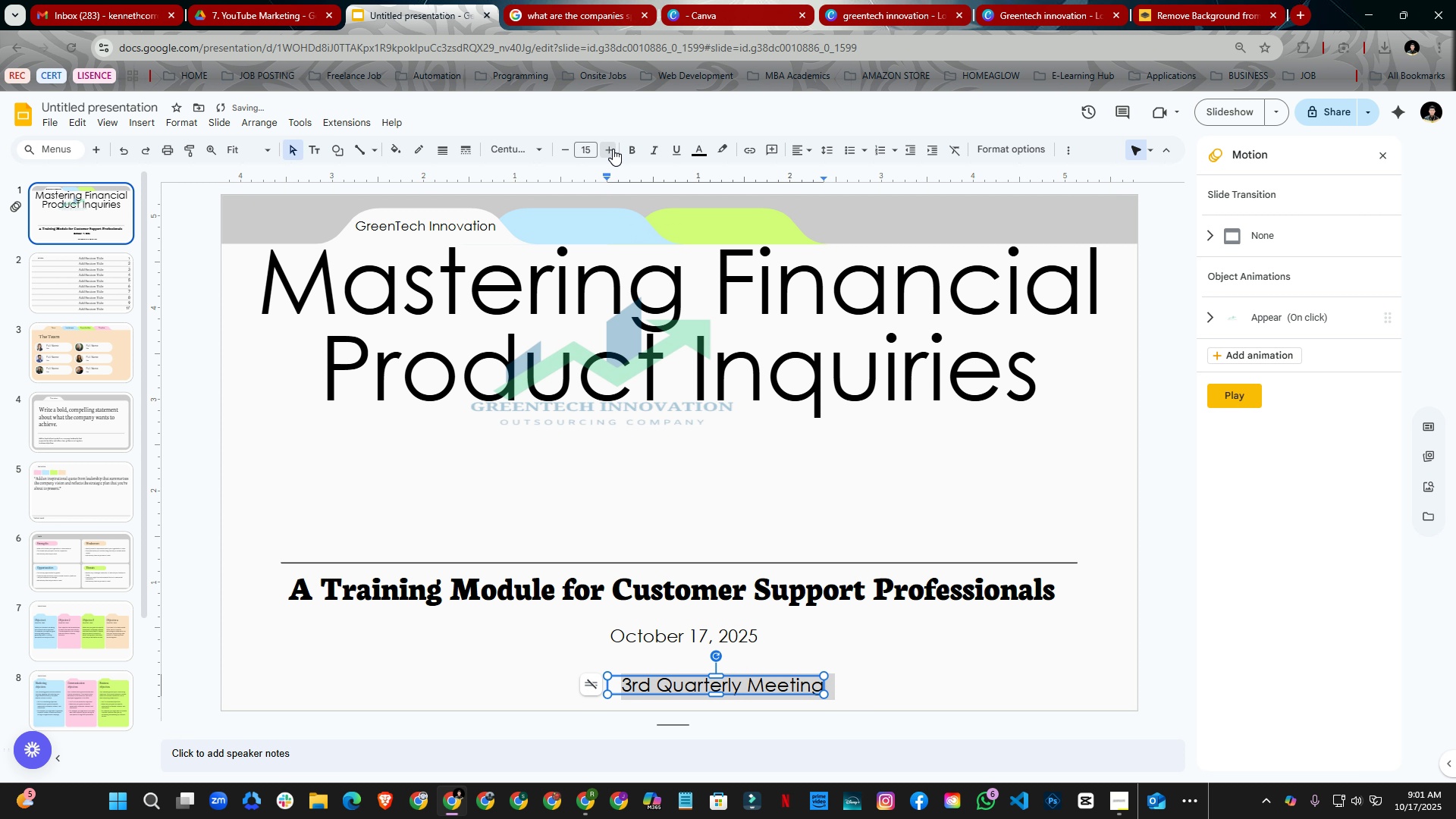 
triple_click([613, 149])
 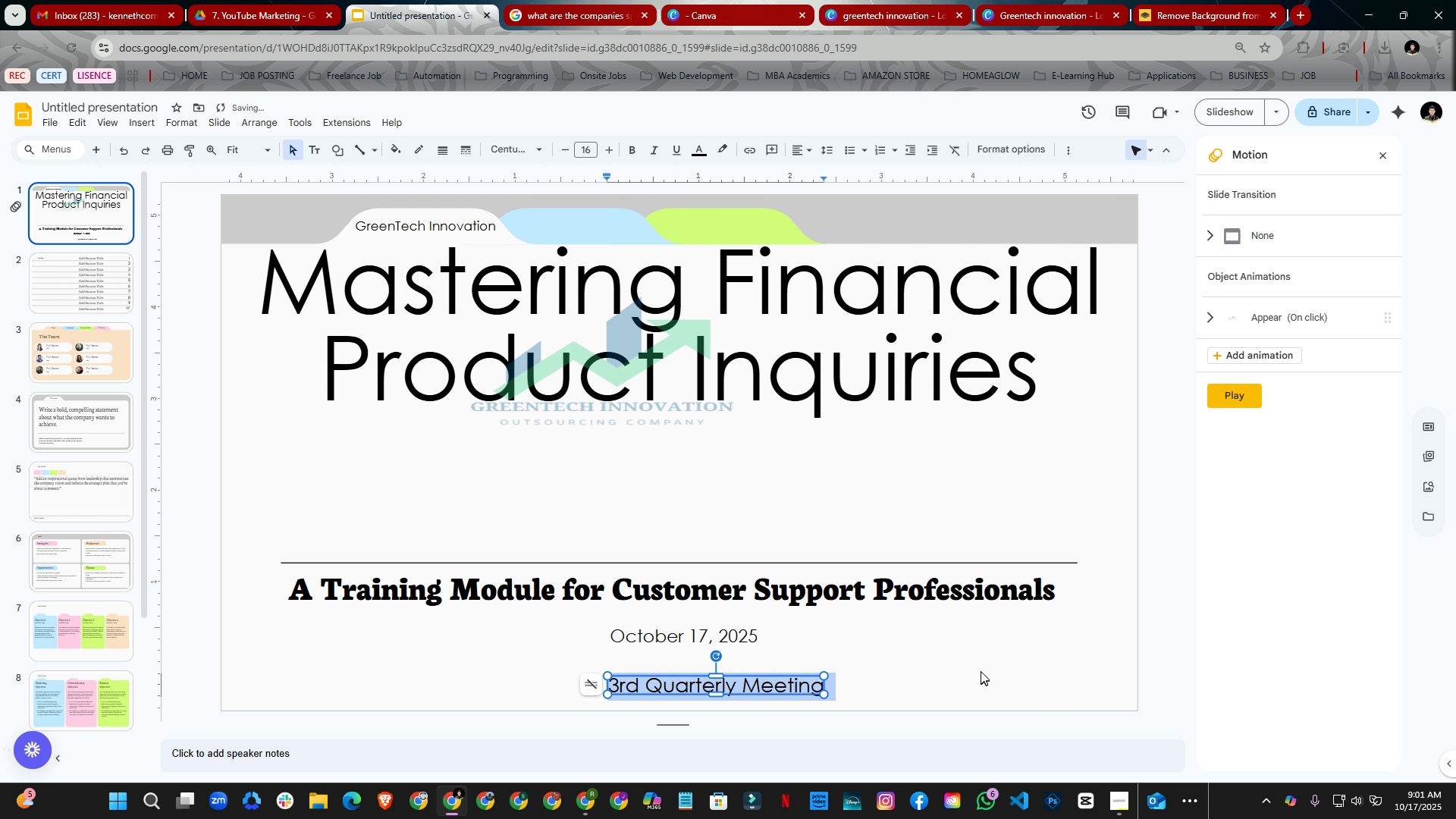 
left_click([981, 670])
 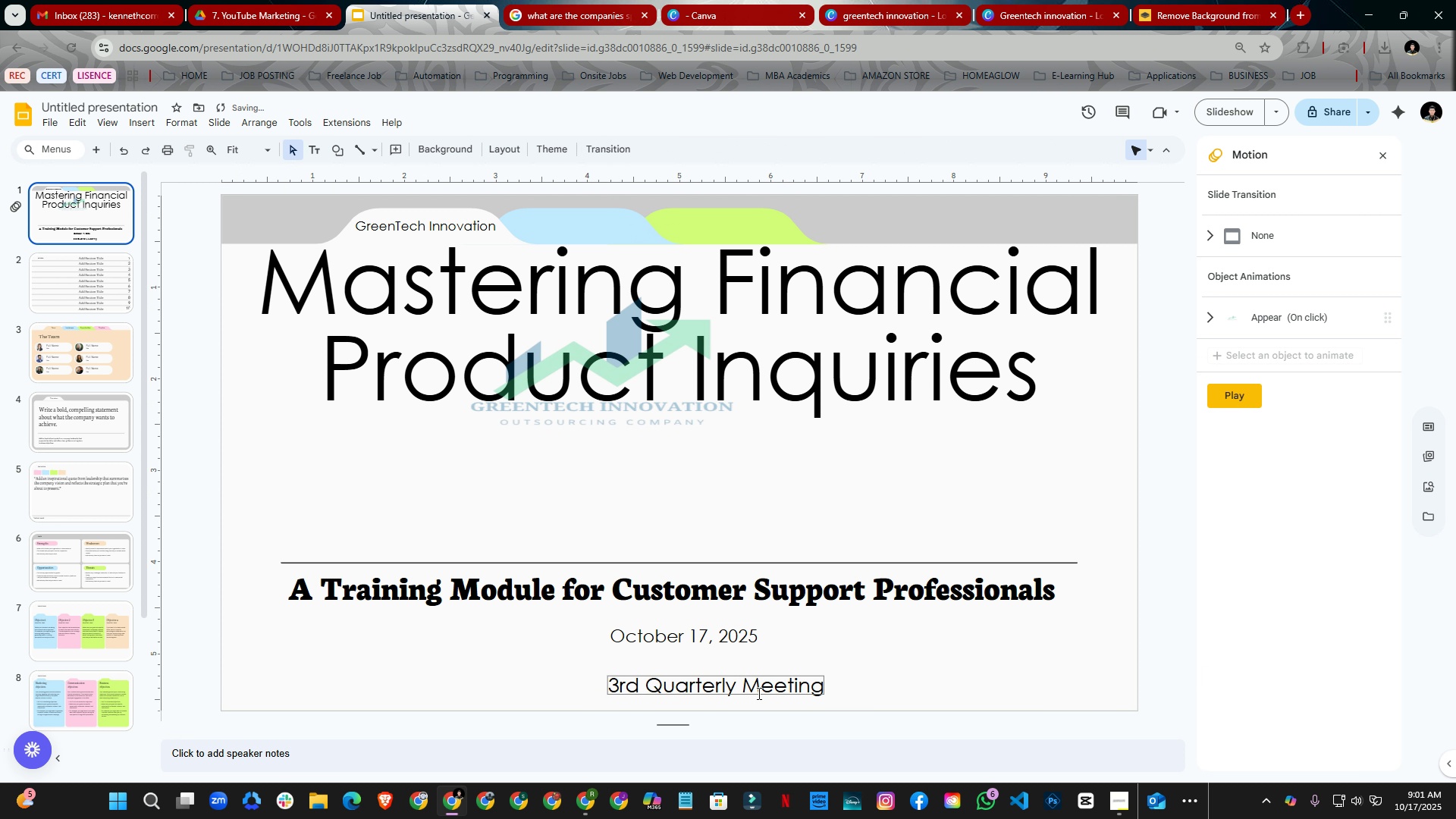 
left_click([759, 694])
 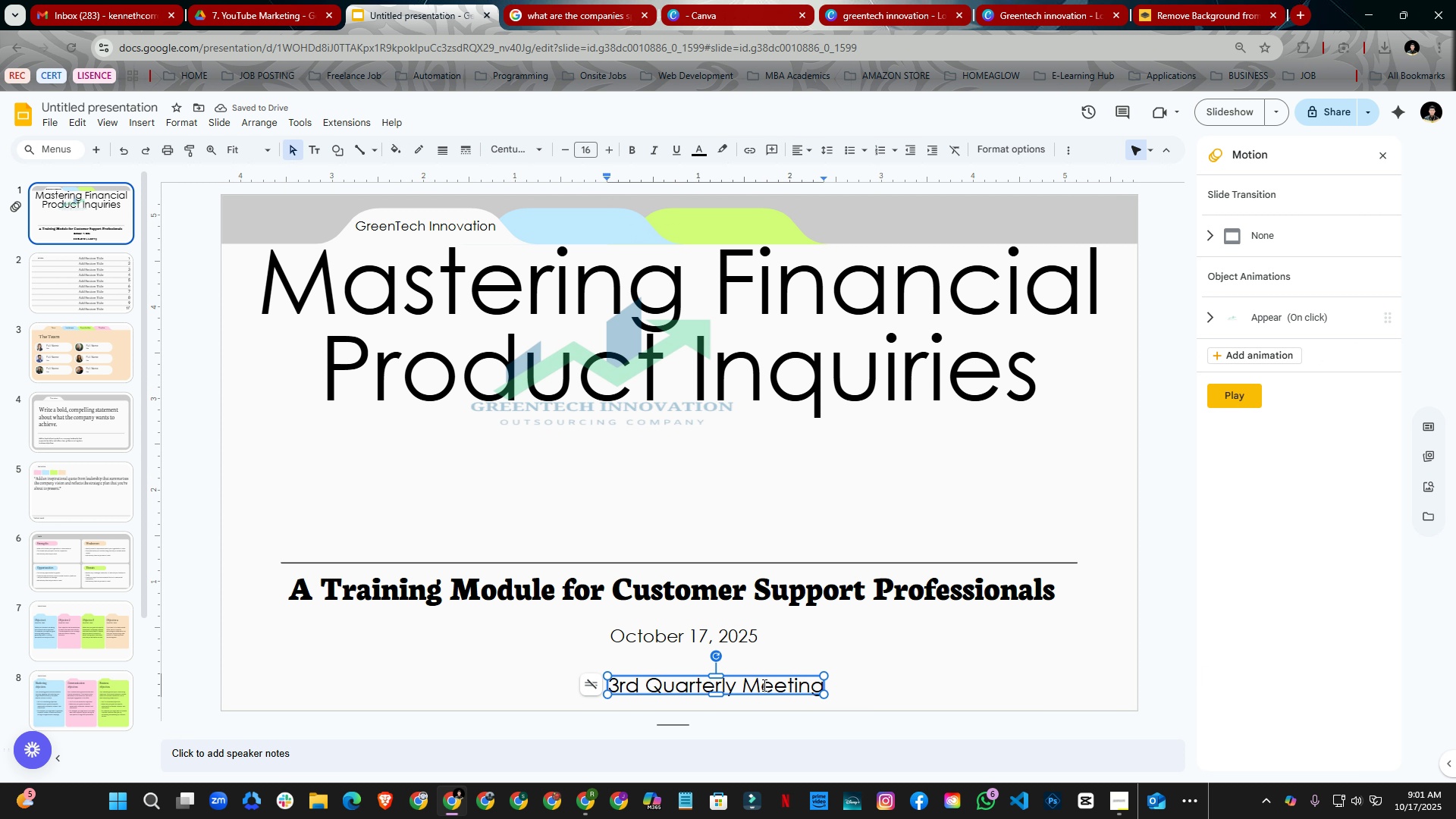 
key(Control+ControlLeft)
 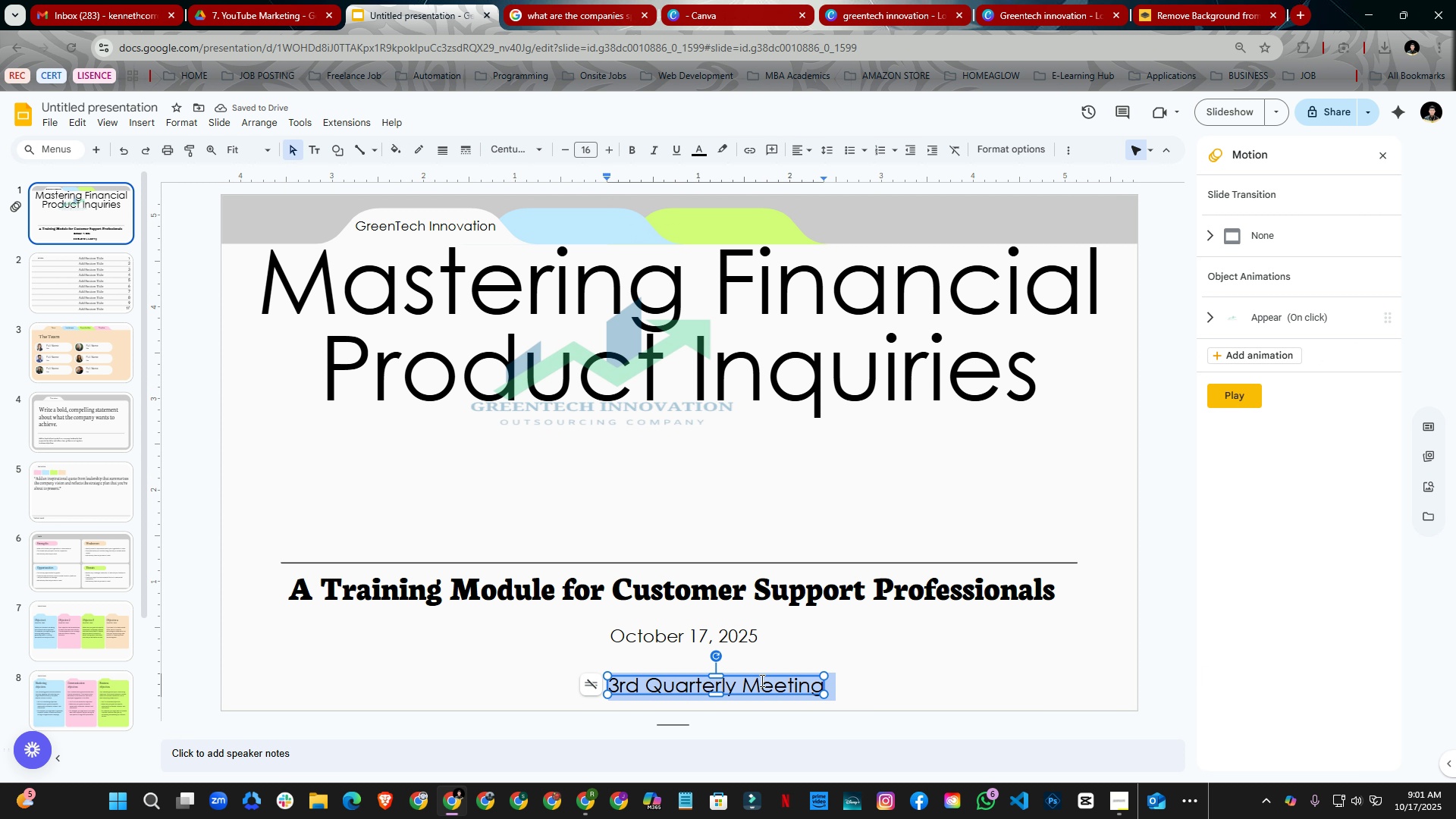 
key(Control+A)
 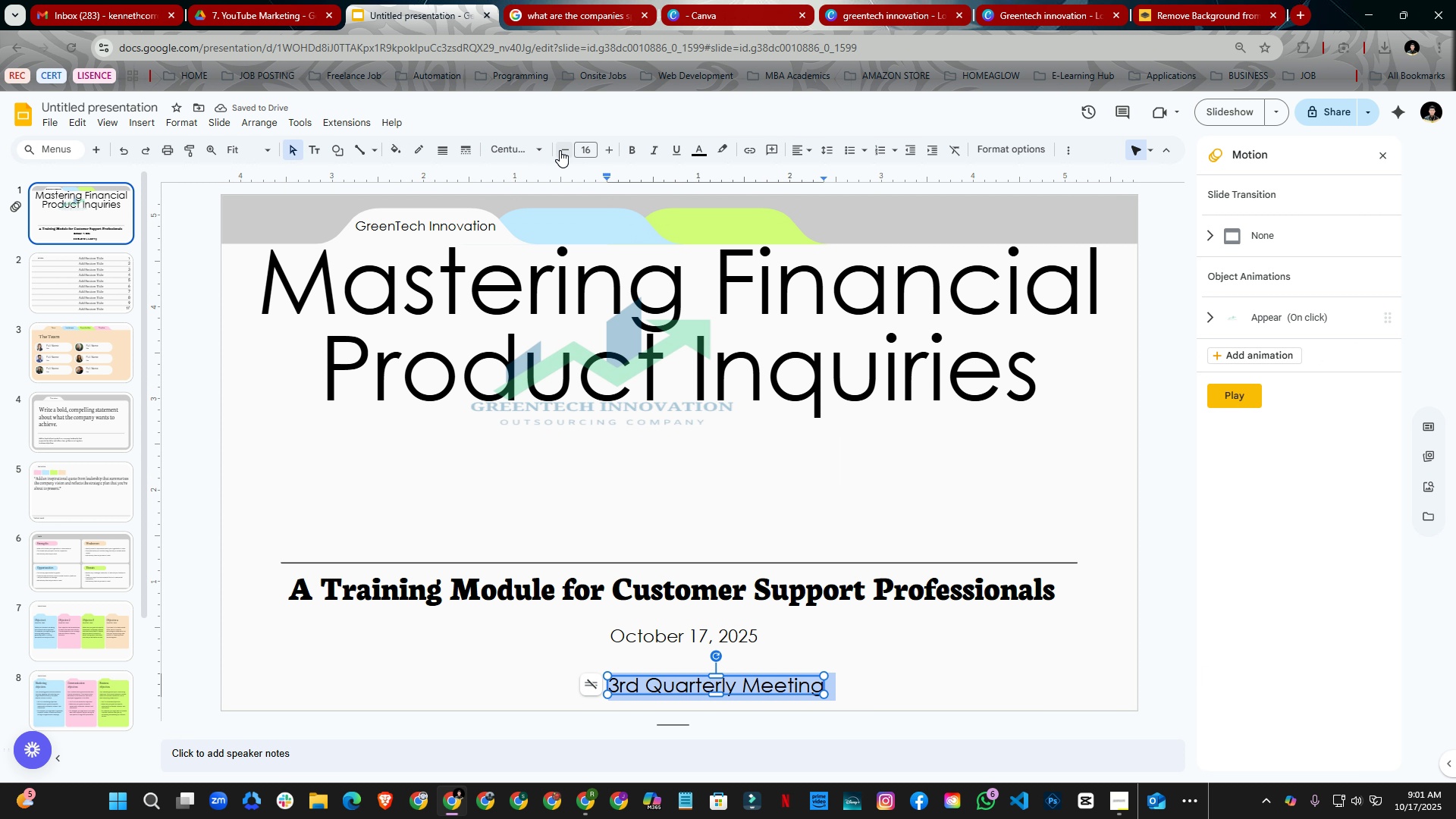 
left_click([560, 150])
 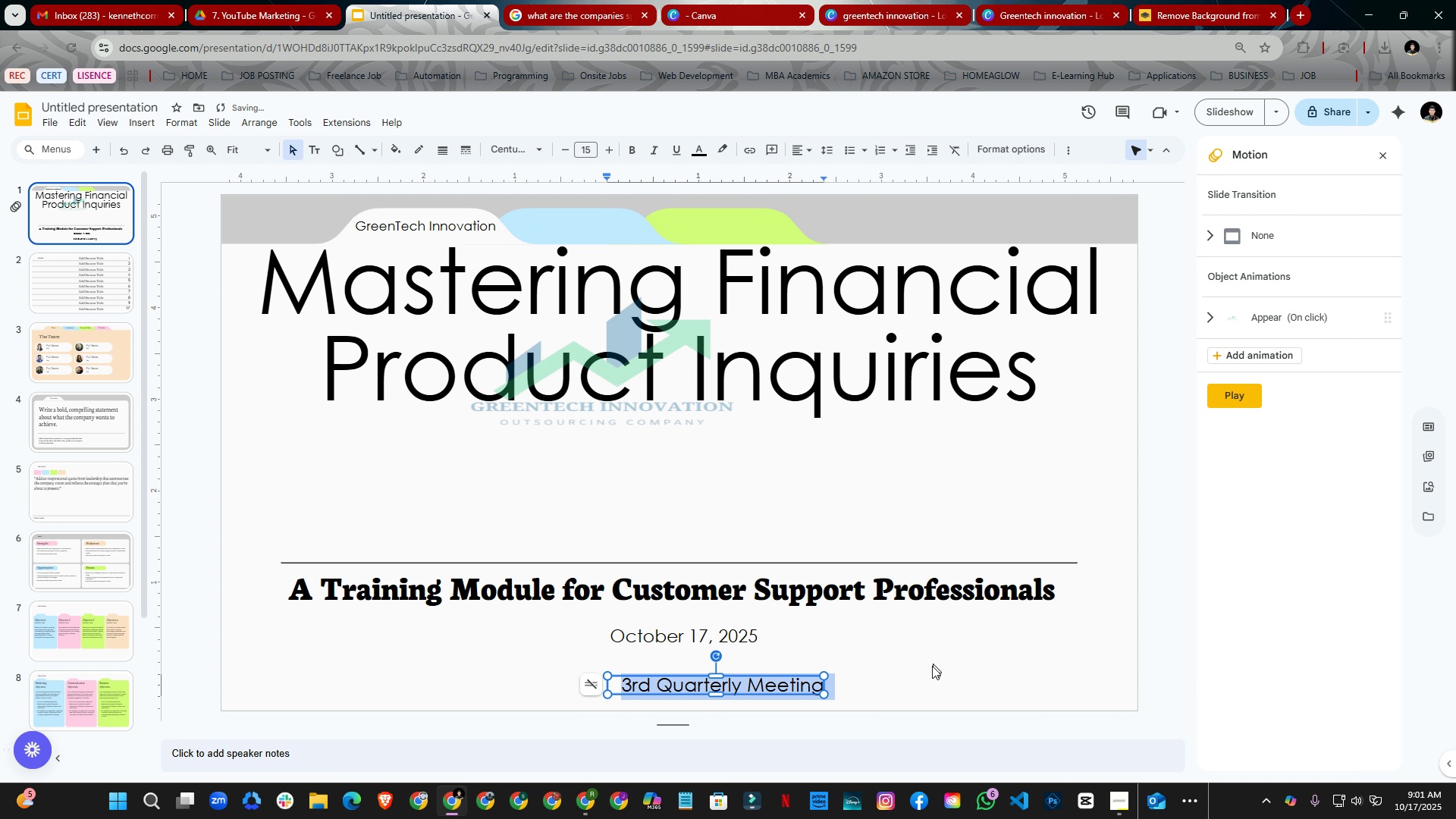 
left_click([928, 675])
 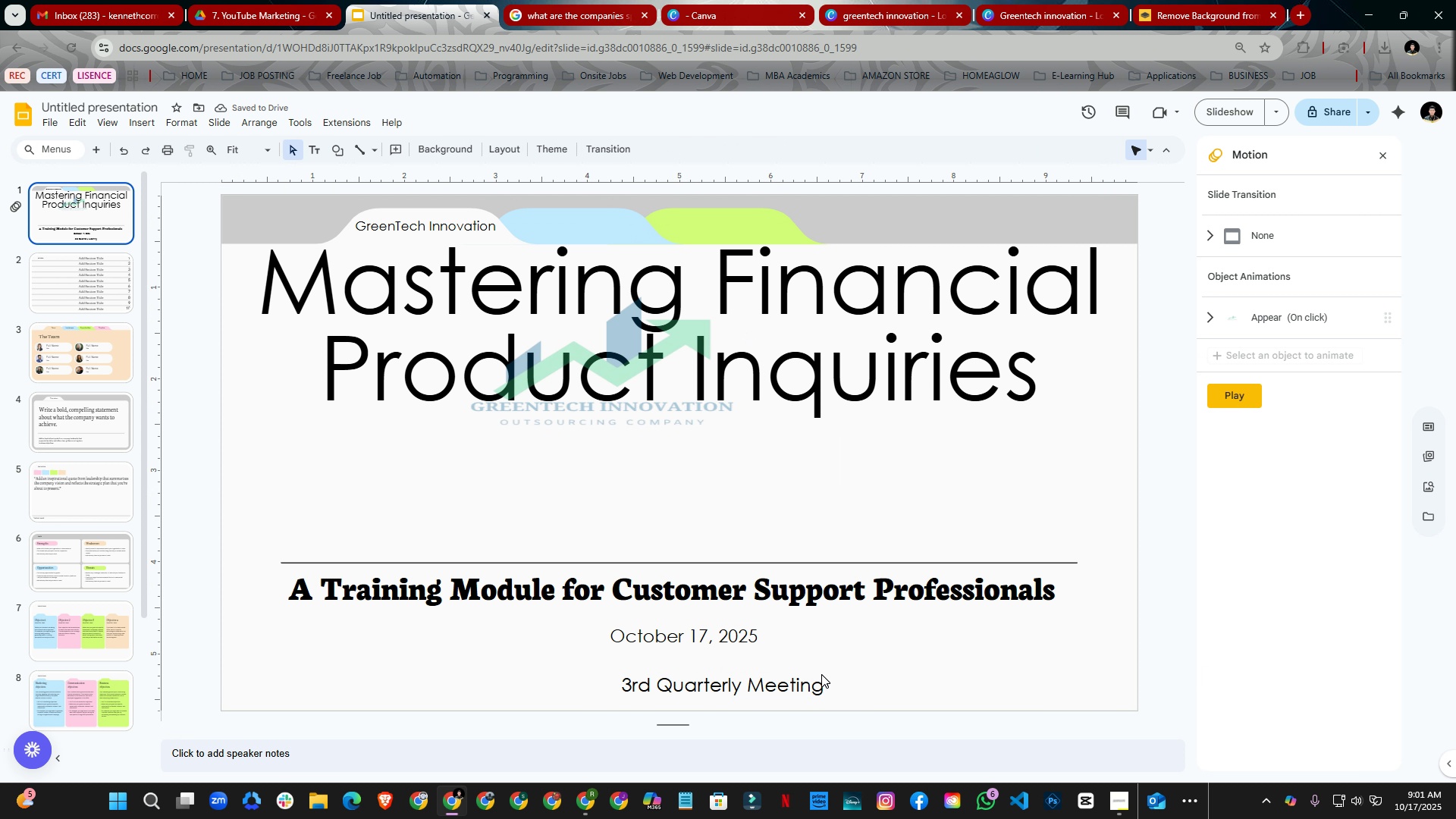 
left_click_drag(start_coordinate=[817, 684], to_coordinate=[780, 682])
 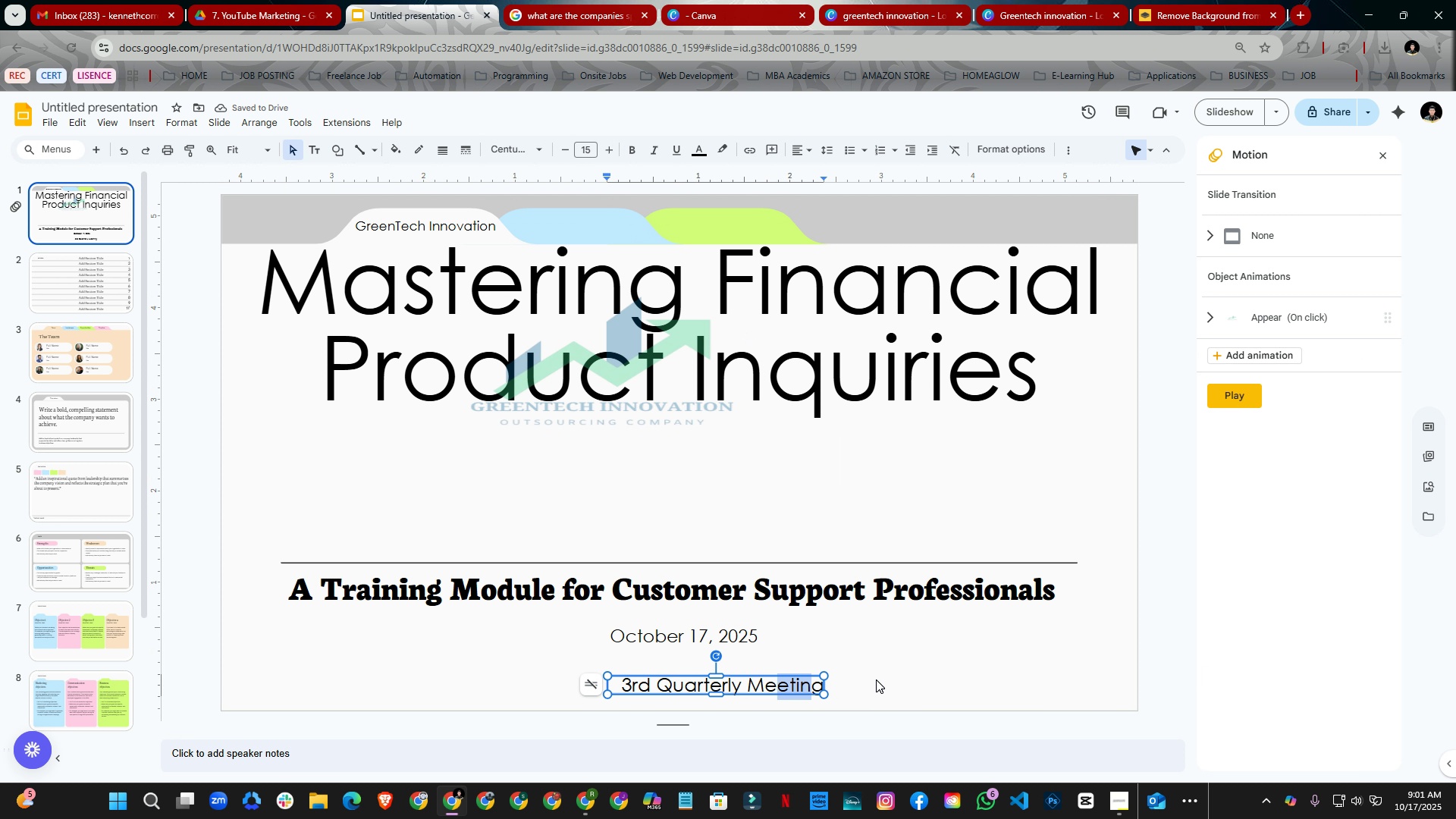 
left_click([876, 679])
 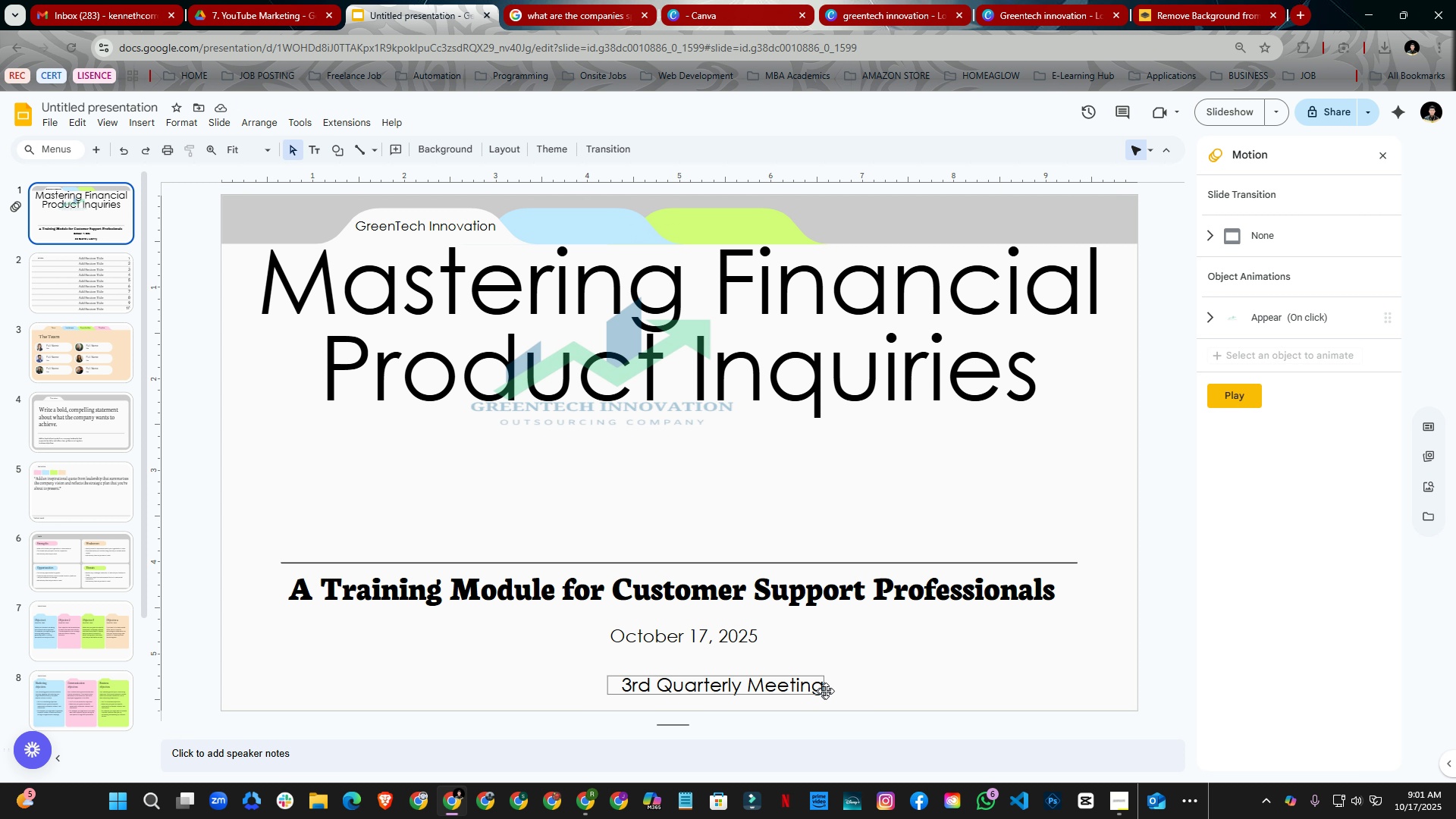 
left_click_drag(start_coordinate=[825, 695], to_coordinate=[792, 677])
 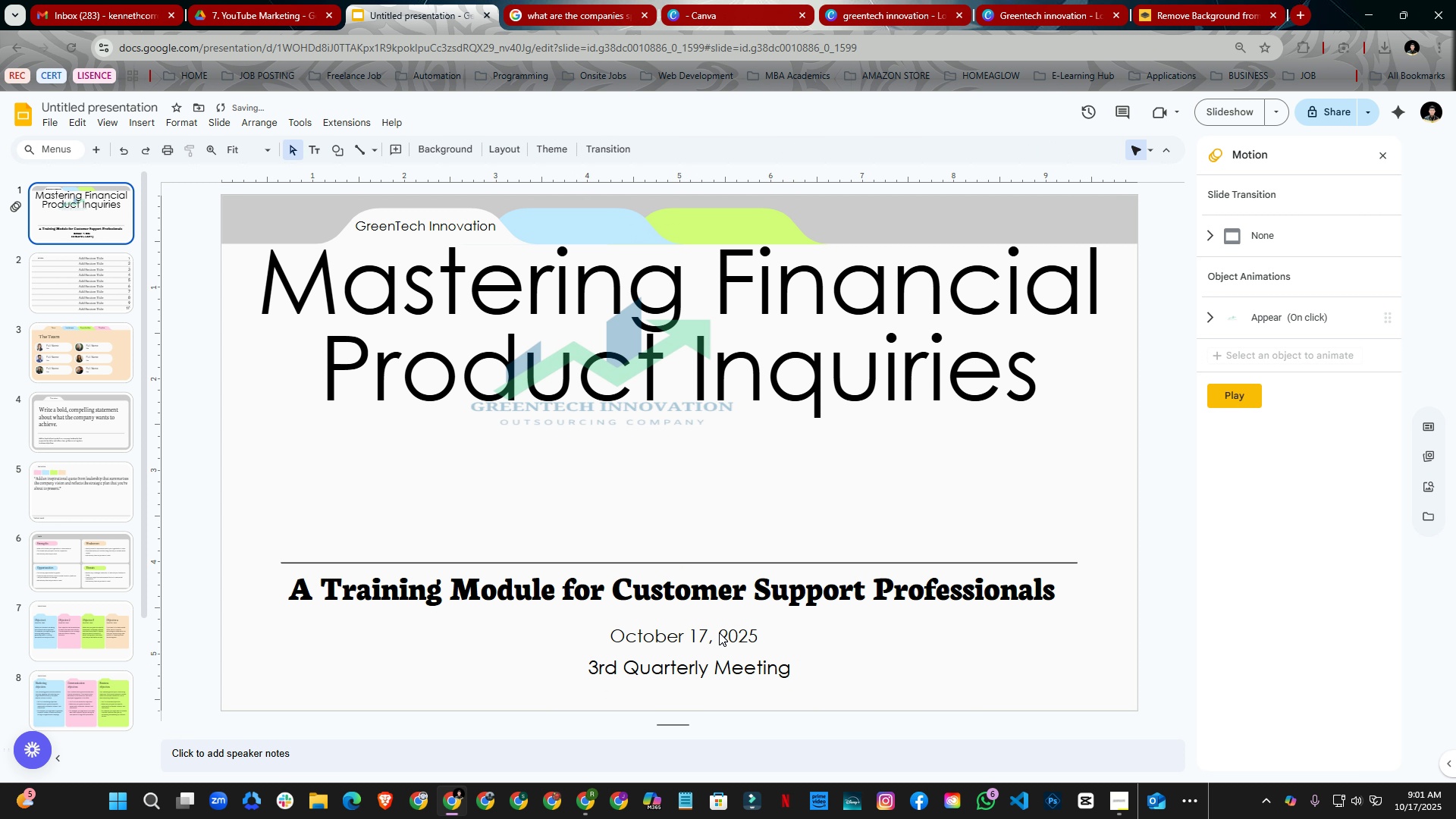 
double_click([719, 632])
 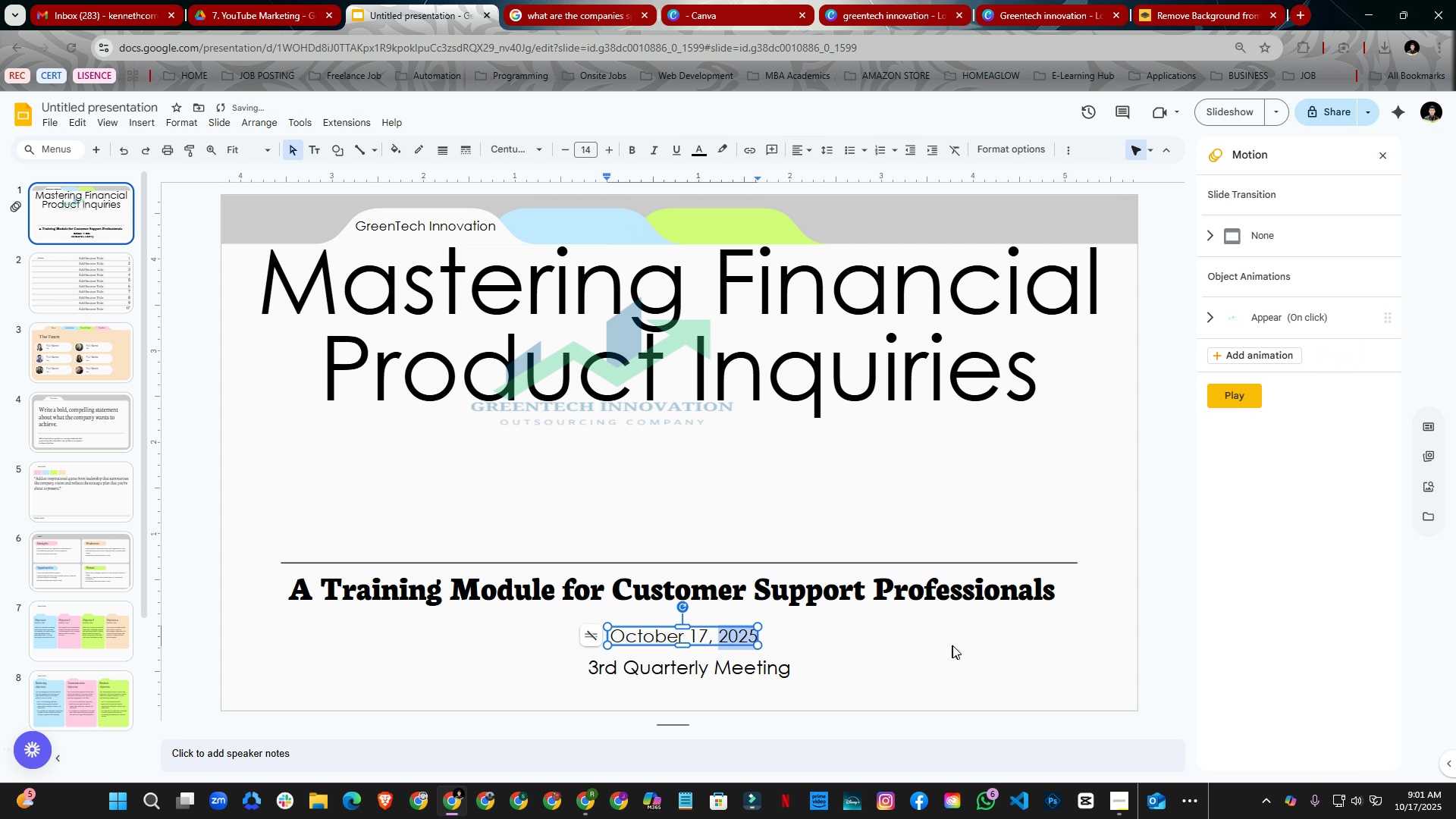 
left_click([952, 645])
 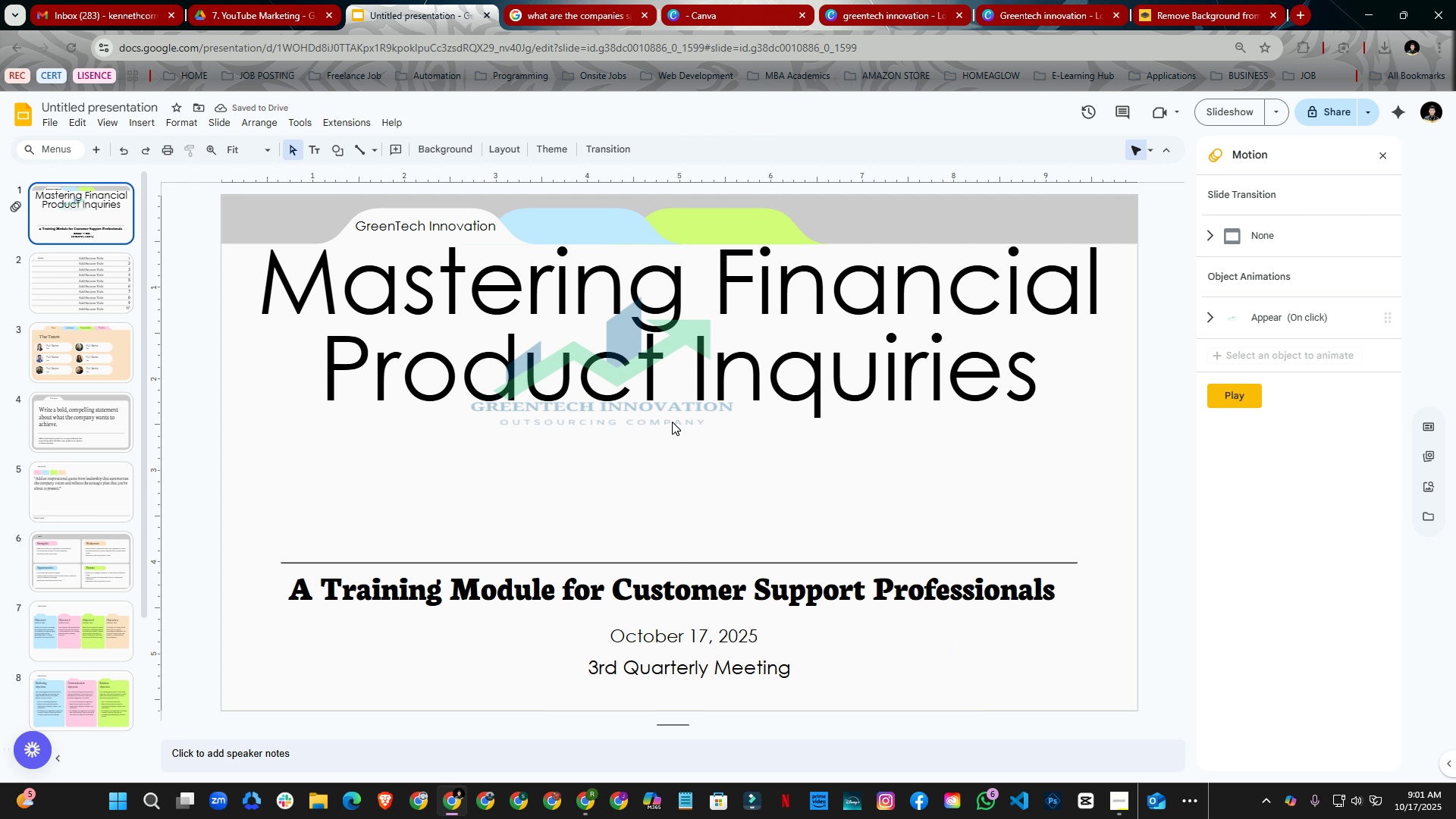 
left_click([672, 422])
 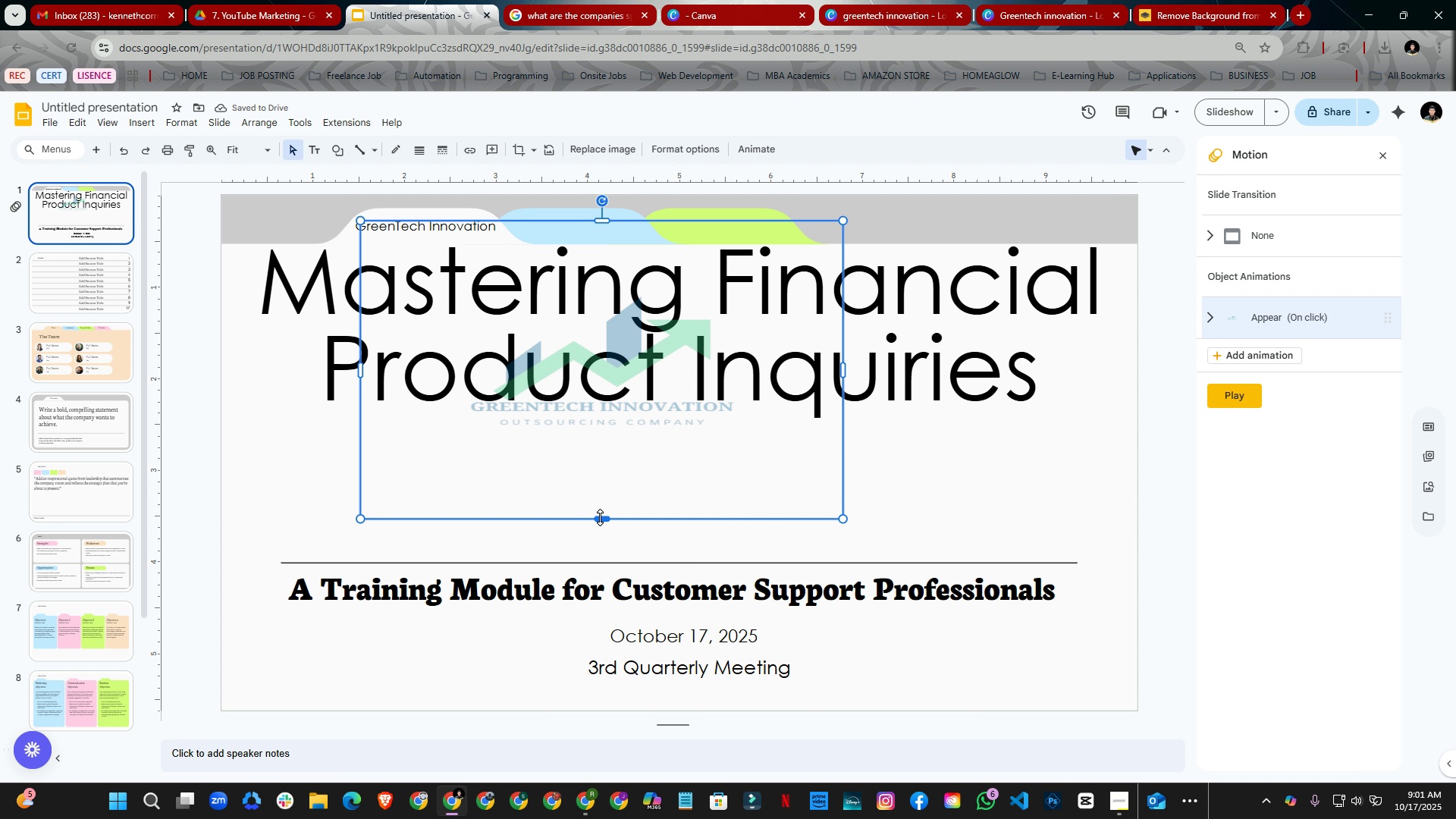 
left_click_drag(start_coordinate=[602, 517], to_coordinate=[617, 701])
 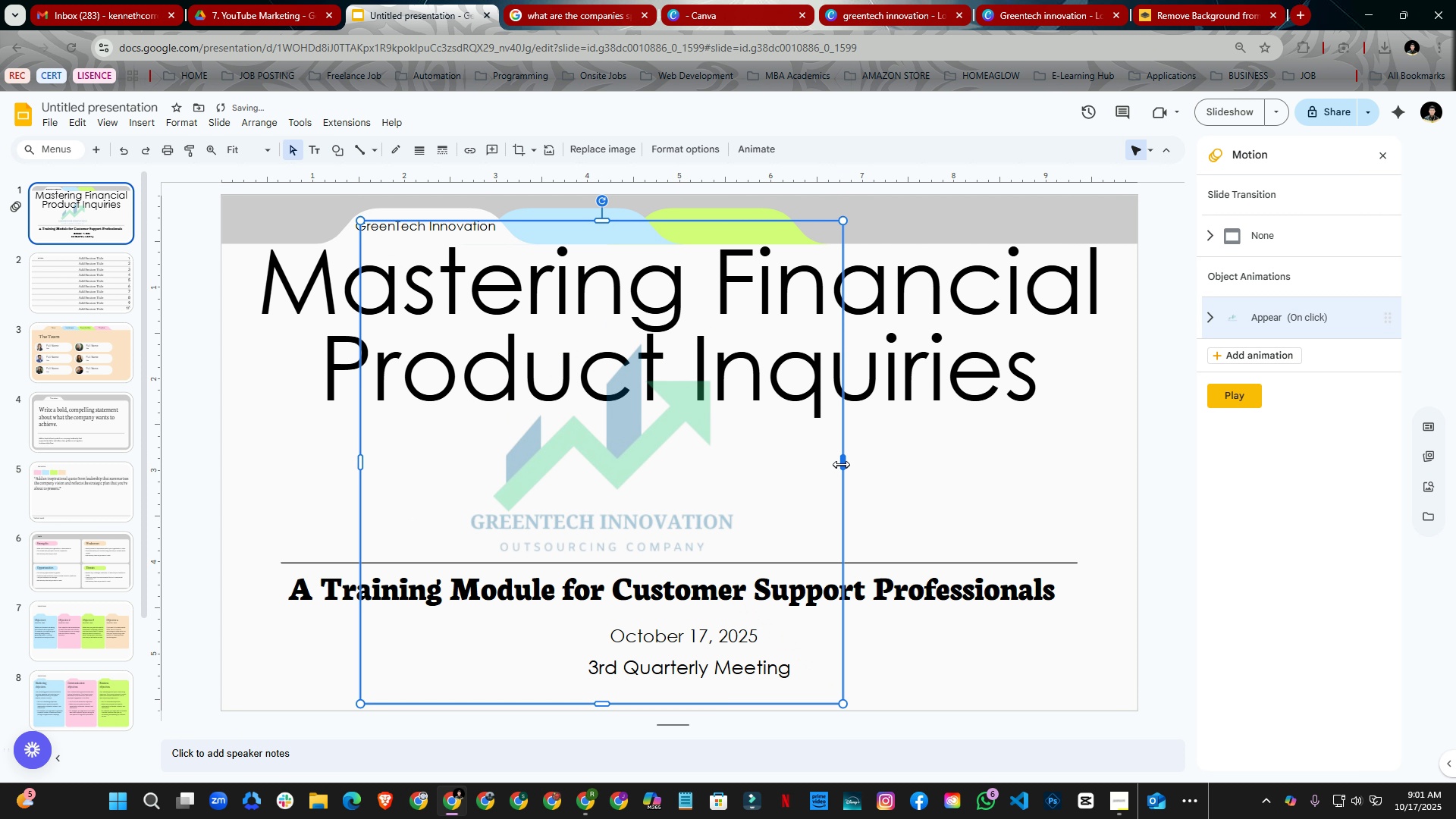 
left_click_drag(start_coordinate=[843, 462], to_coordinate=[1075, 463])
 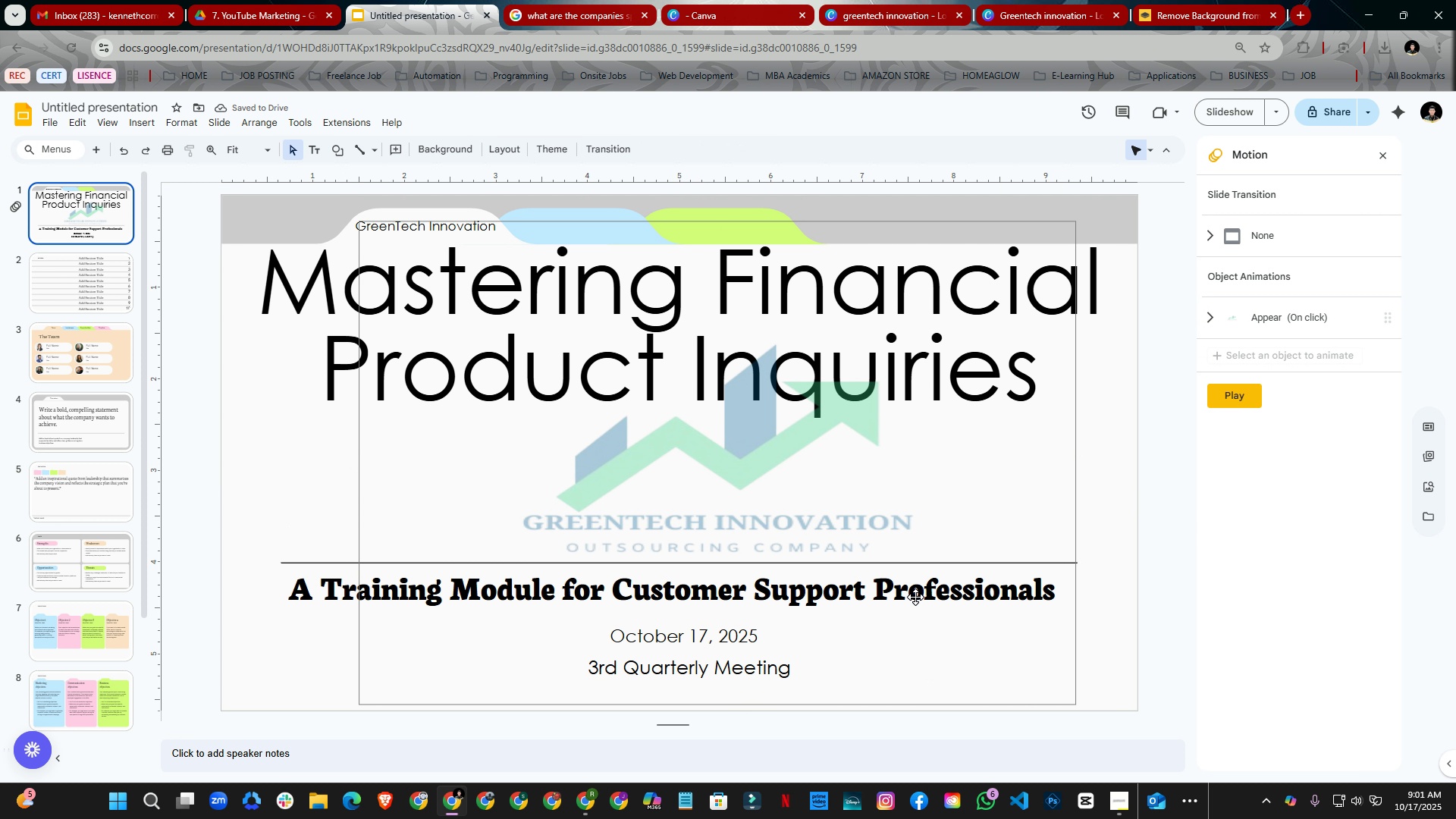 
wait(12.49)
 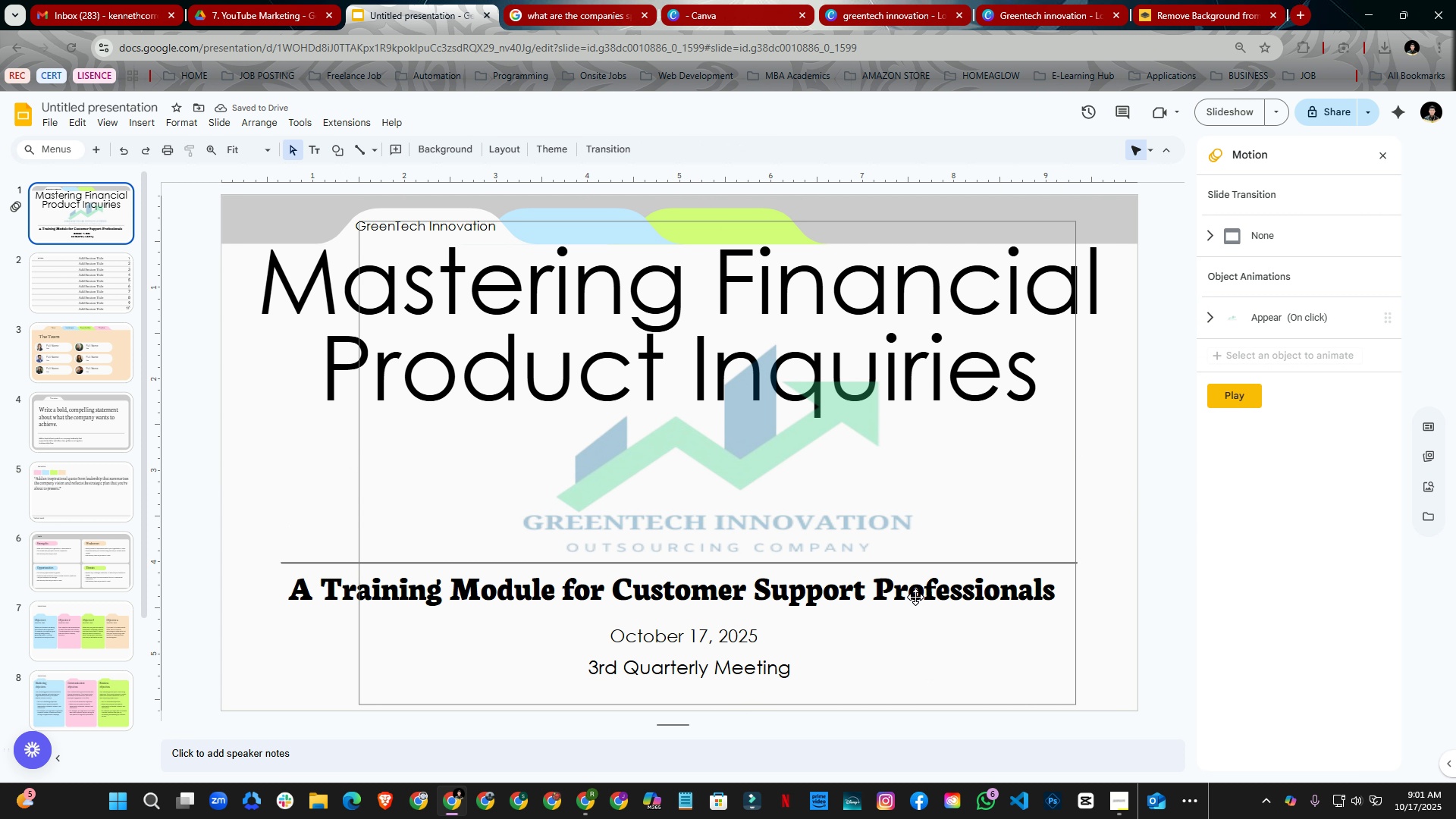 
left_click_drag(start_coordinate=[778, 468], to_coordinate=[746, 468])
 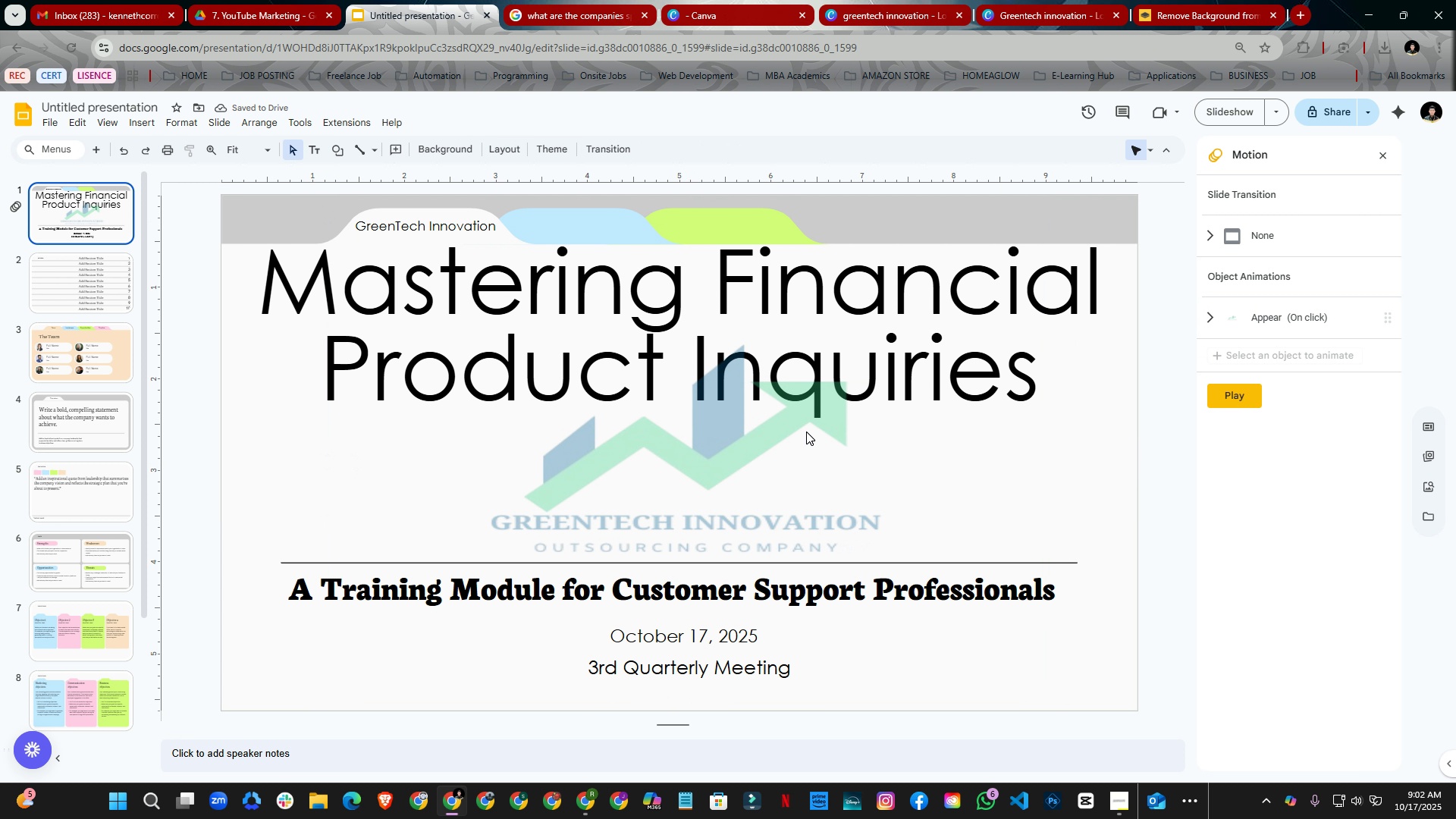 
wait(6.82)
 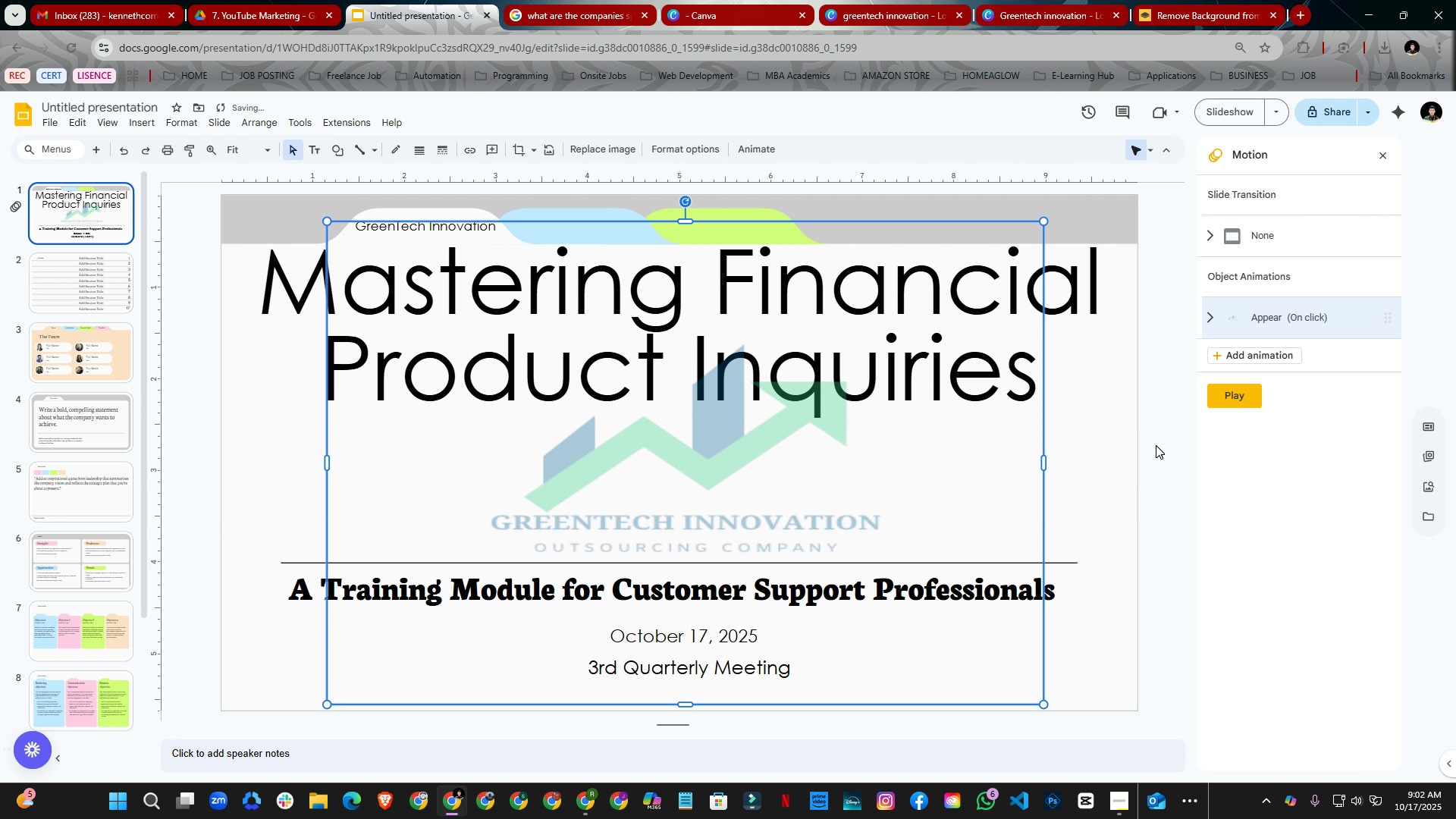 
left_click([616, 337])
 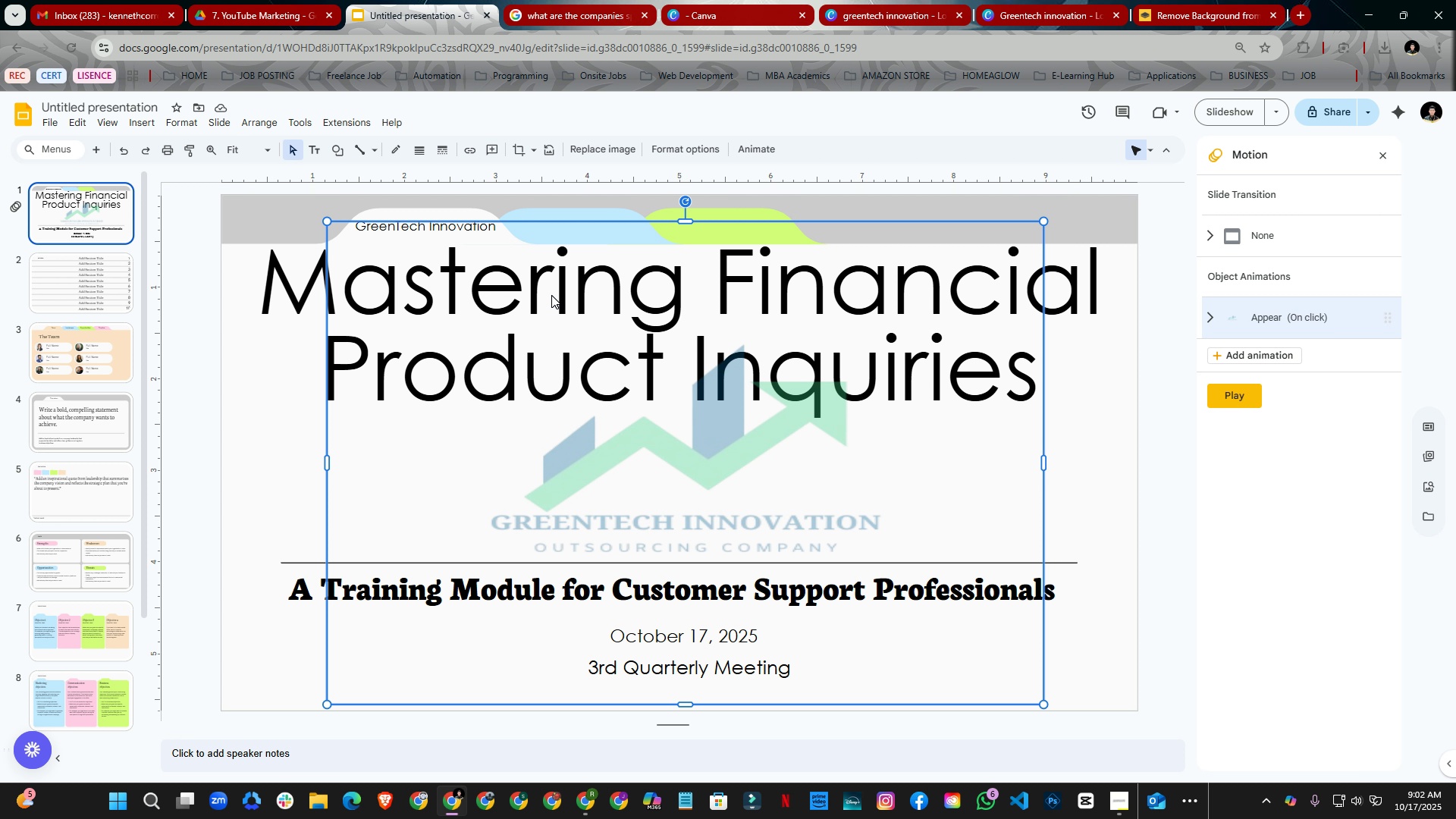 
double_click([551, 295])
 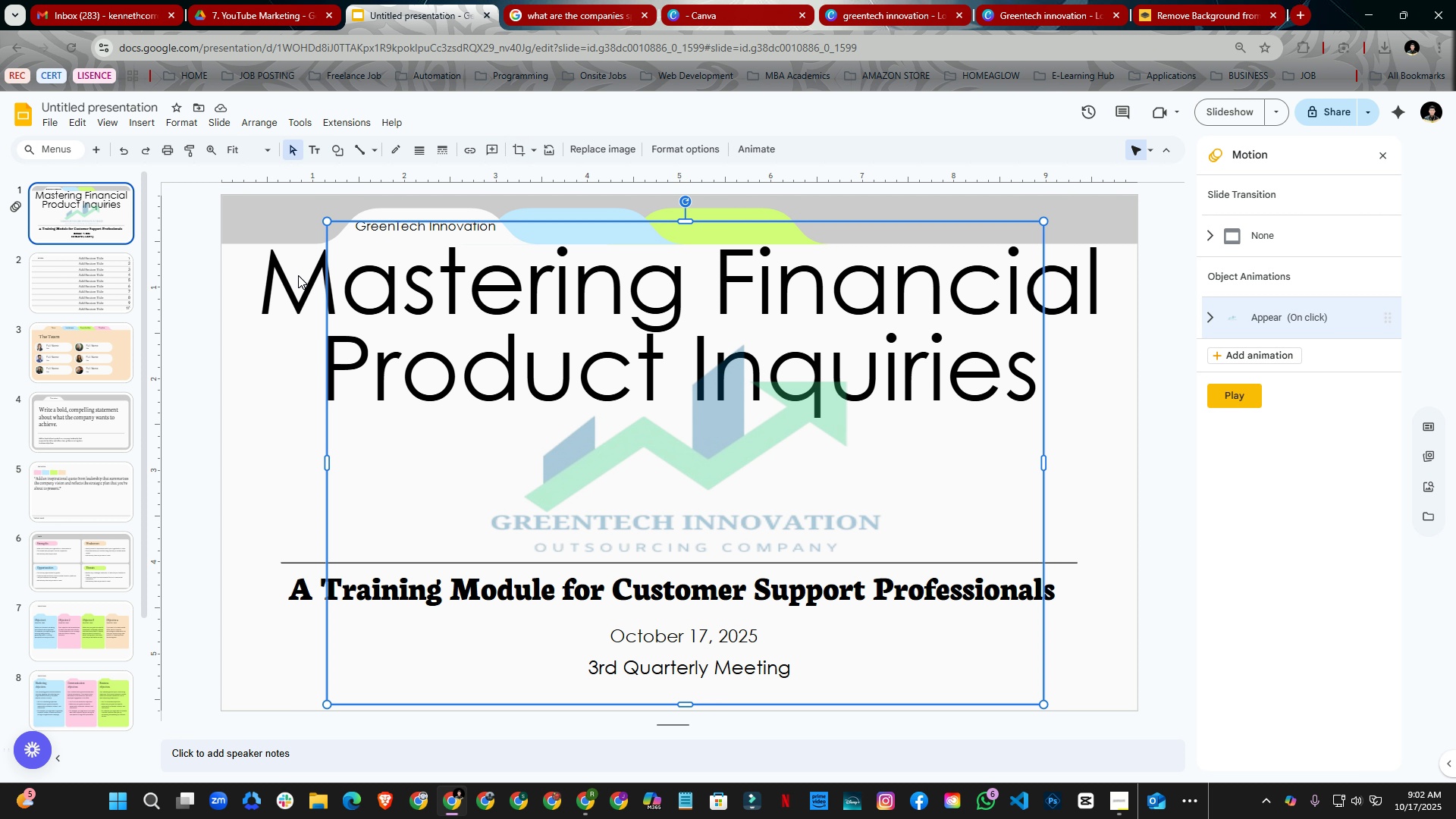 
double_click([298, 275])
 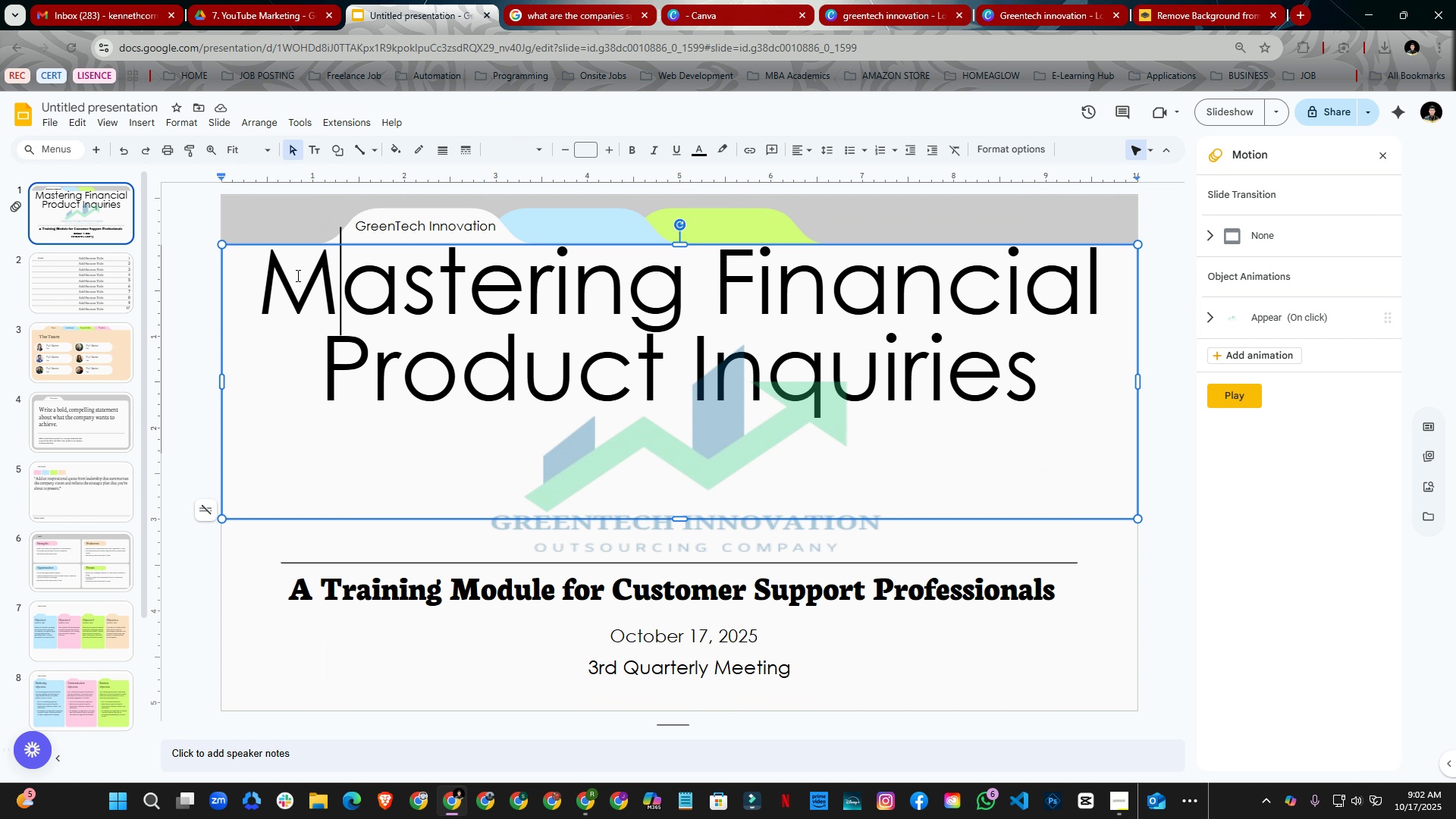 
triple_click([297, 275])
 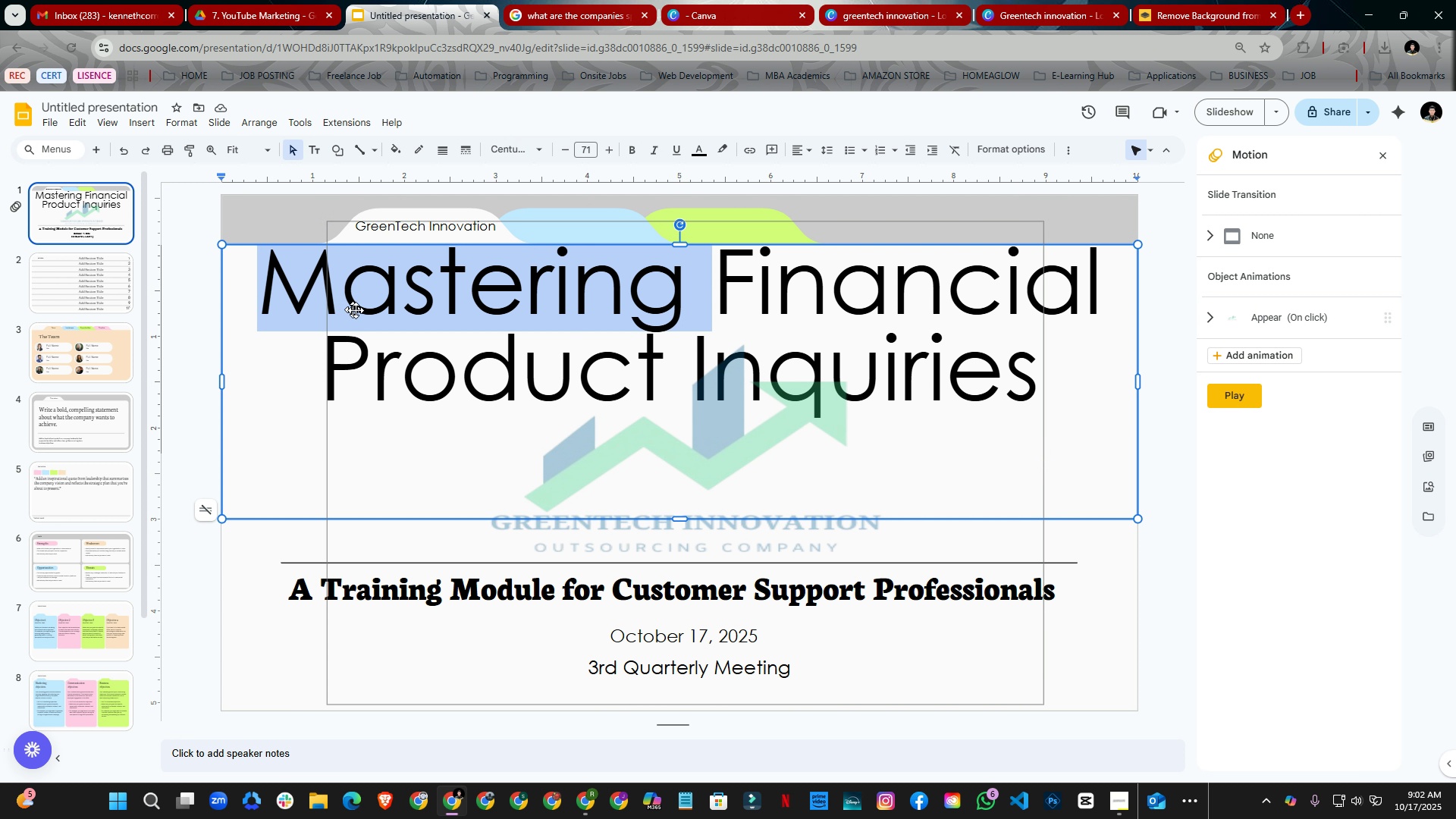 
key(Control+ControlLeft)
 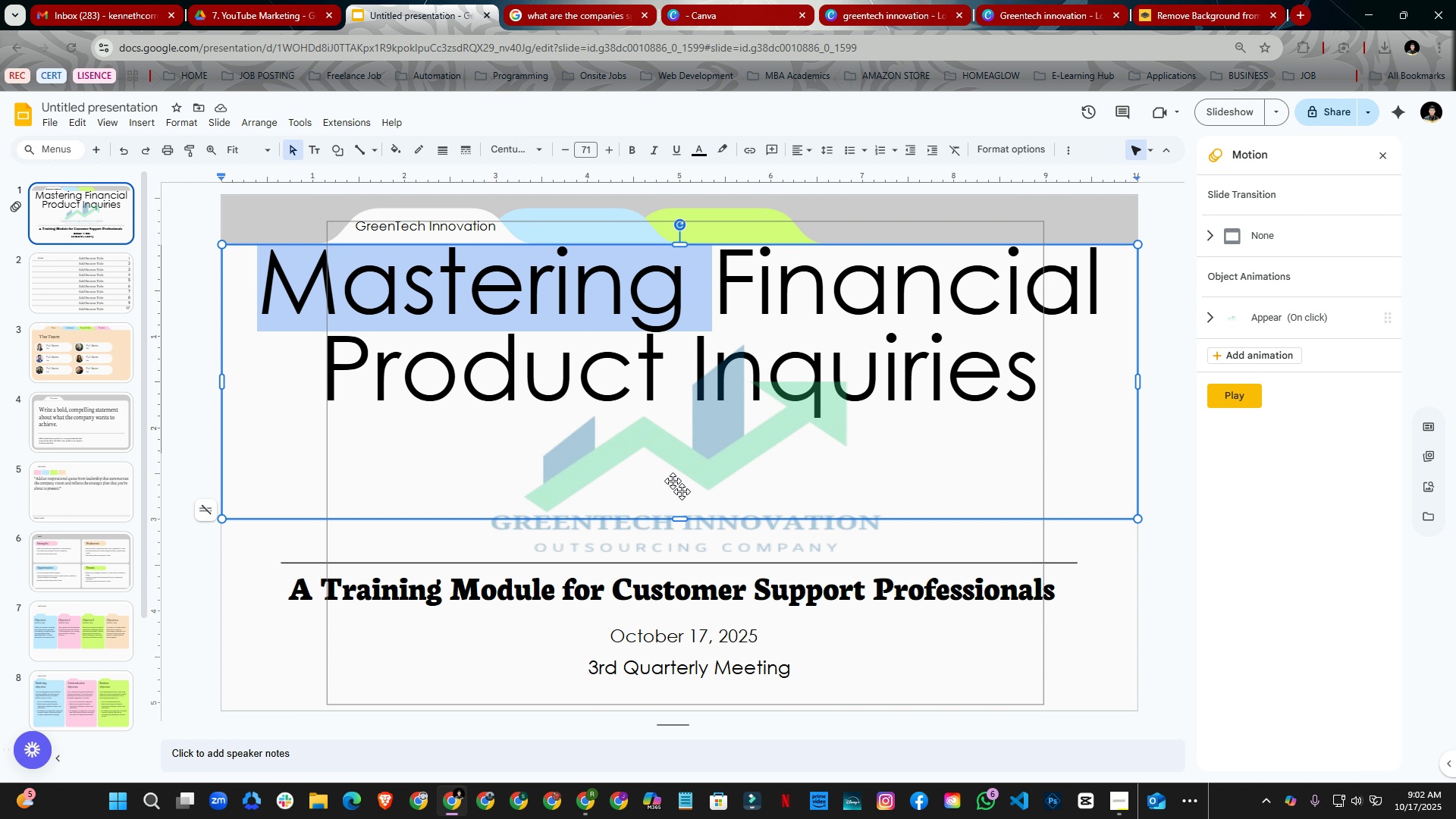 
key(Control+A)
 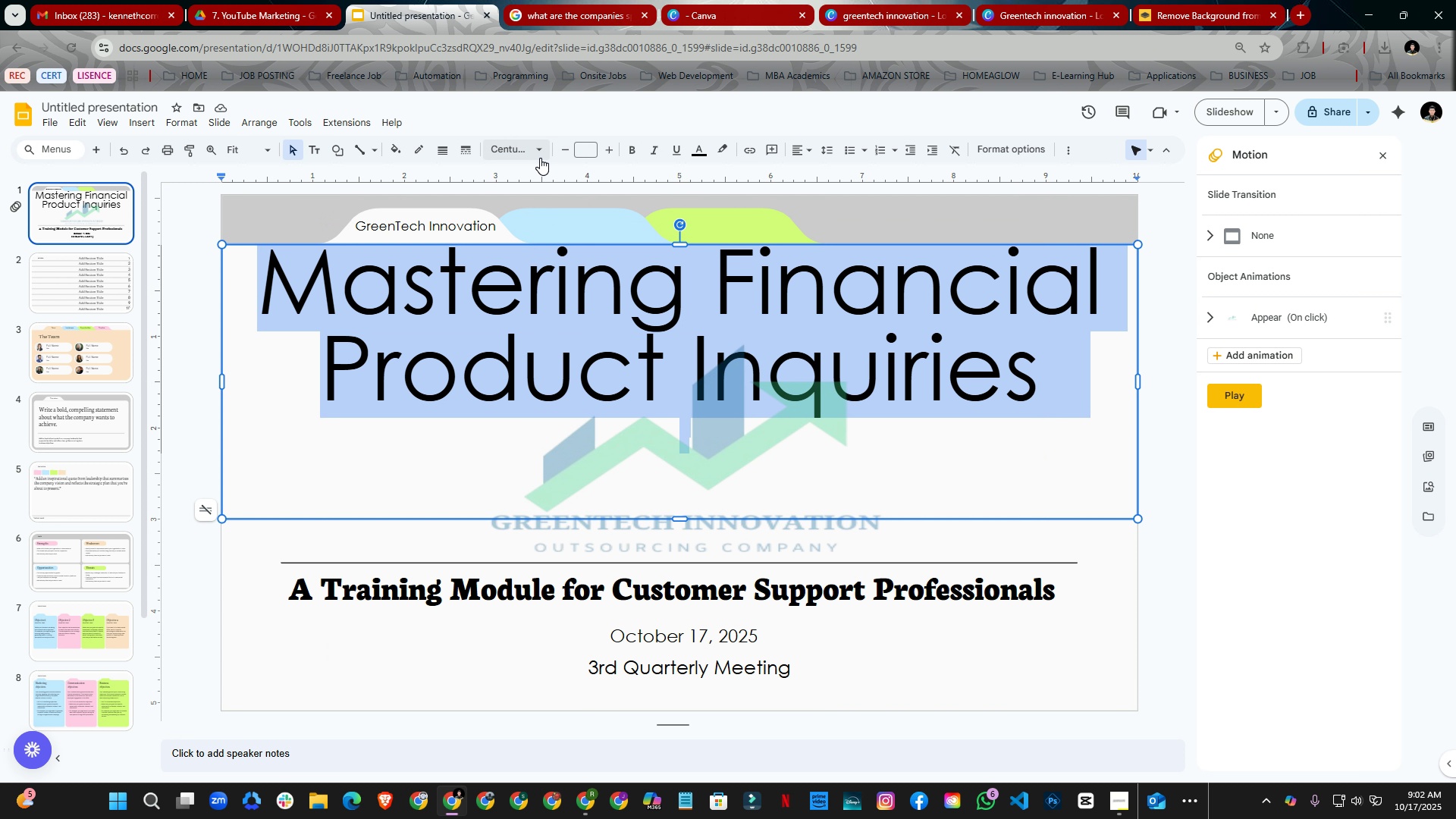 
key(Control+B)
 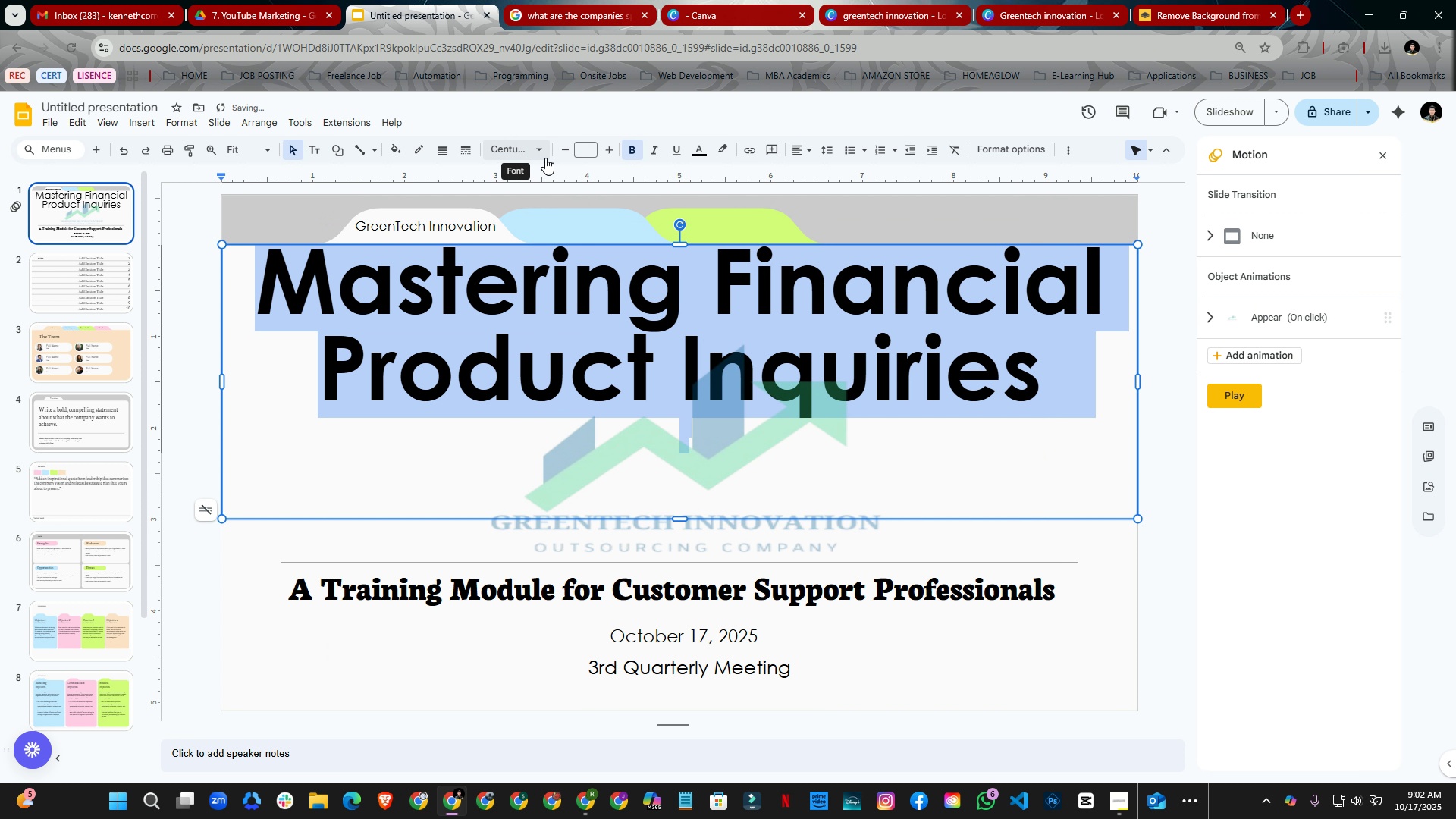 
key(Control+B)
 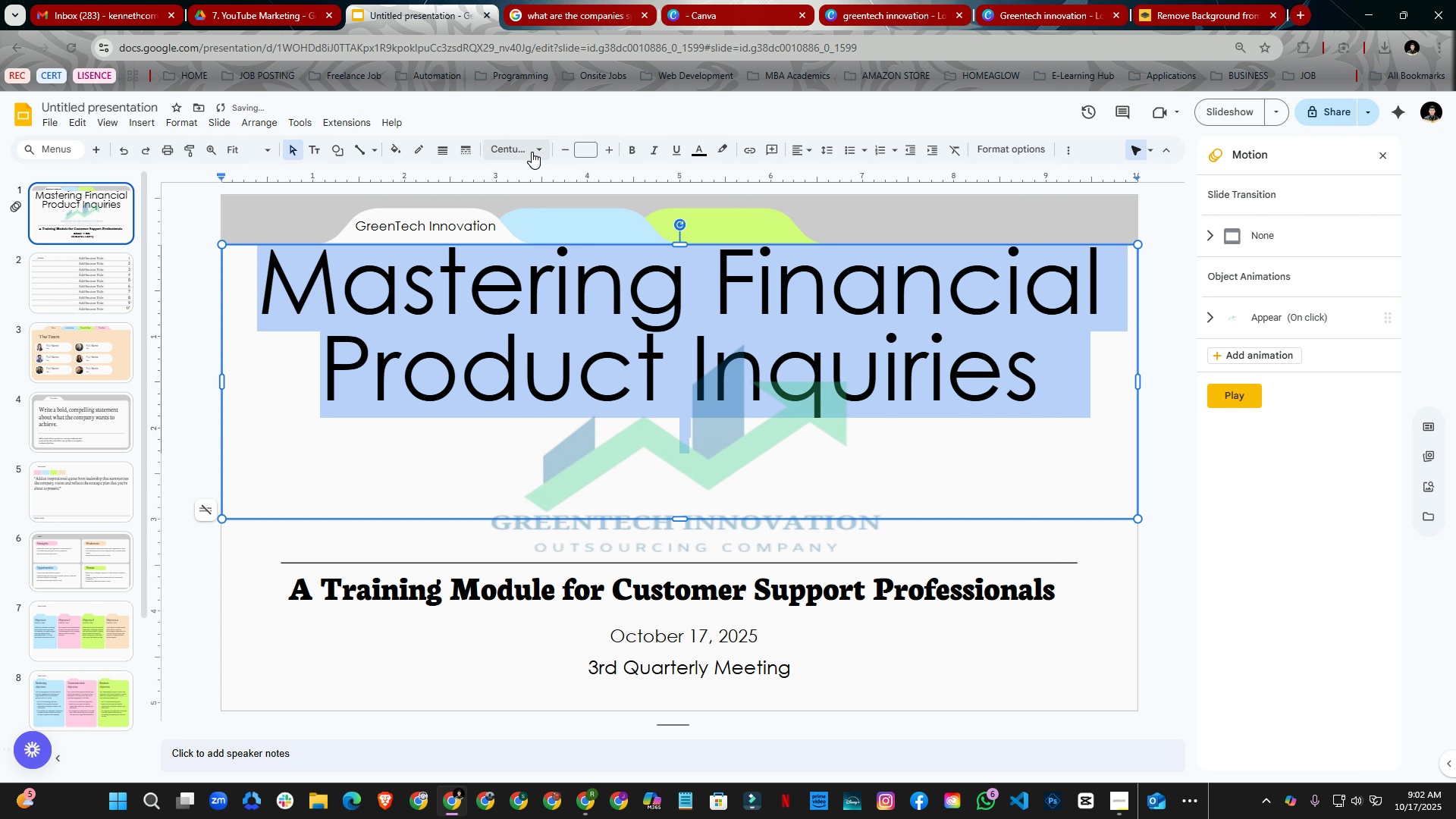 
left_click([532, 152])
 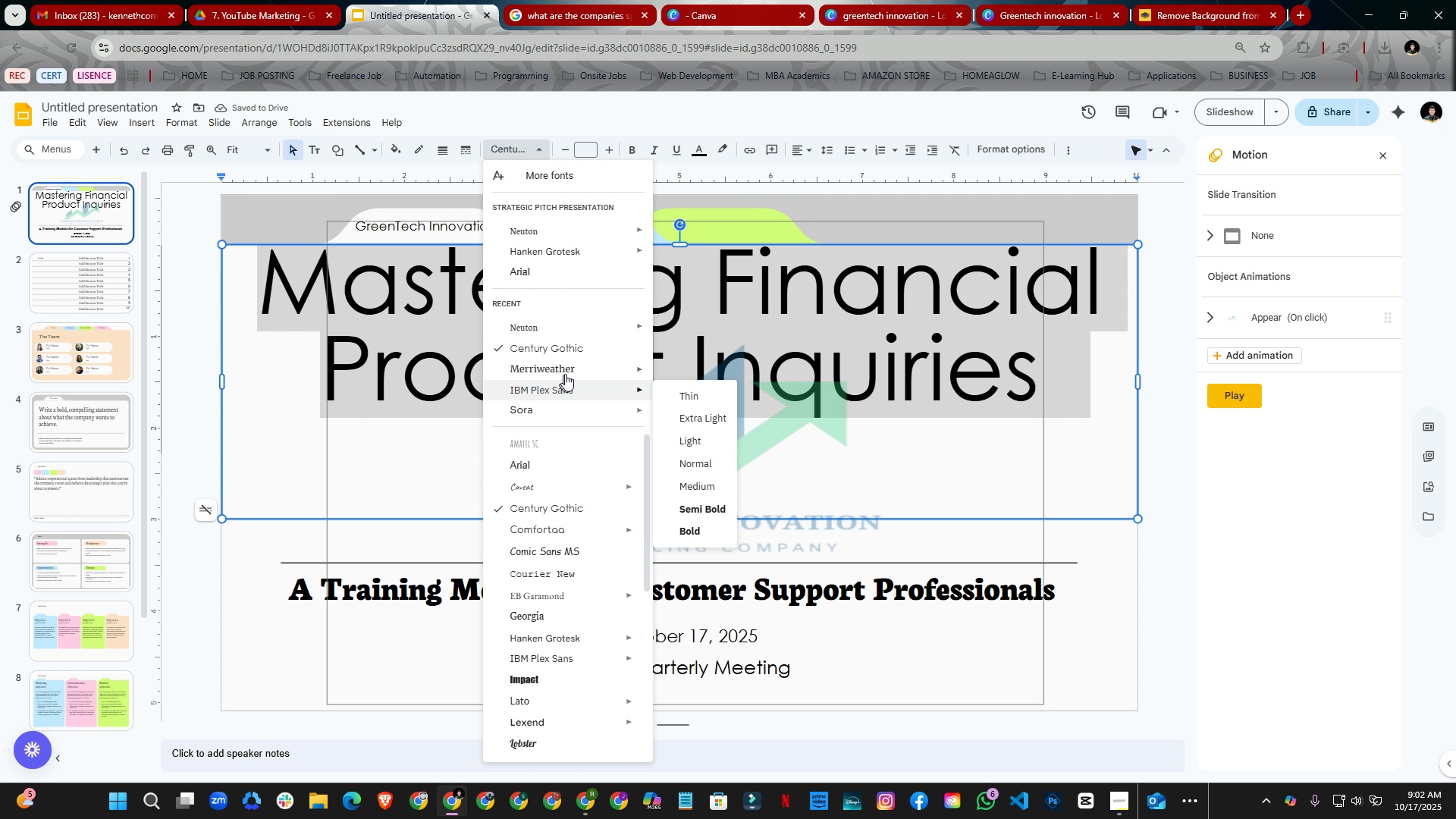 
left_click([708, 402])
 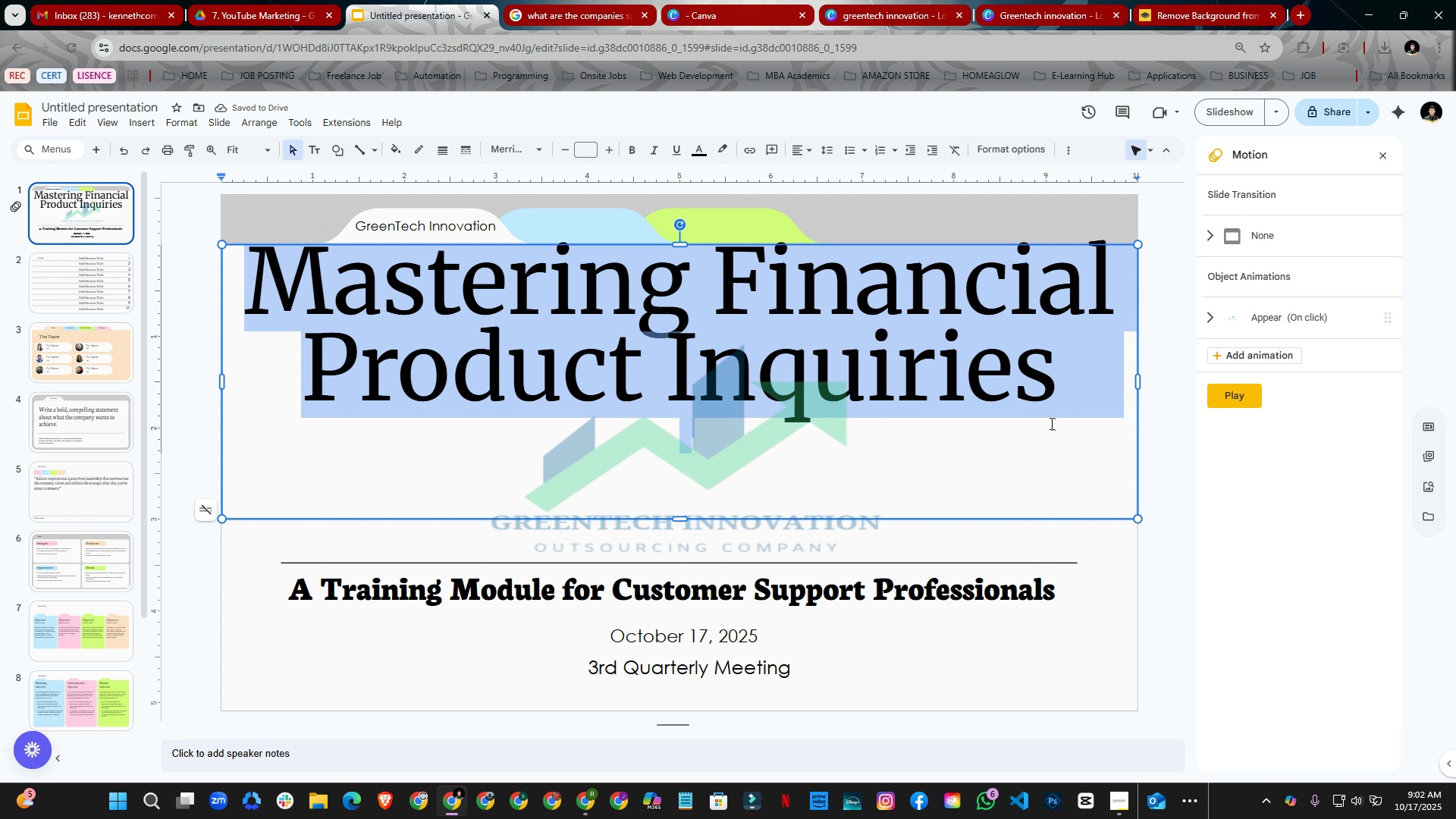 
wait(6.82)
 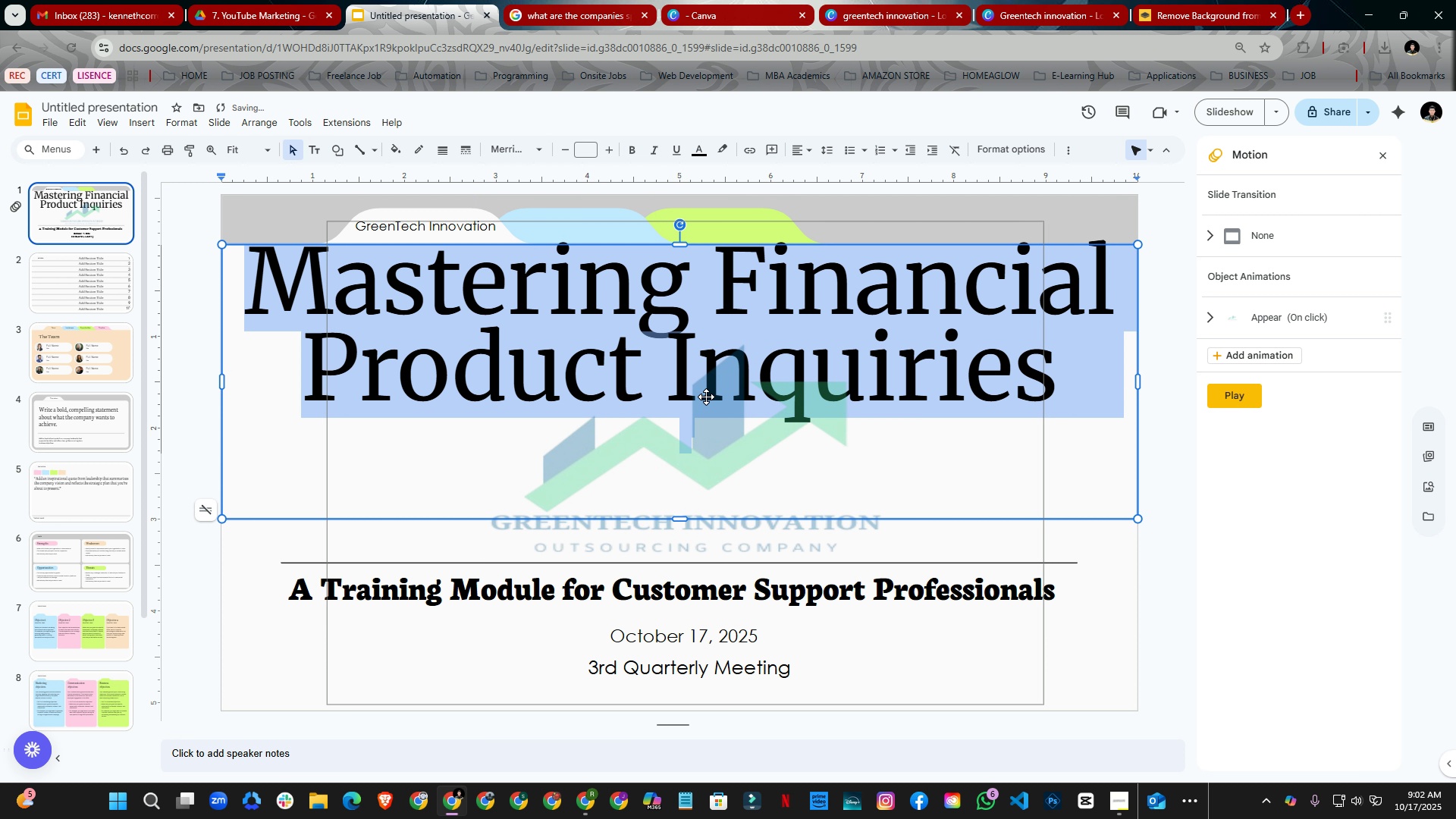 
left_click([175, 121])
 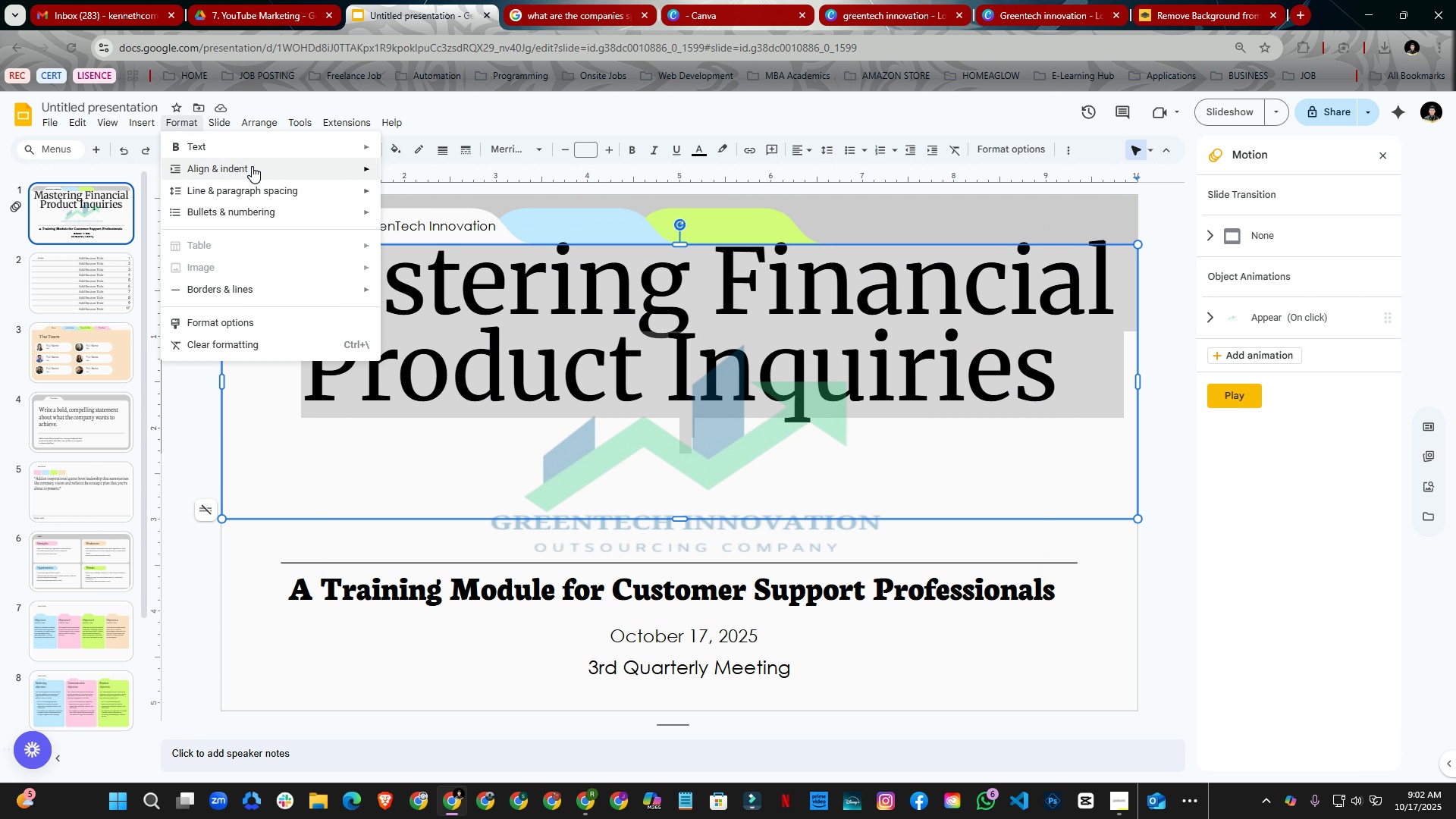 
left_click([252, 166])
 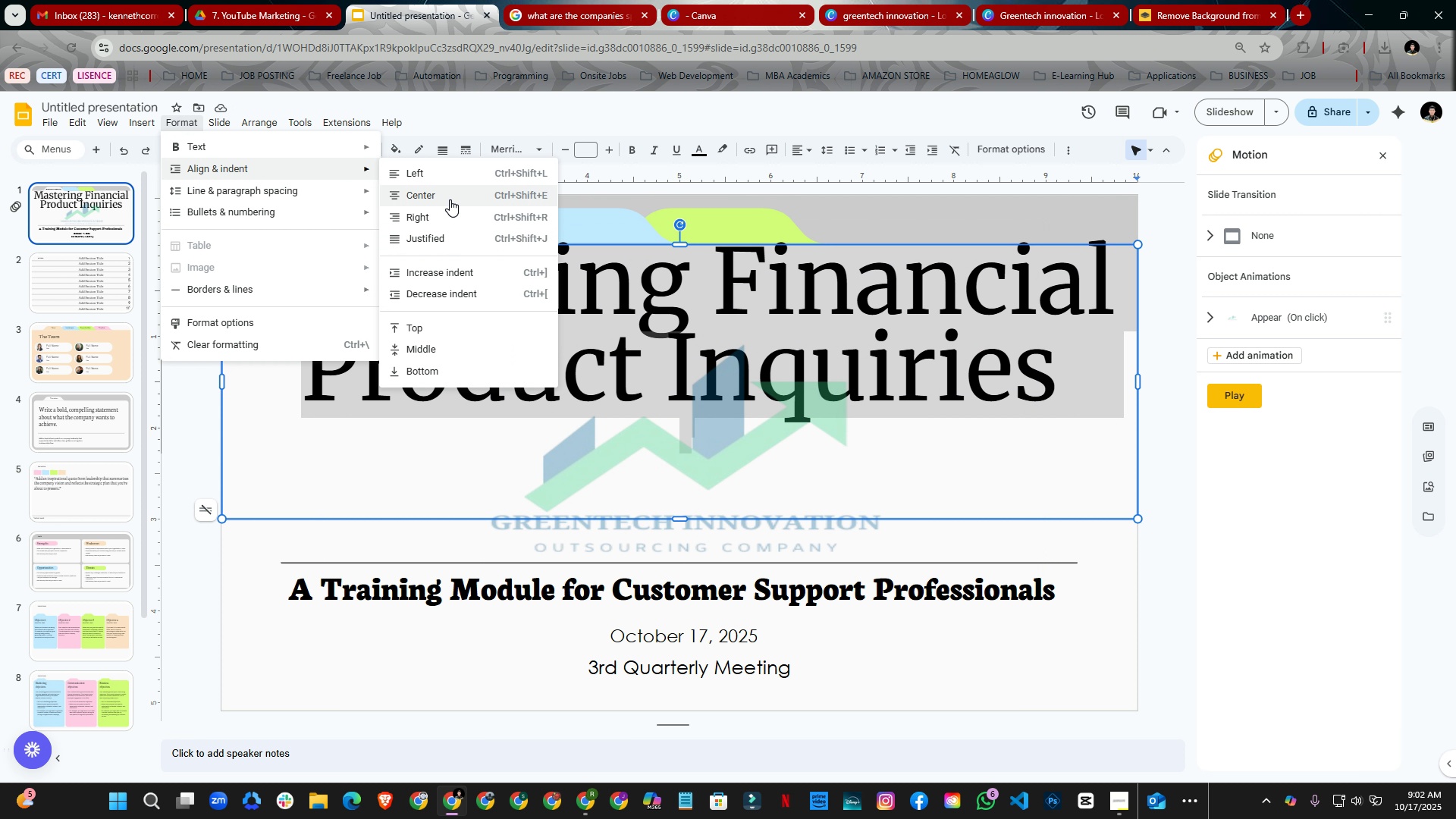 
left_click([450, 198])
 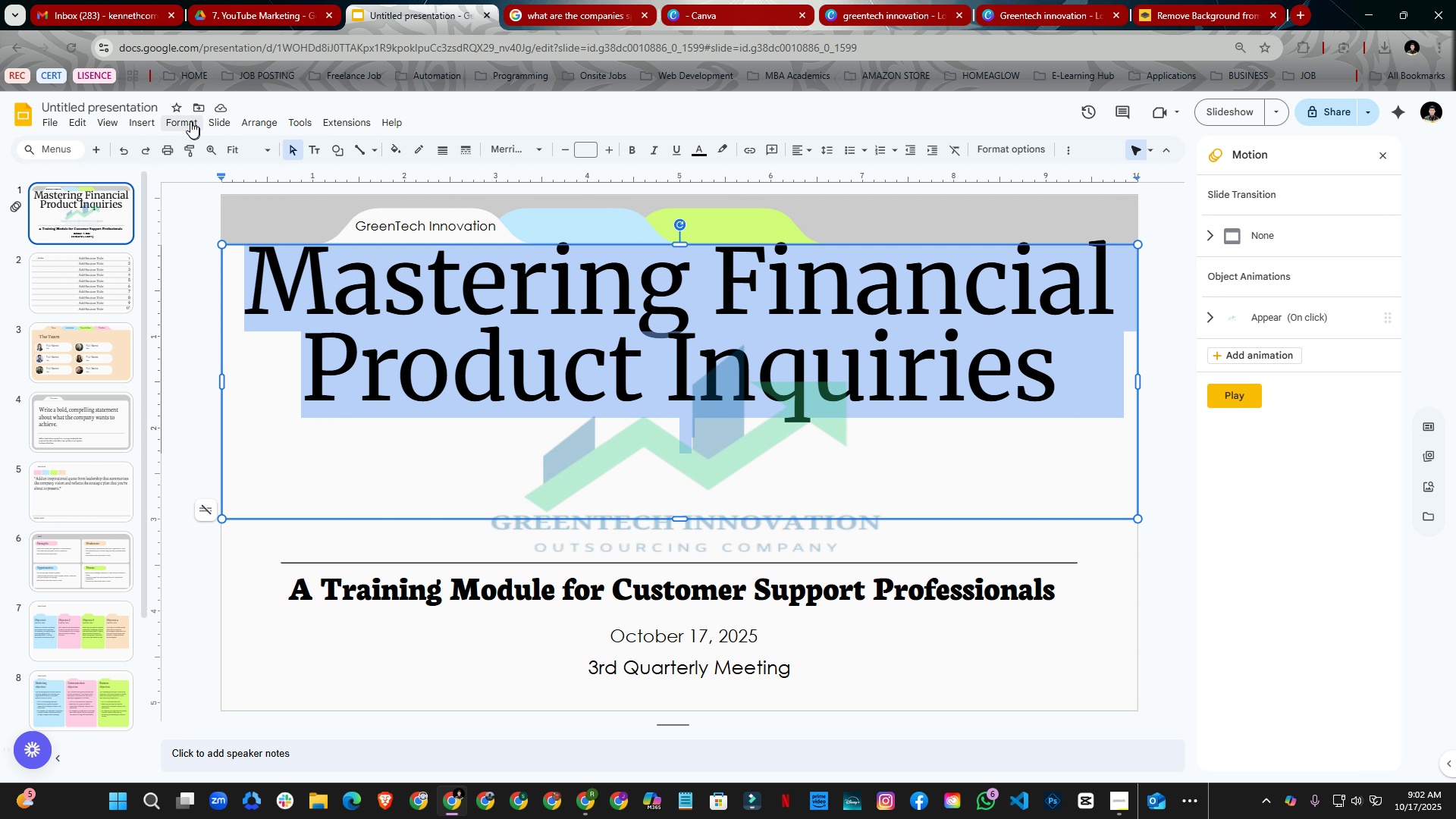 
left_click([168, 116])
 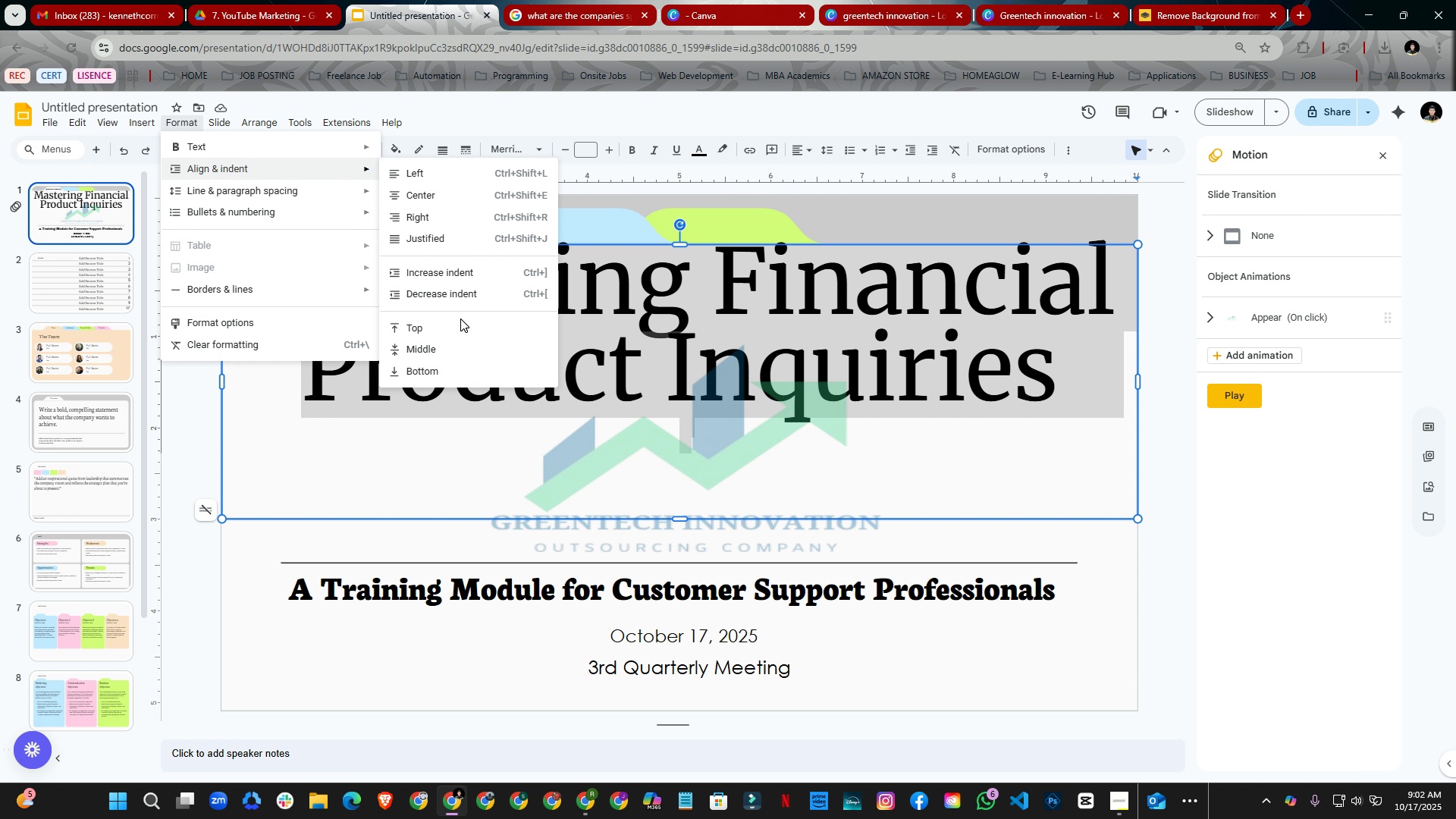 
left_click([430, 356])
 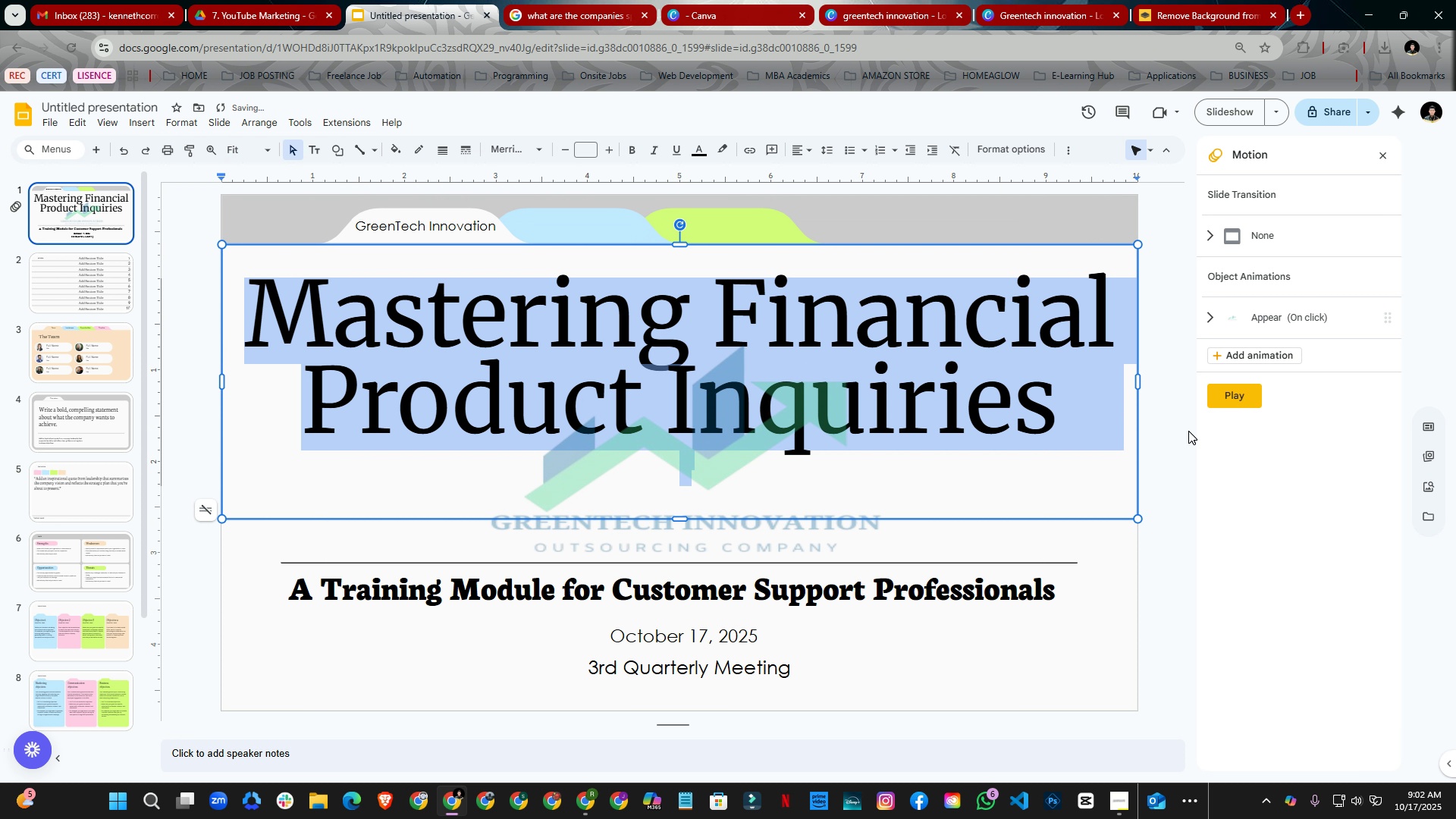 
left_click([1189, 426])
 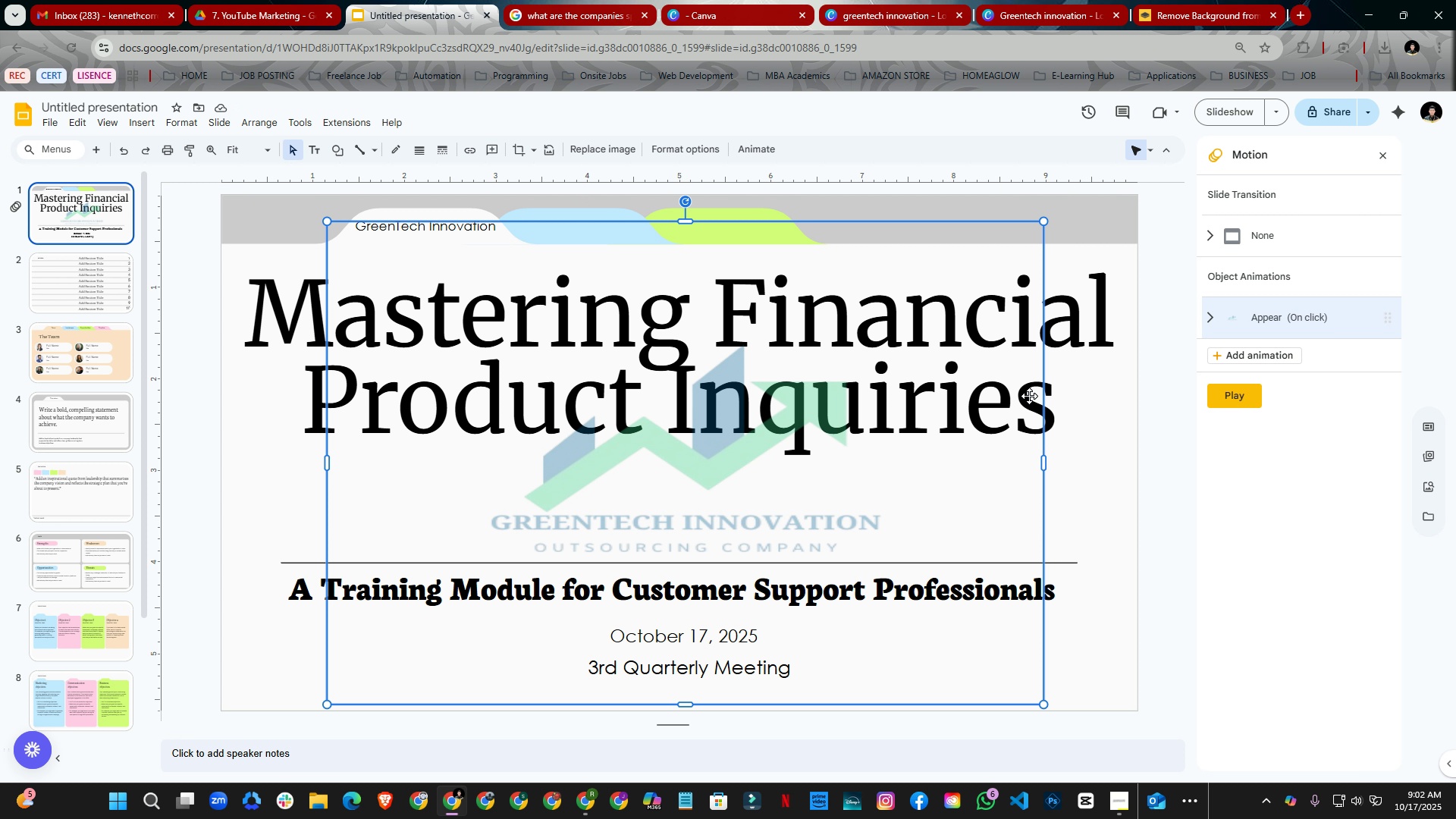 
wait(9.94)
 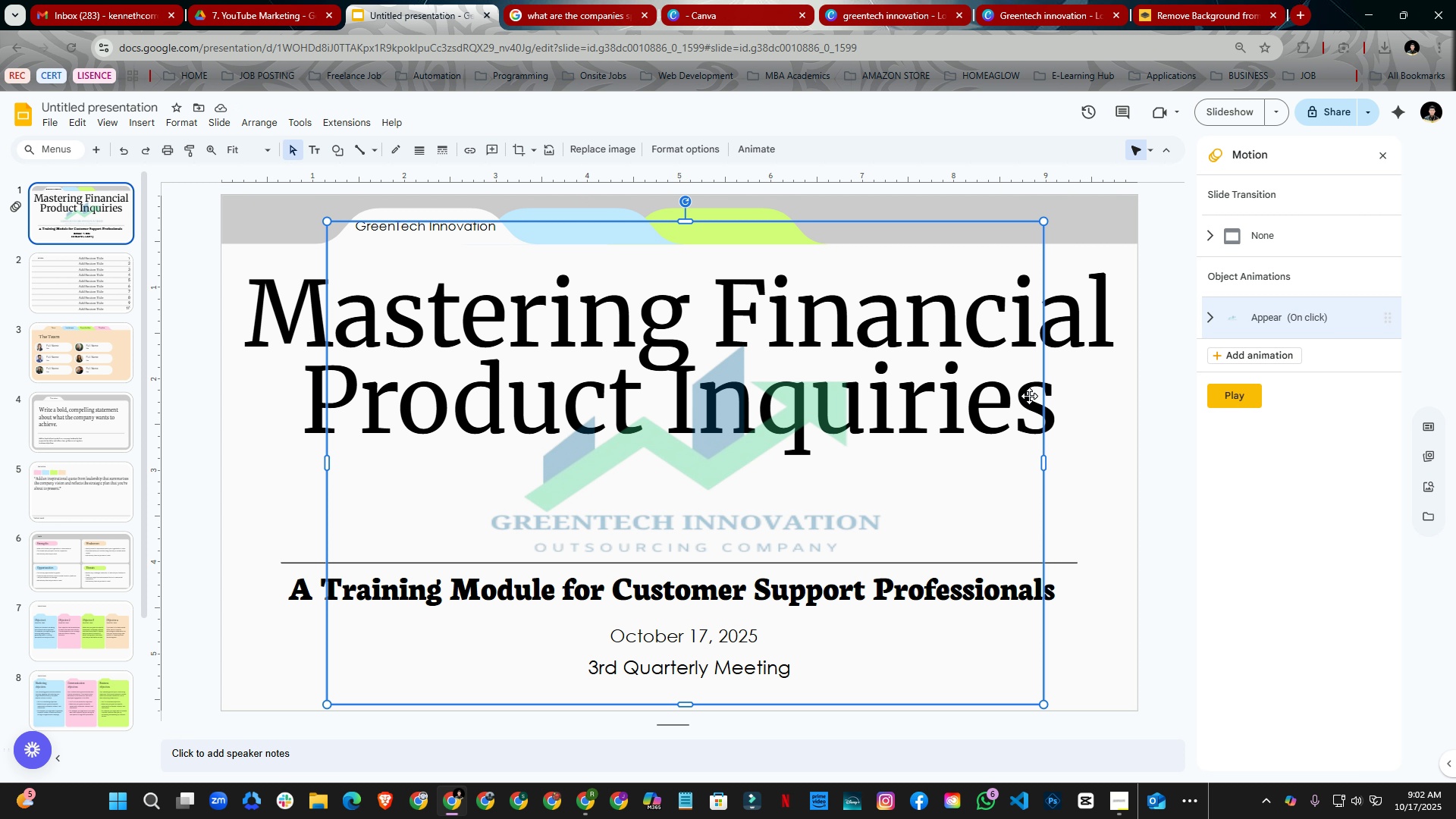 
left_click([78, 294])
 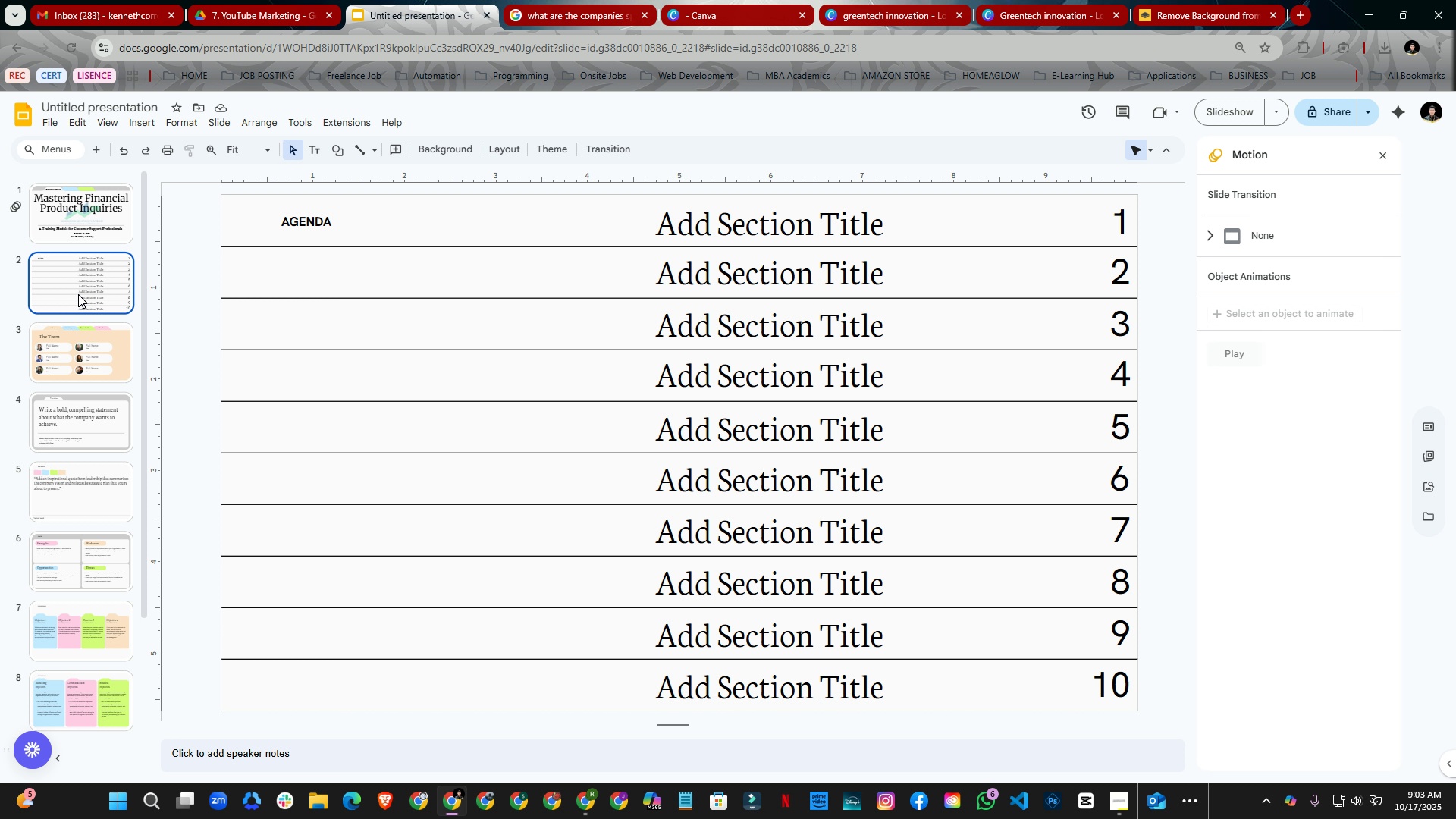 
wait(11.75)
 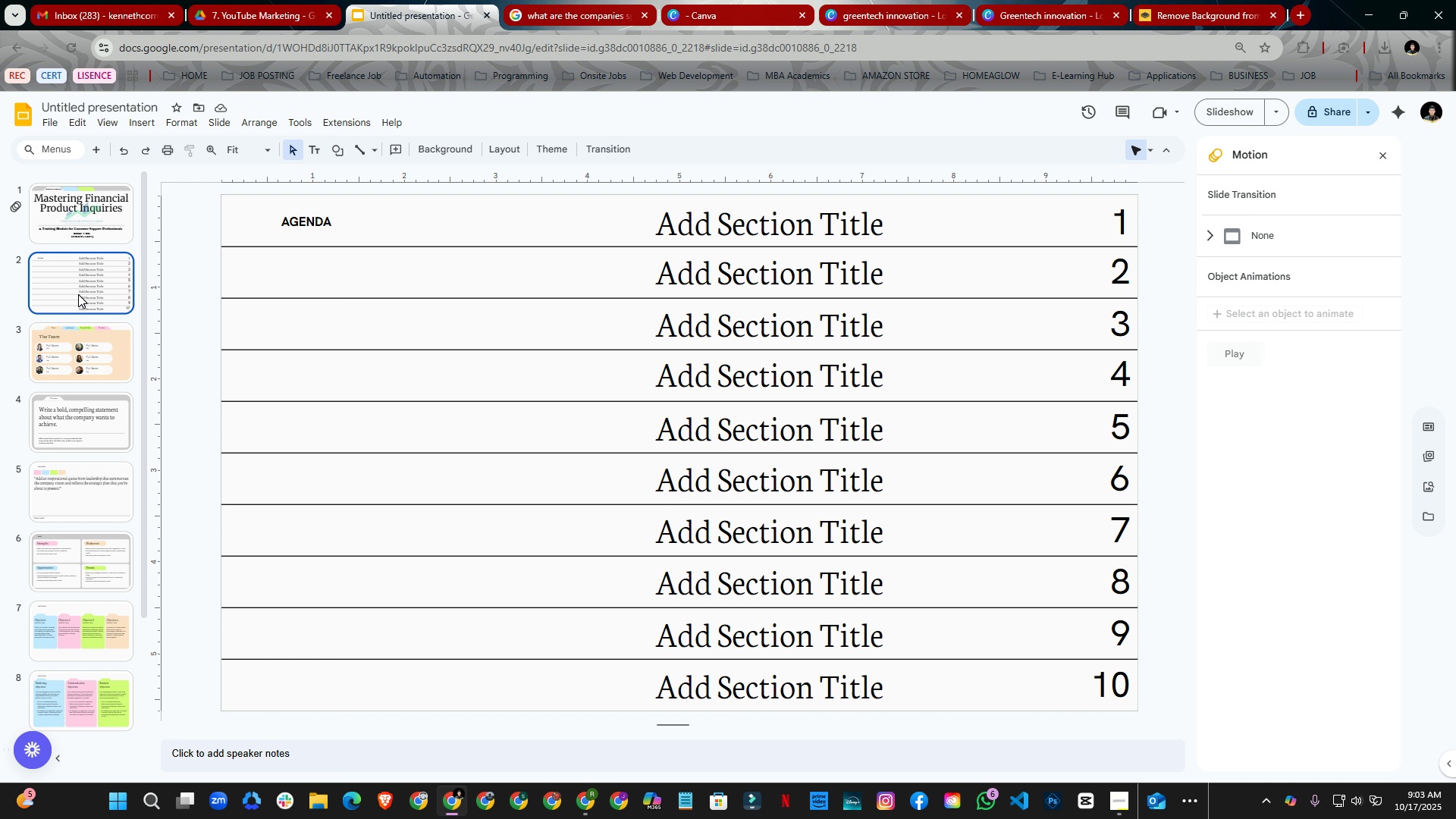 
left_click([416, 227])
 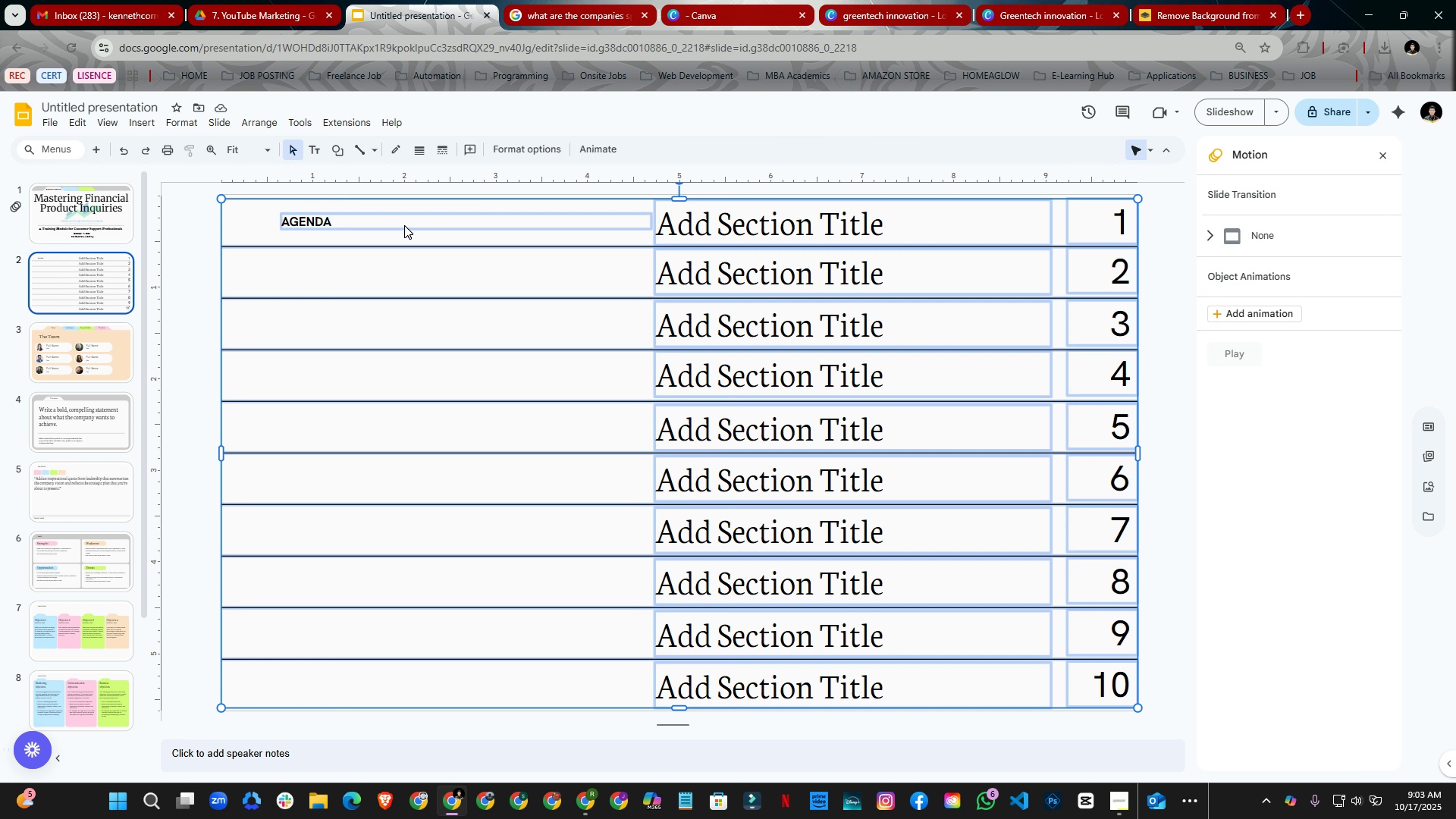 
key(Control+A)
 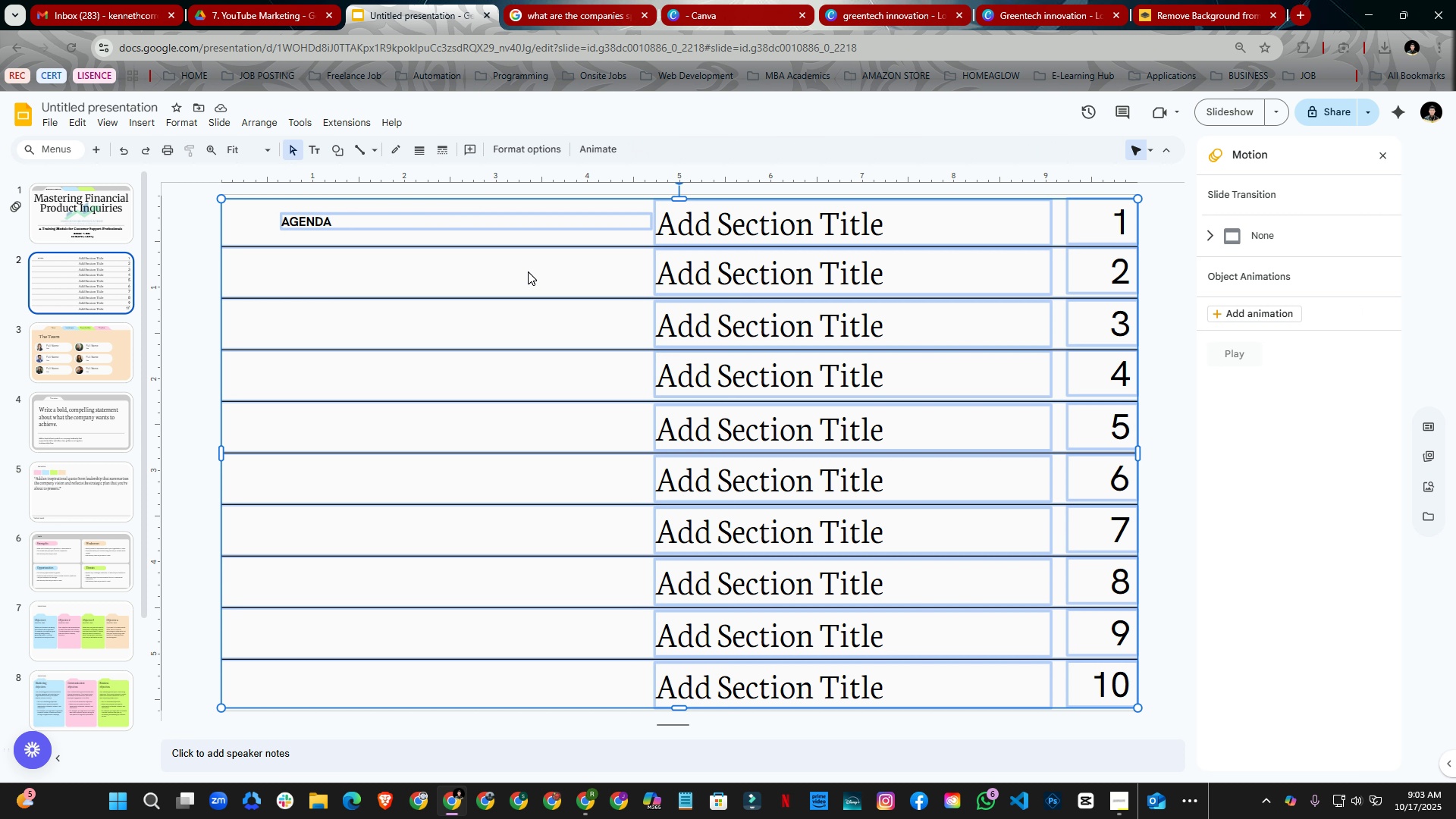 
left_click([529, 271])
 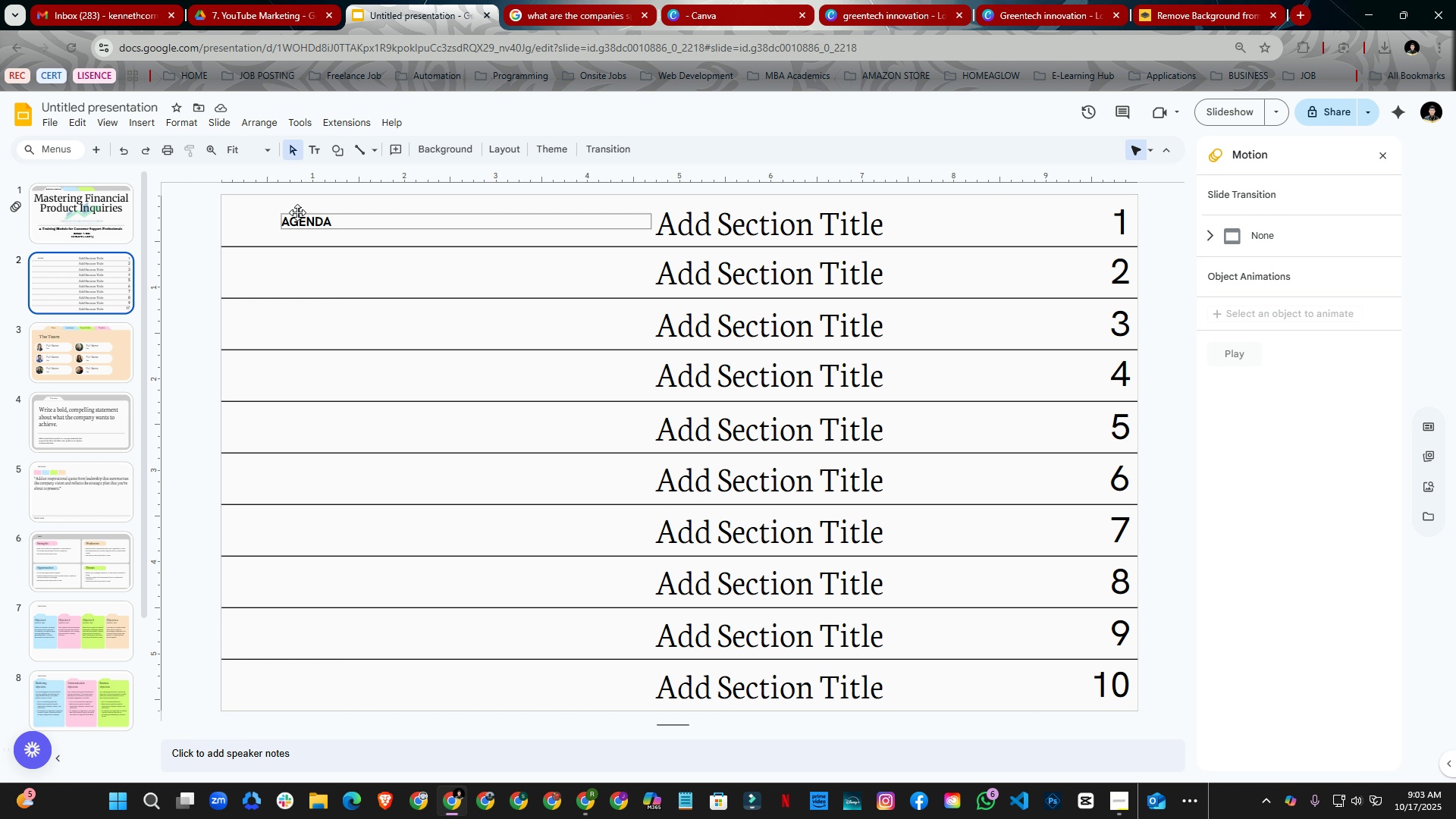 
left_click([297, 212])
 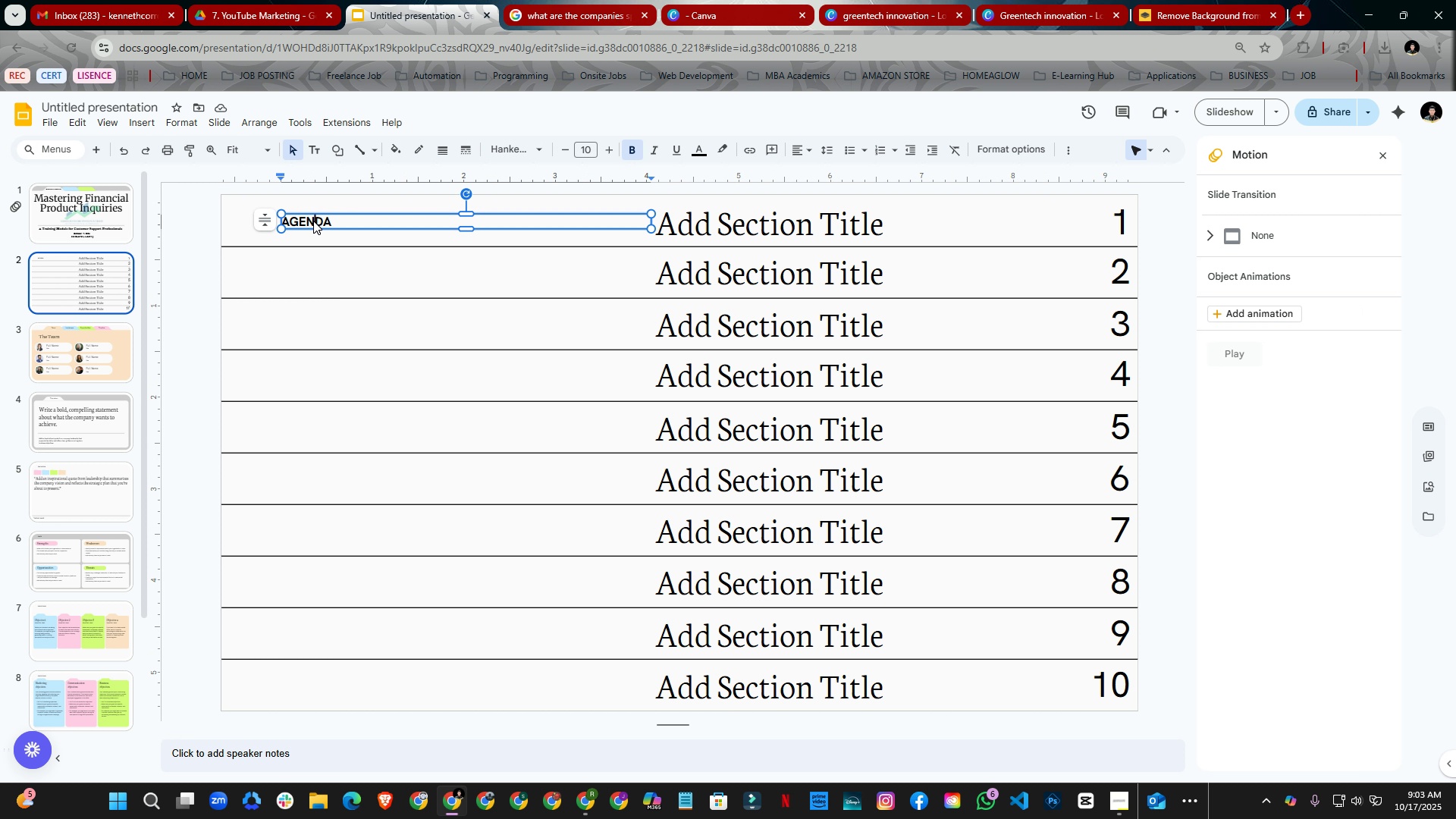 
double_click([313, 221])
 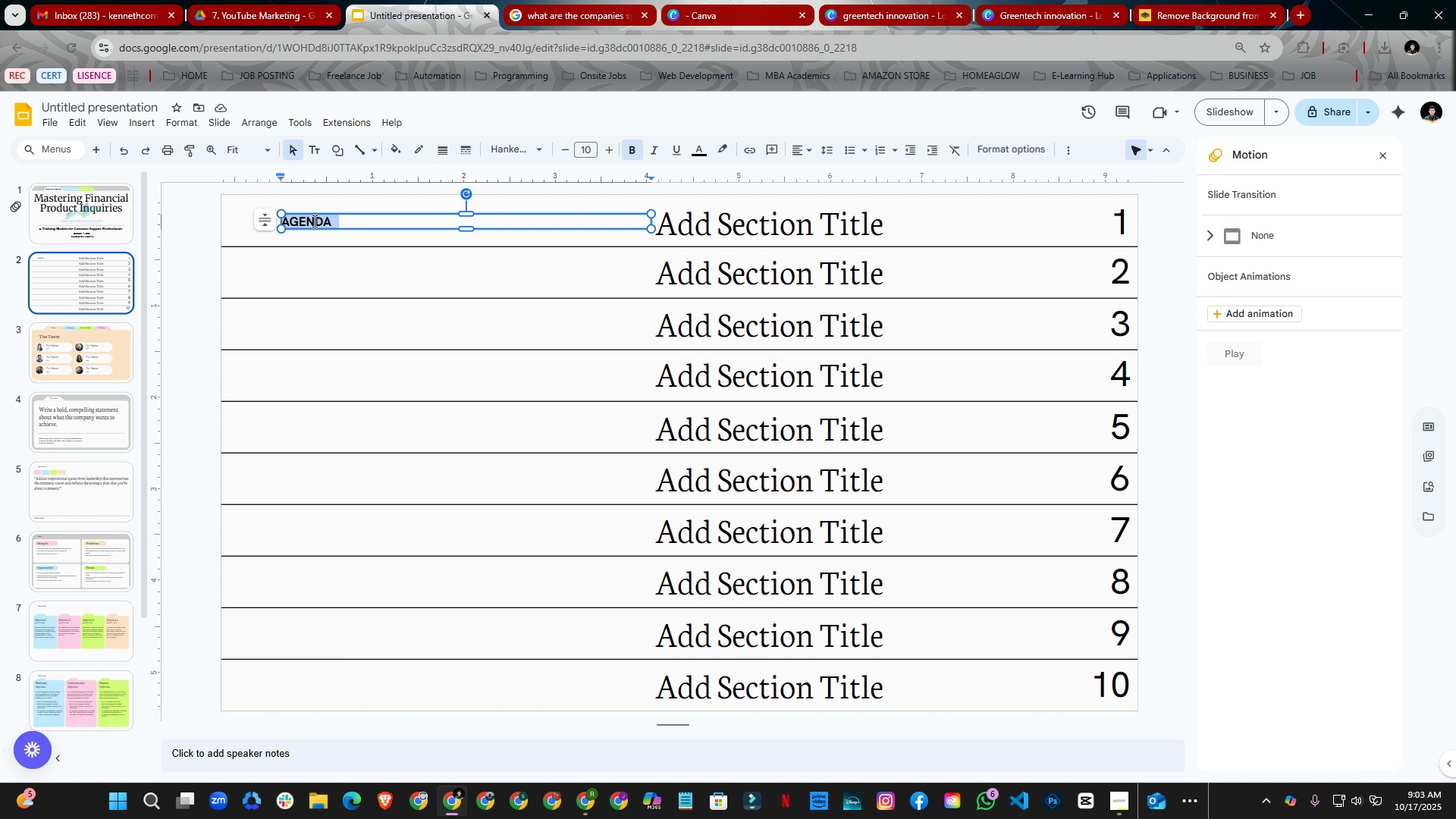 
key(Control+A)
 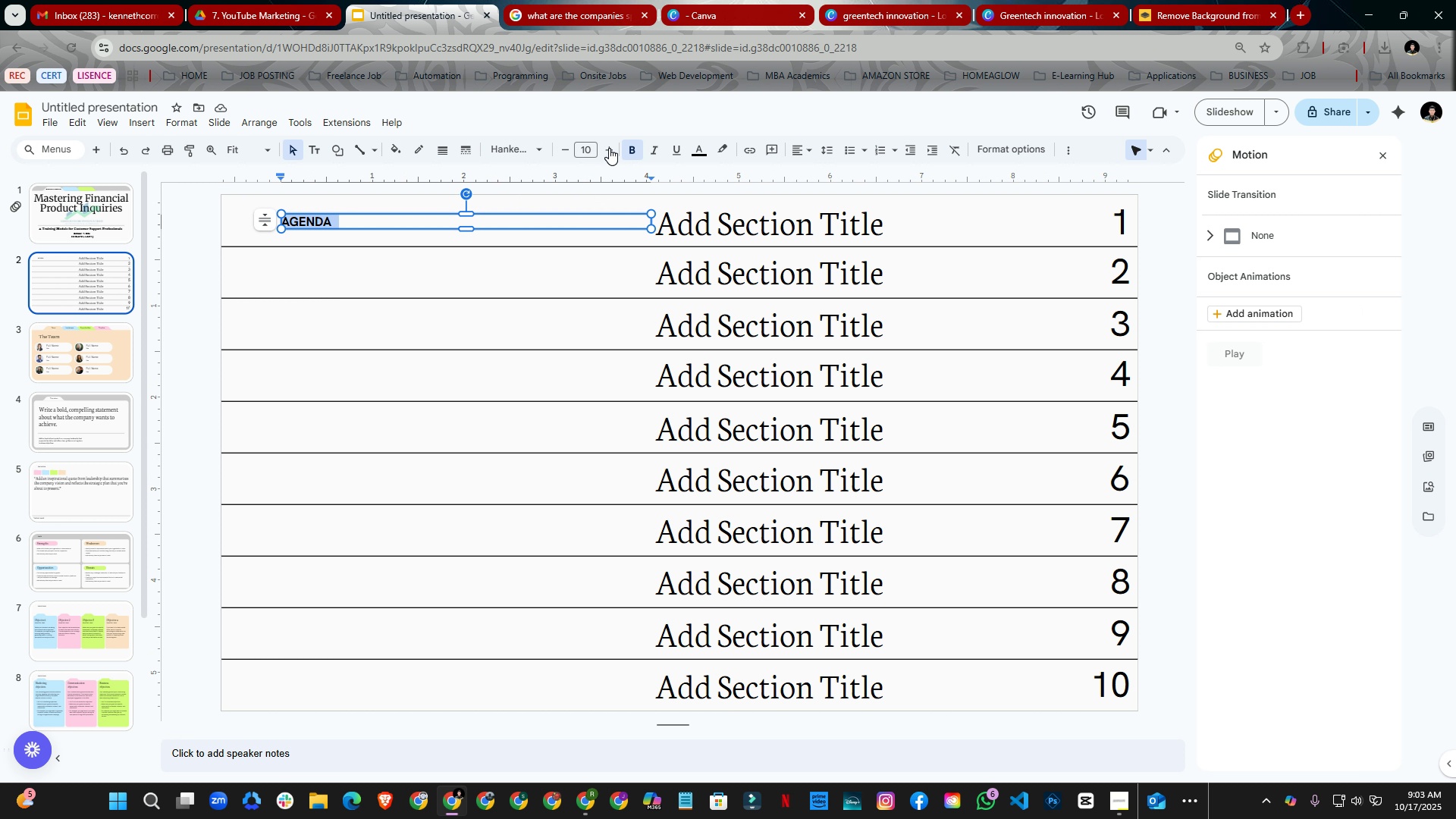 
double_click([610, 148])
 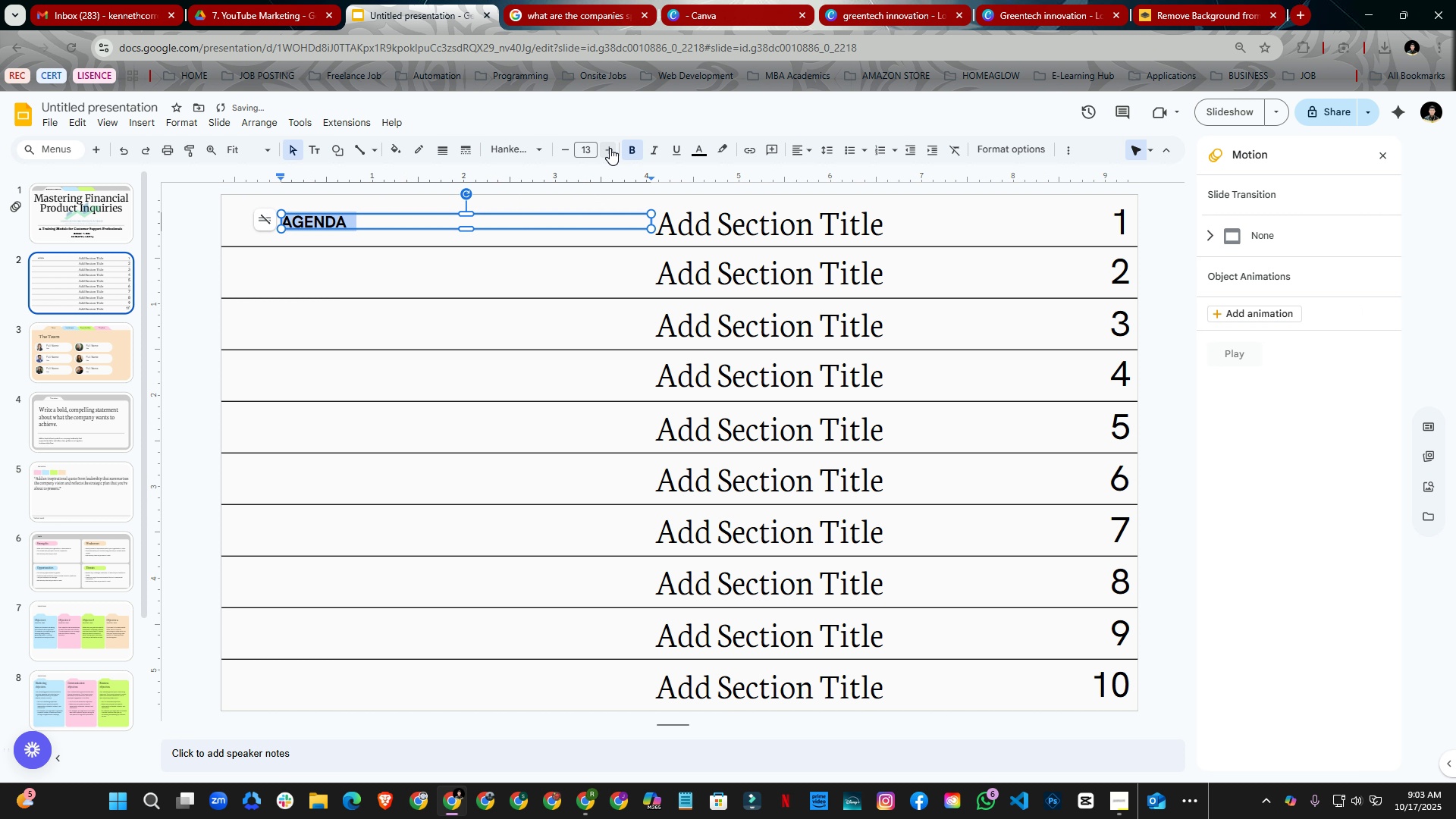 
triple_click([610, 148])
 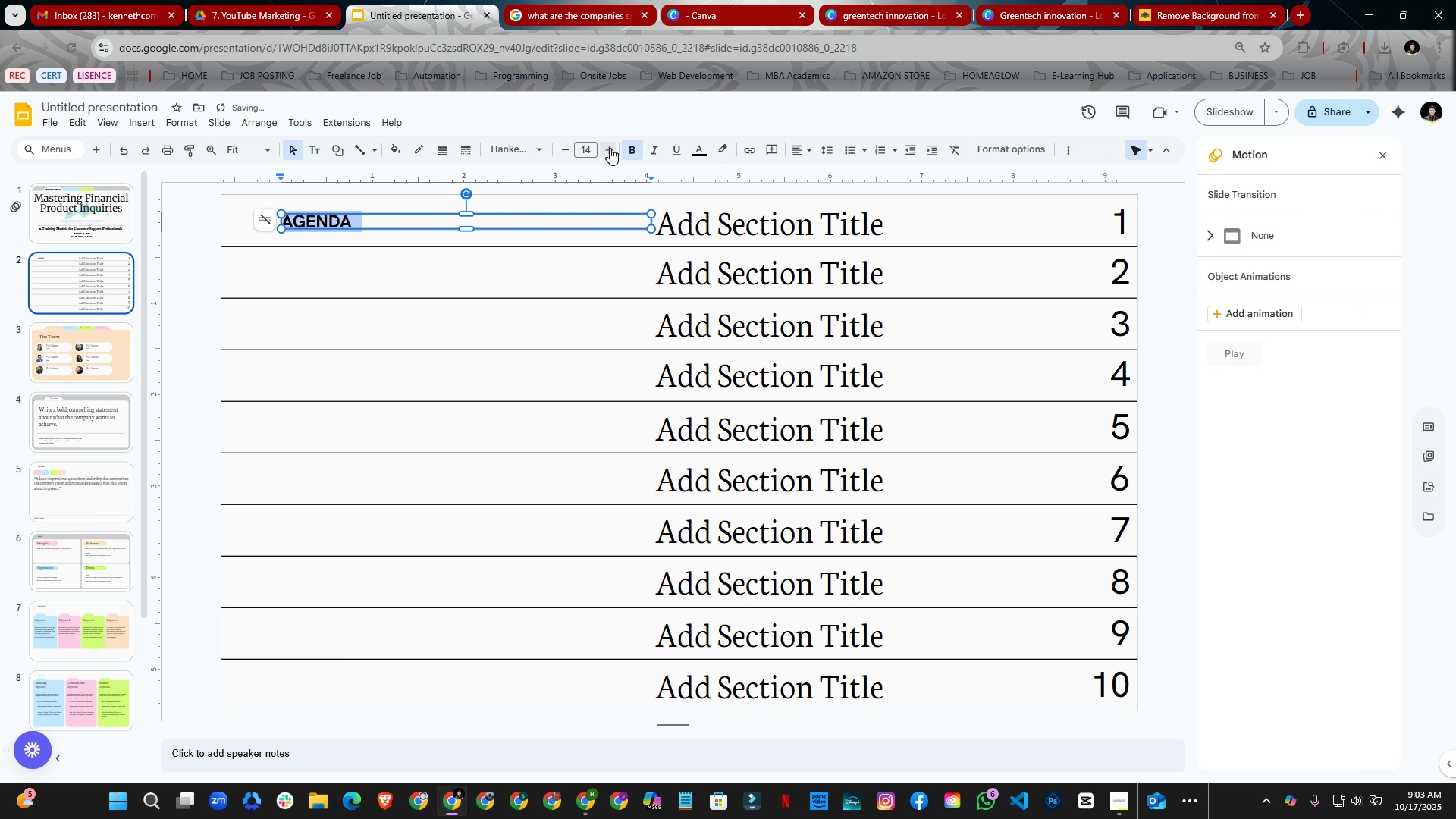 
triple_click([610, 148])
 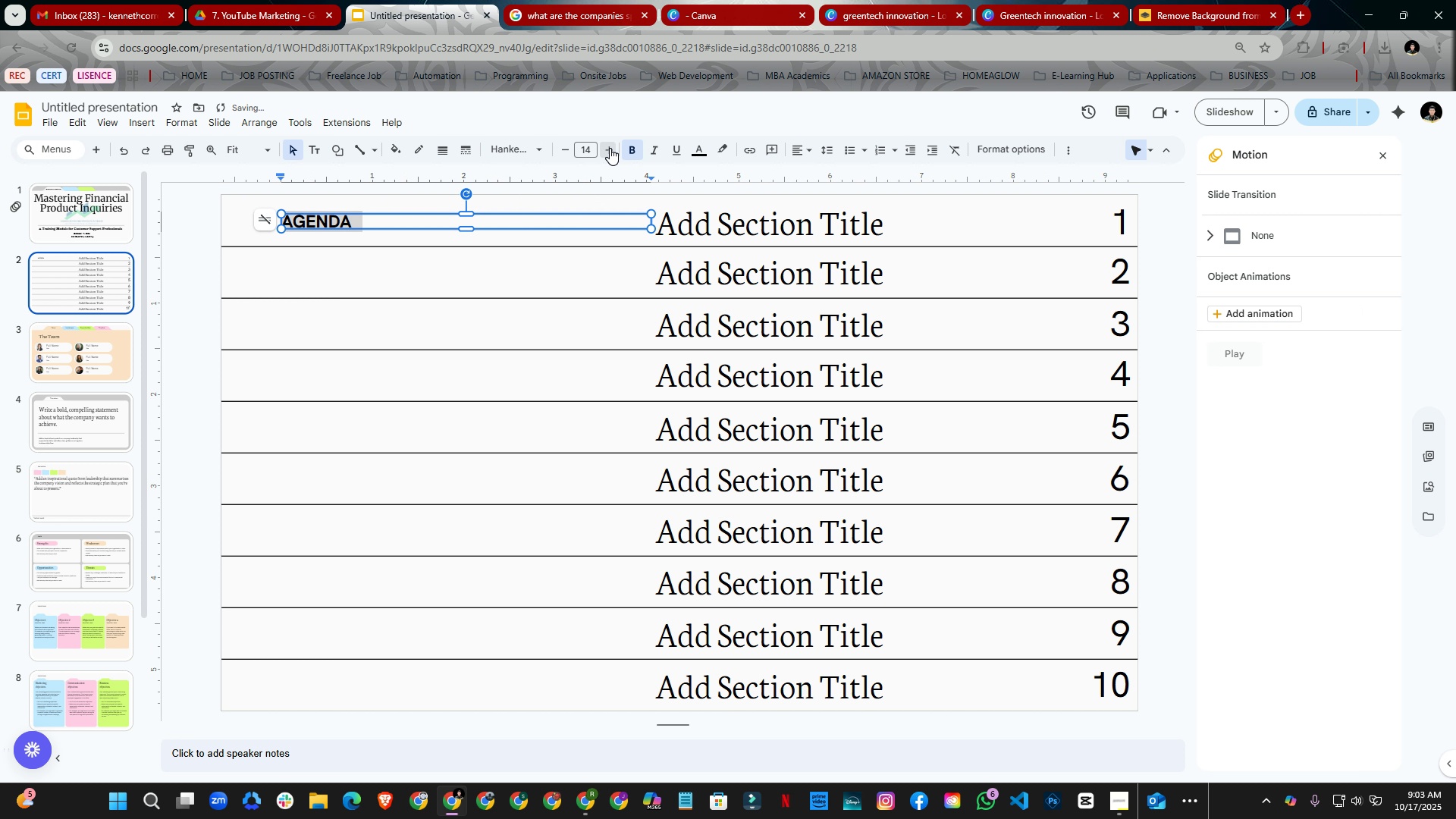 
triple_click([610, 148])
 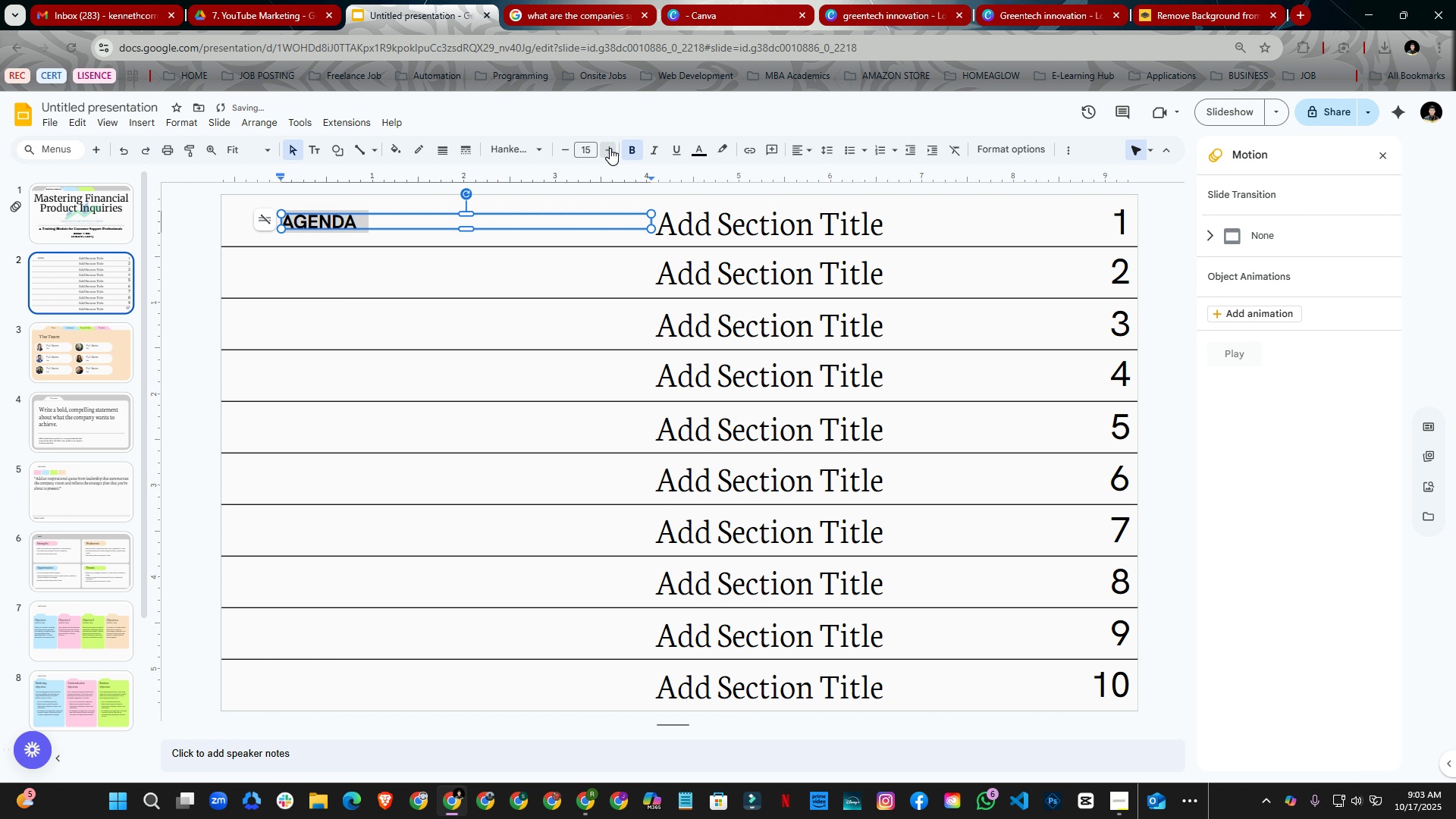 
triple_click([610, 148])
 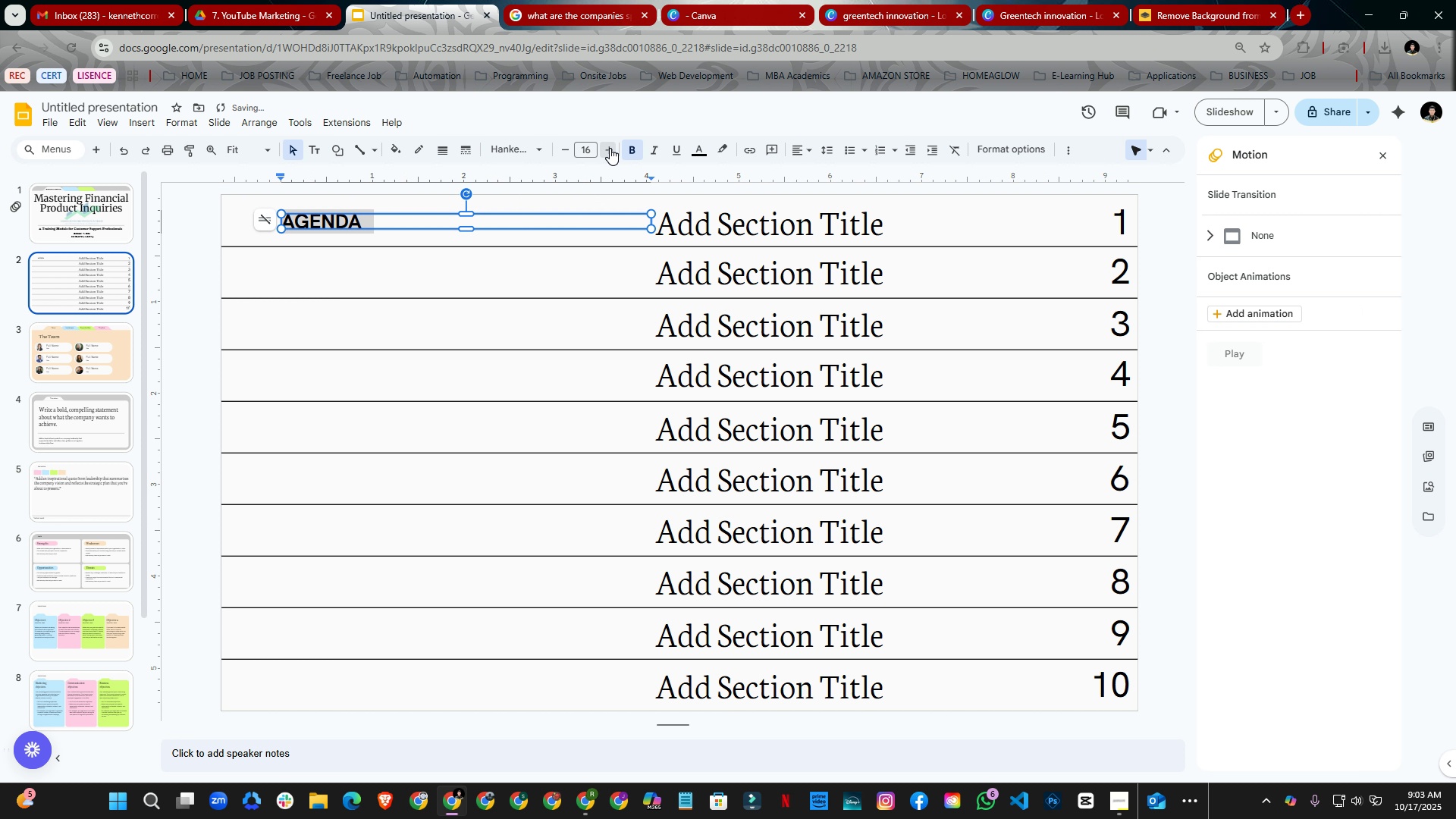 
triple_click([610, 148])
 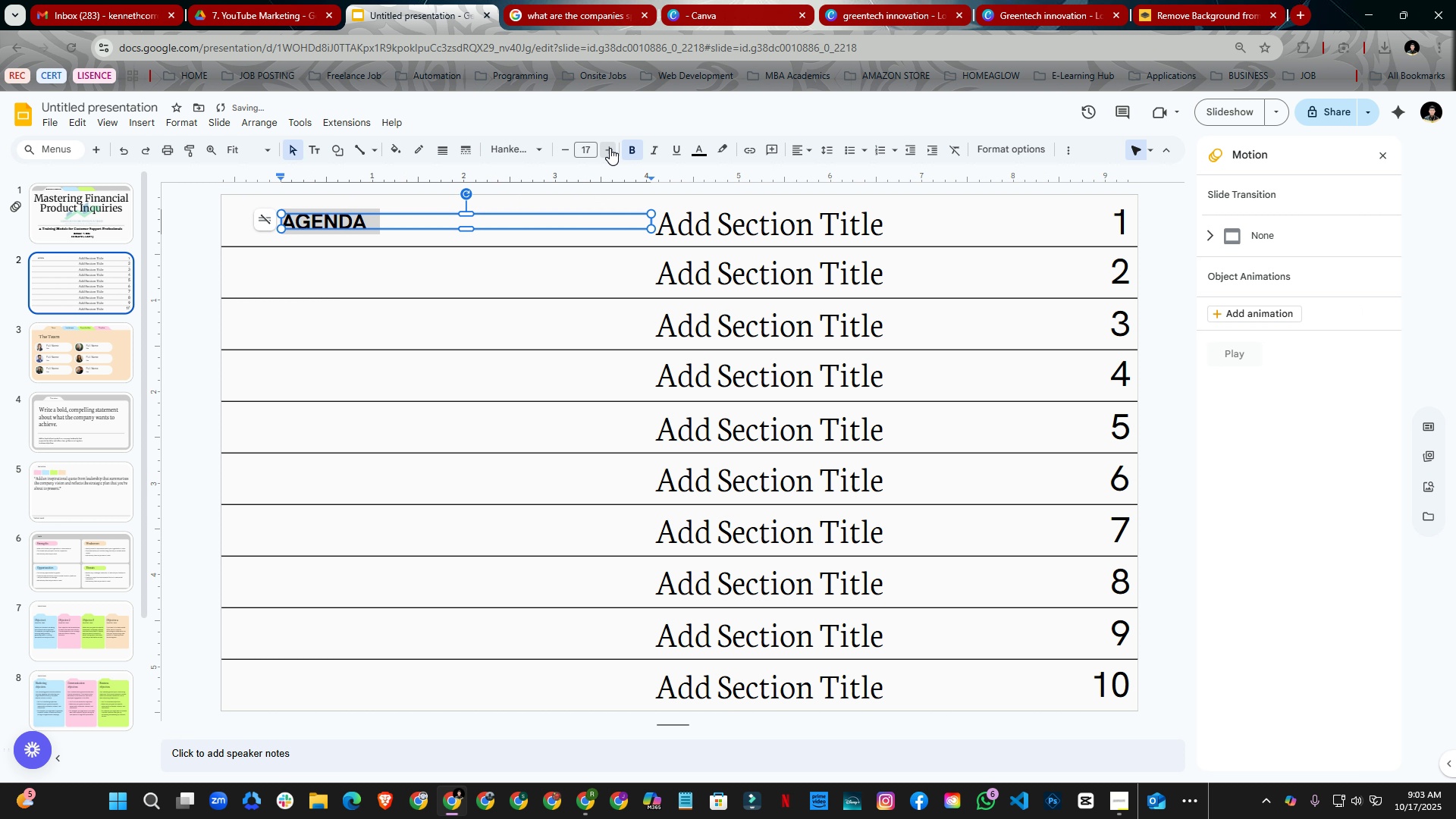 
triple_click([610, 148])
 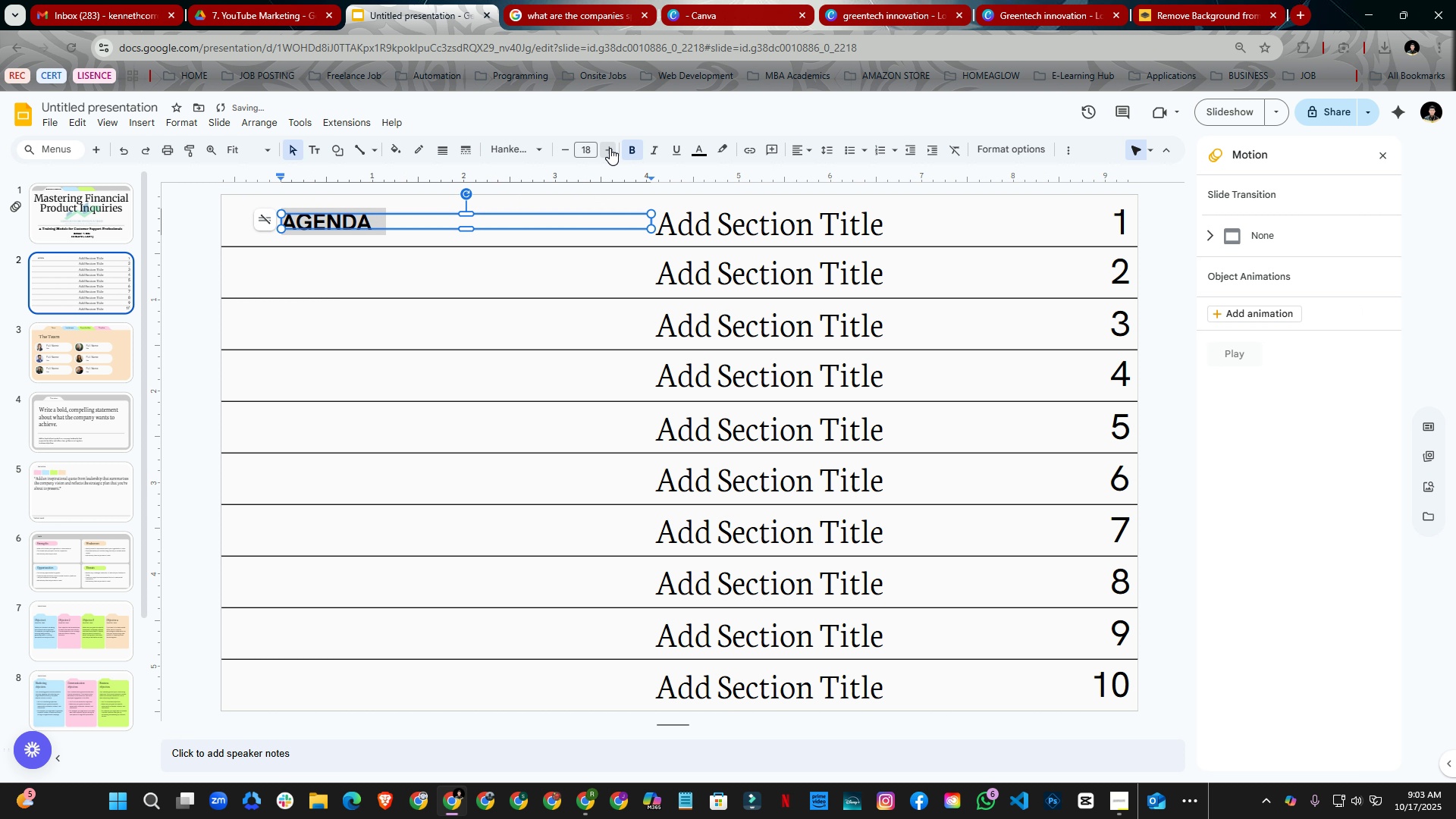 
triple_click([610, 148])
 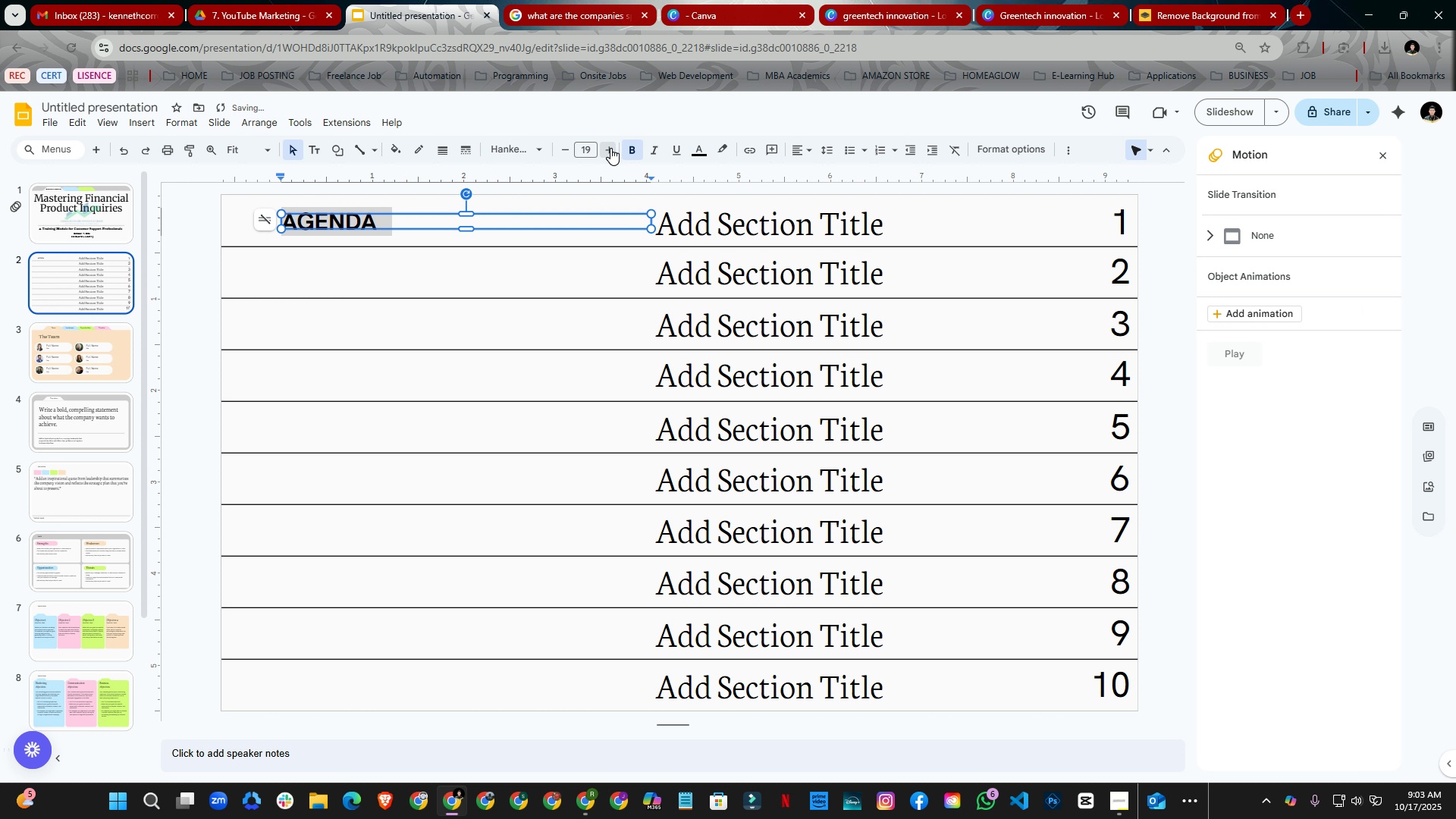 
triple_click([610, 148])
 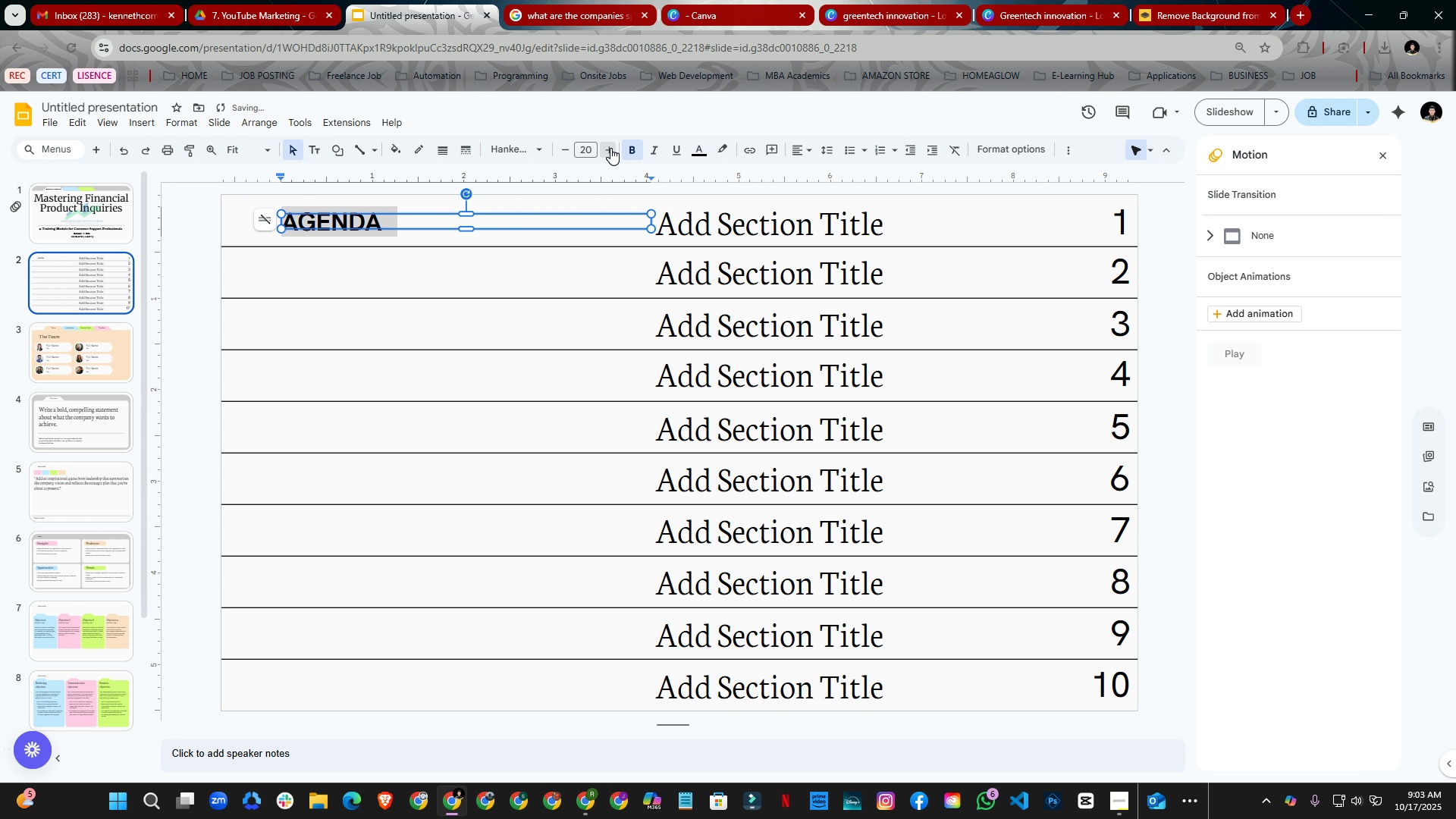 
triple_click([610, 148])
 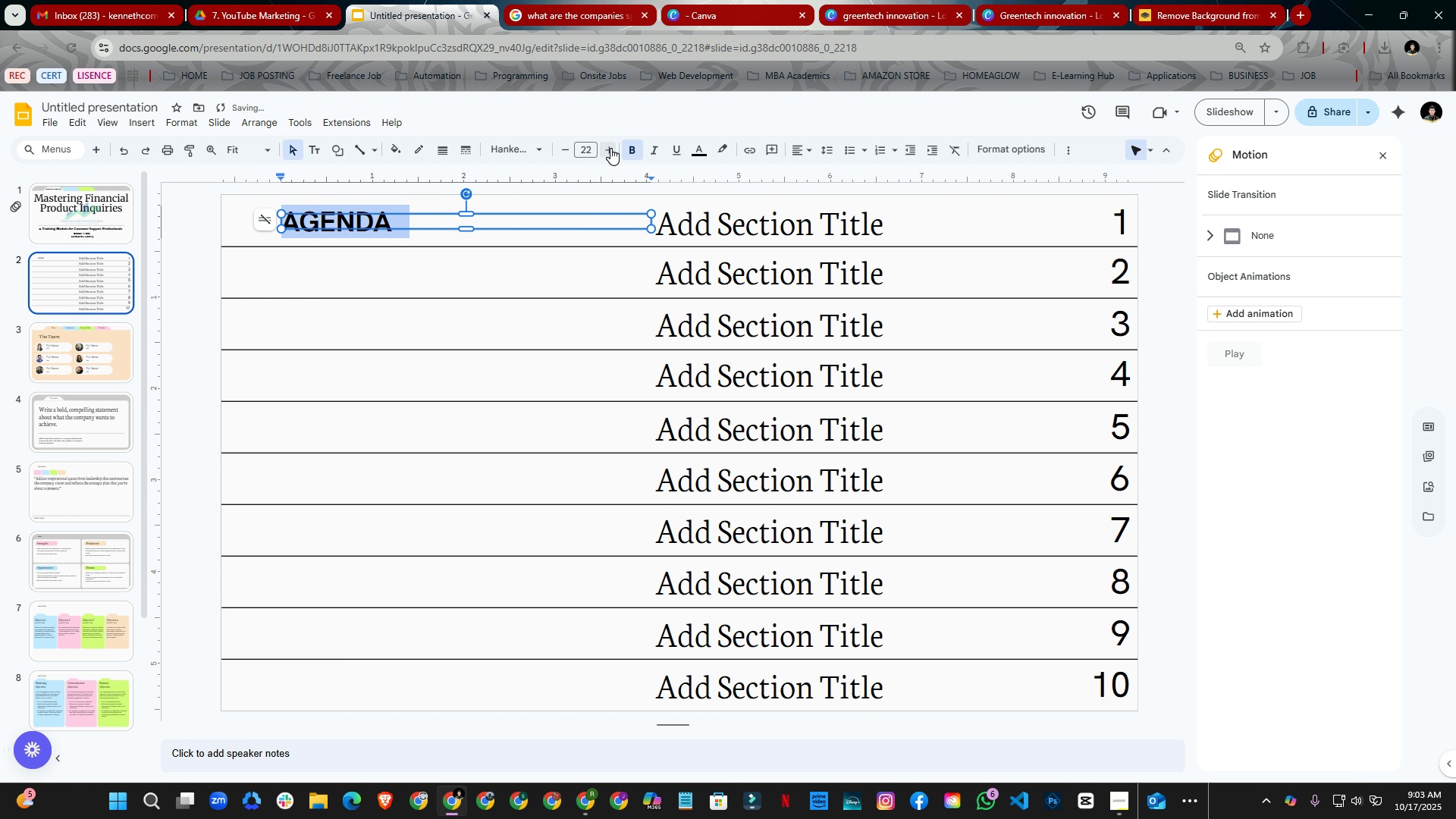 
triple_click([610, 148])
 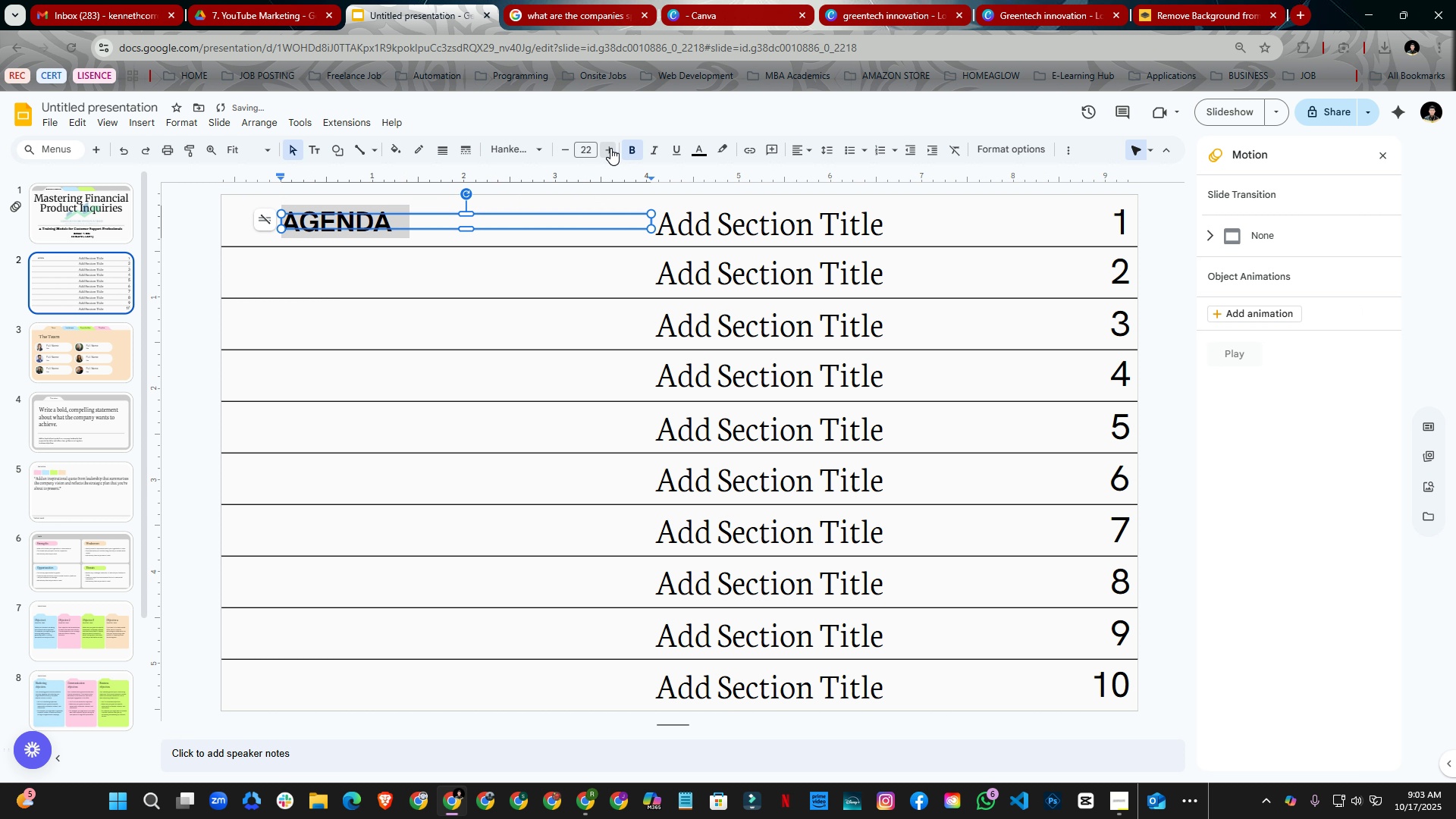 
triple_click([610, 148])
 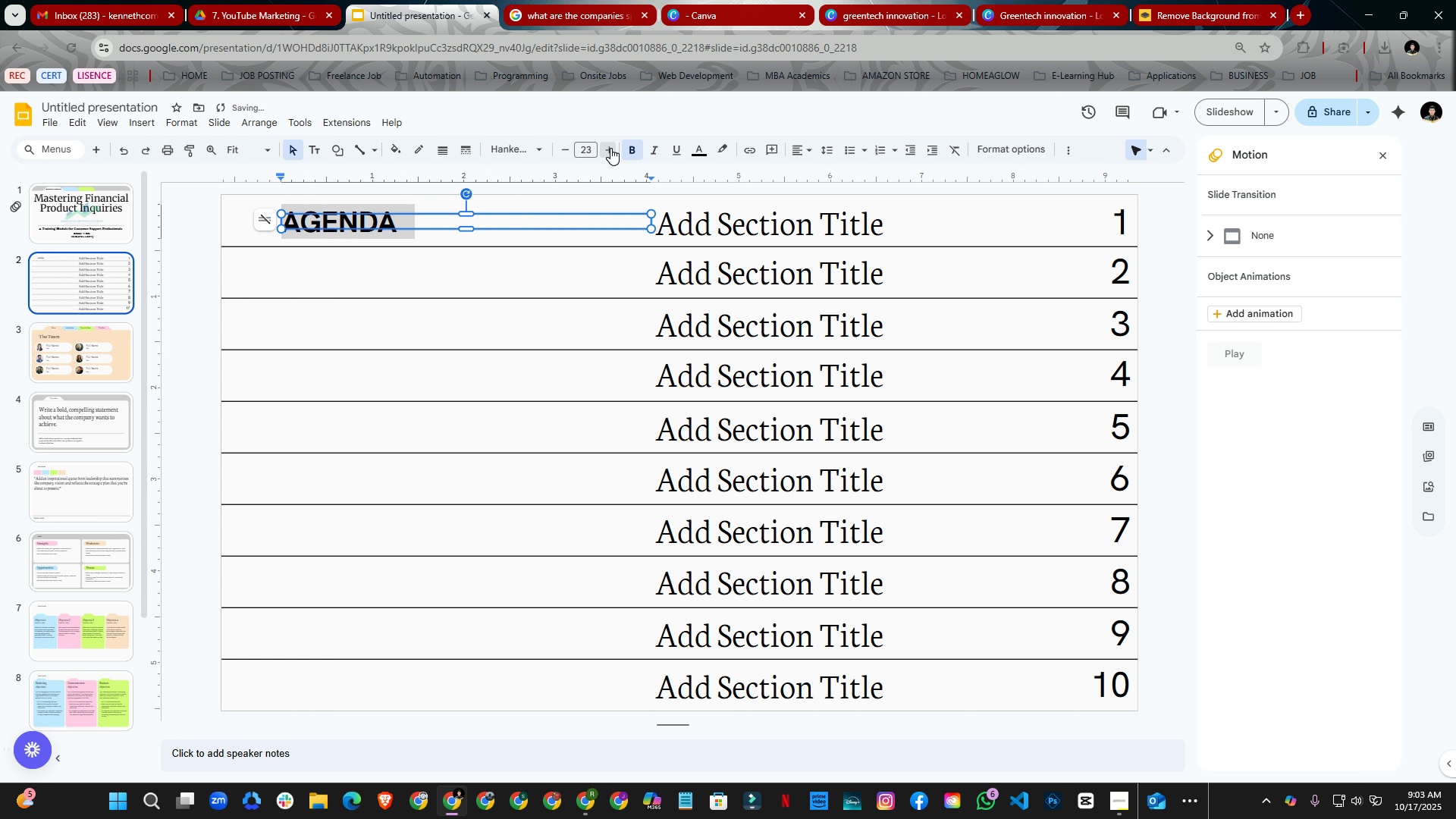 
triple_click([610, 148])
 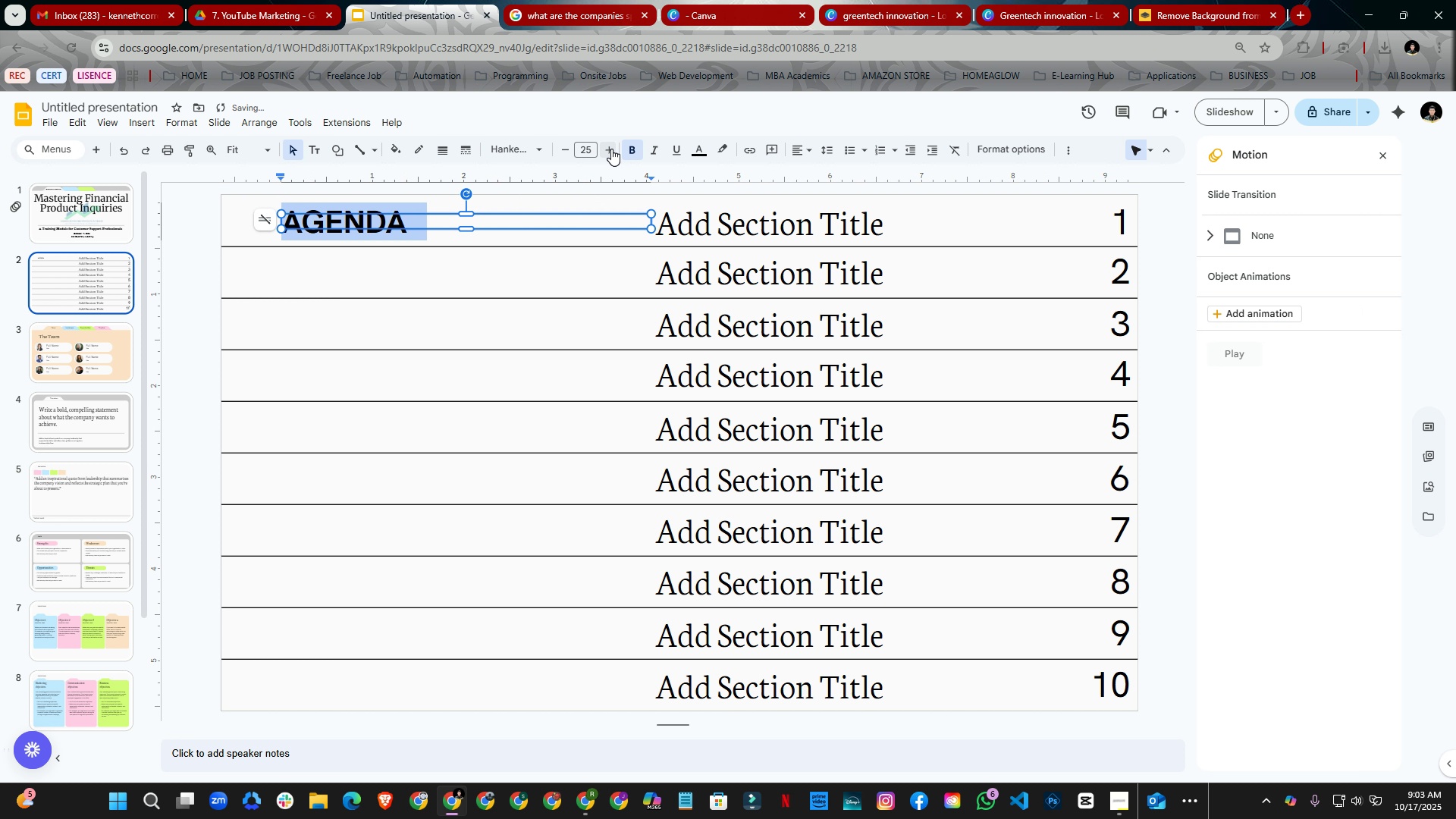 
triple_click([611, 149])
 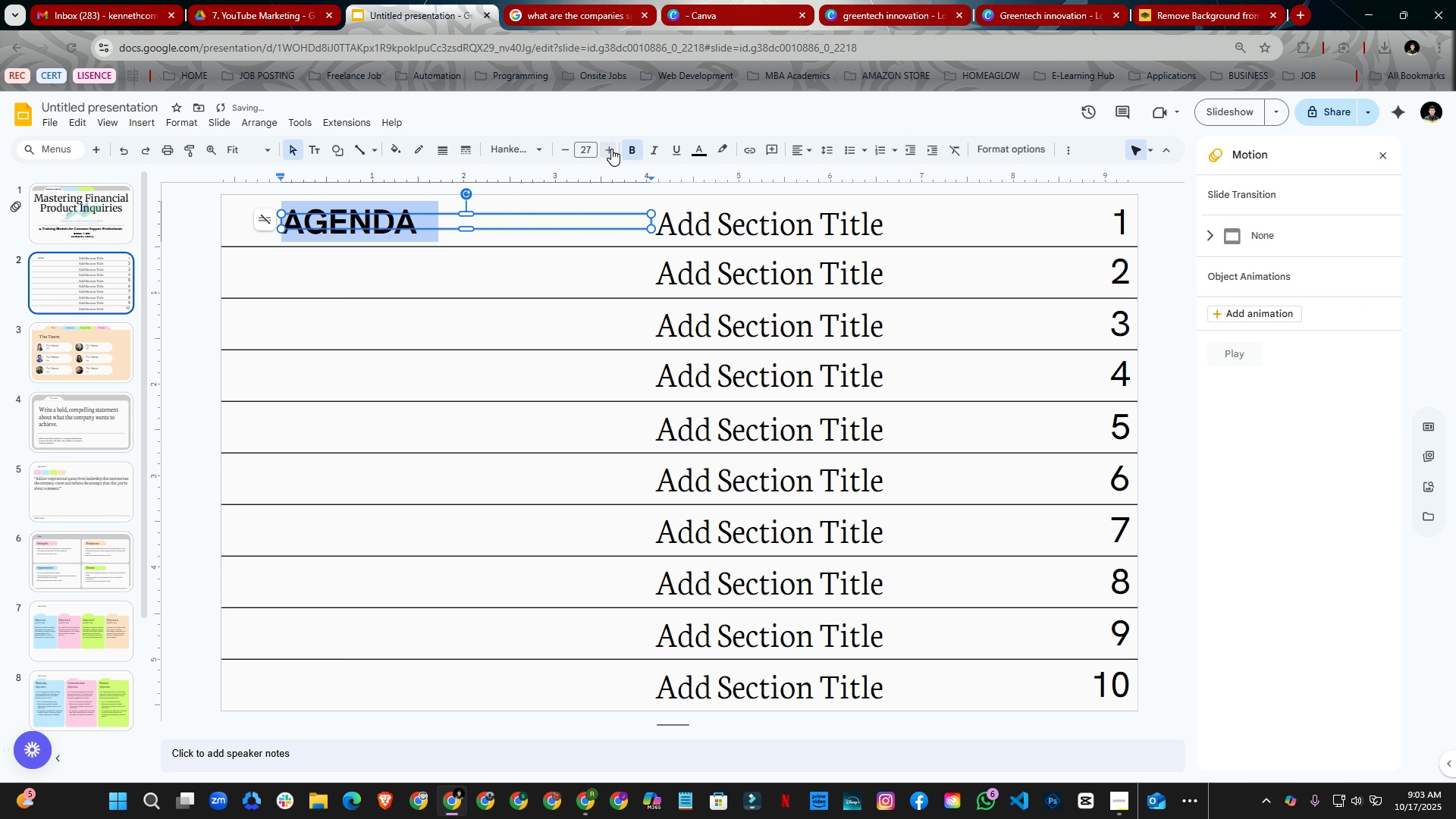 
triple_click([611, 149])
 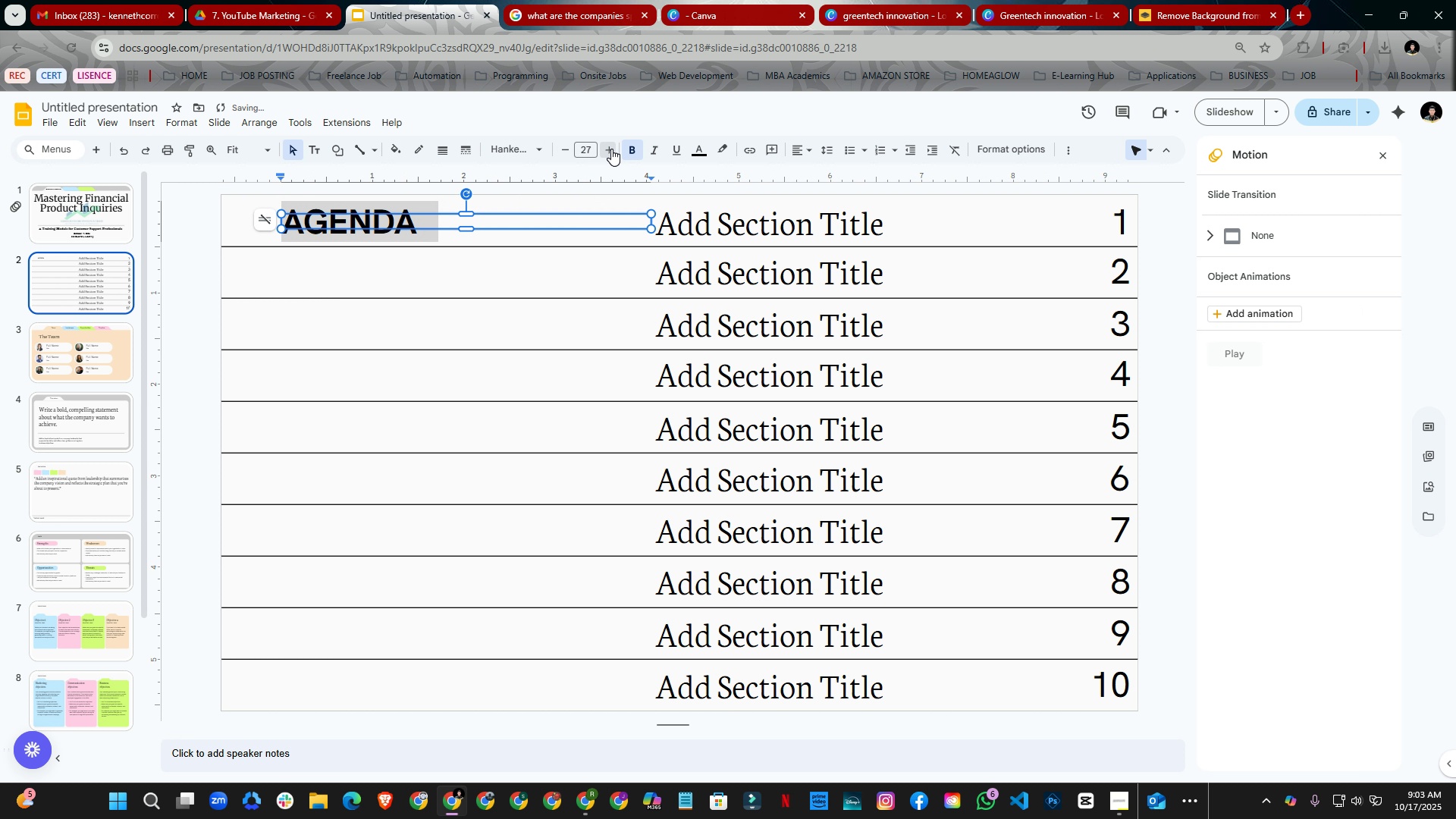 
triple_click([611, 149])
 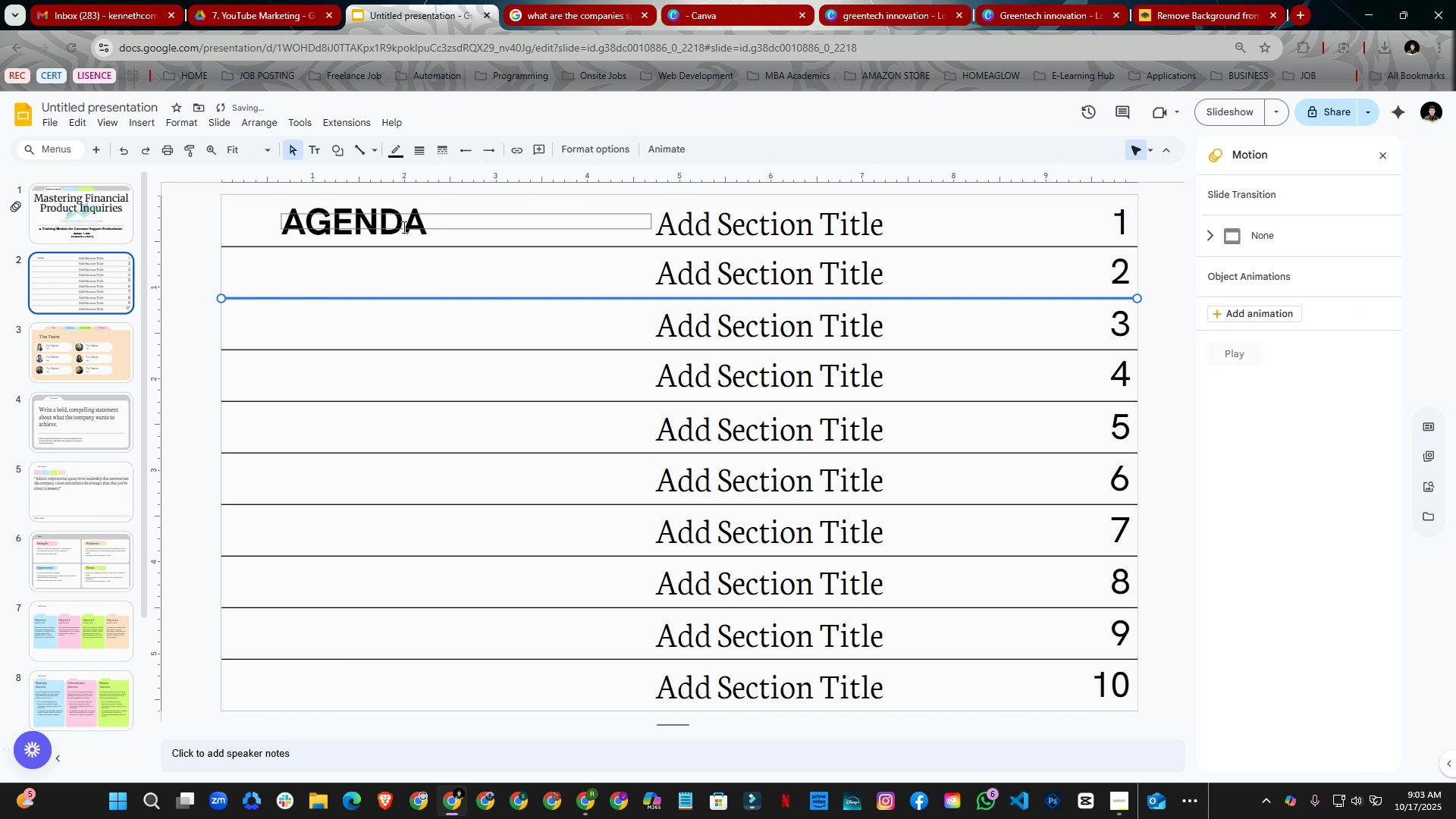 
left_click([403, 269])
 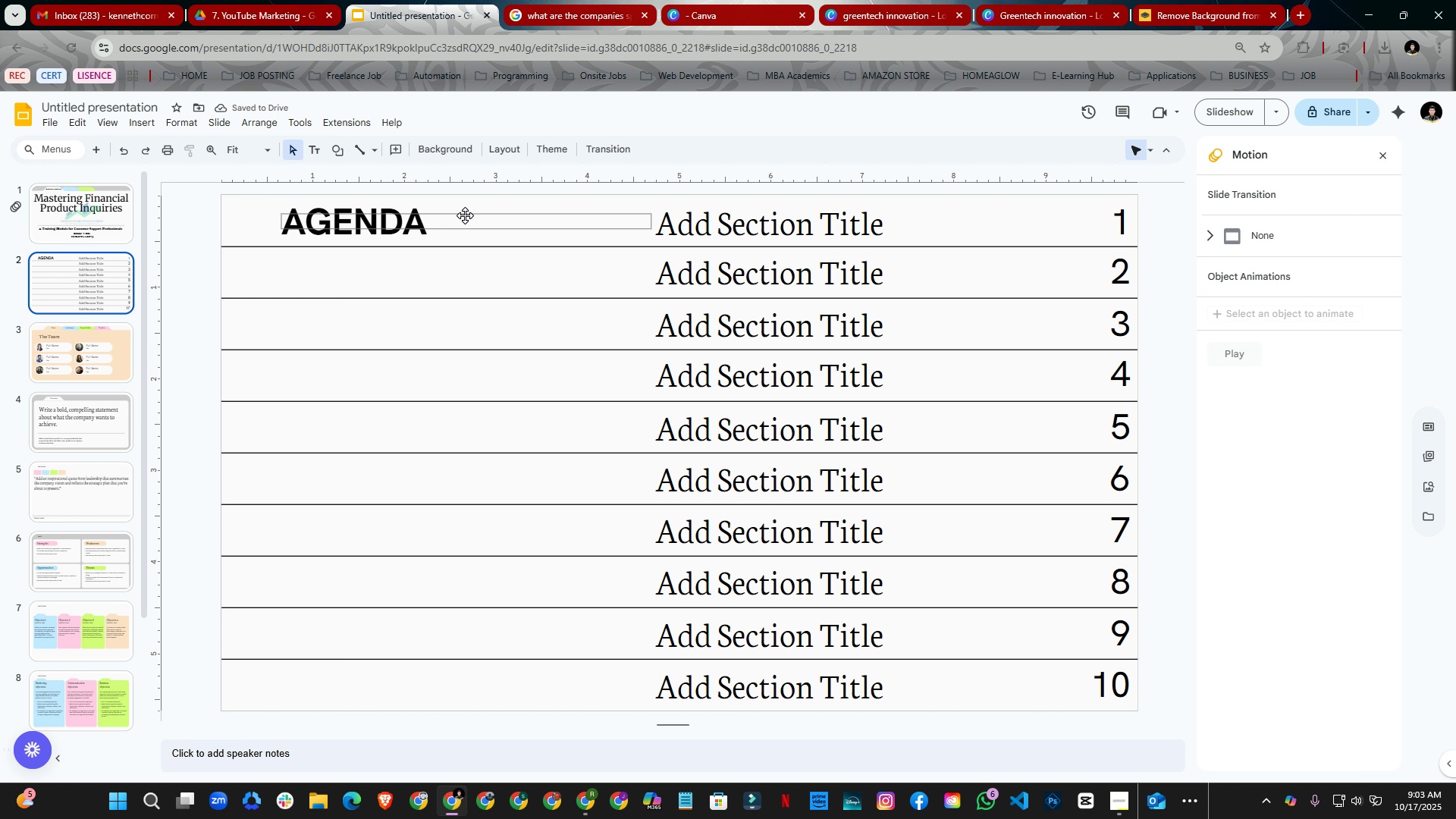 
left_click_drag(start_coordinate=[595, 215], to_coordinate=[542, 216])
 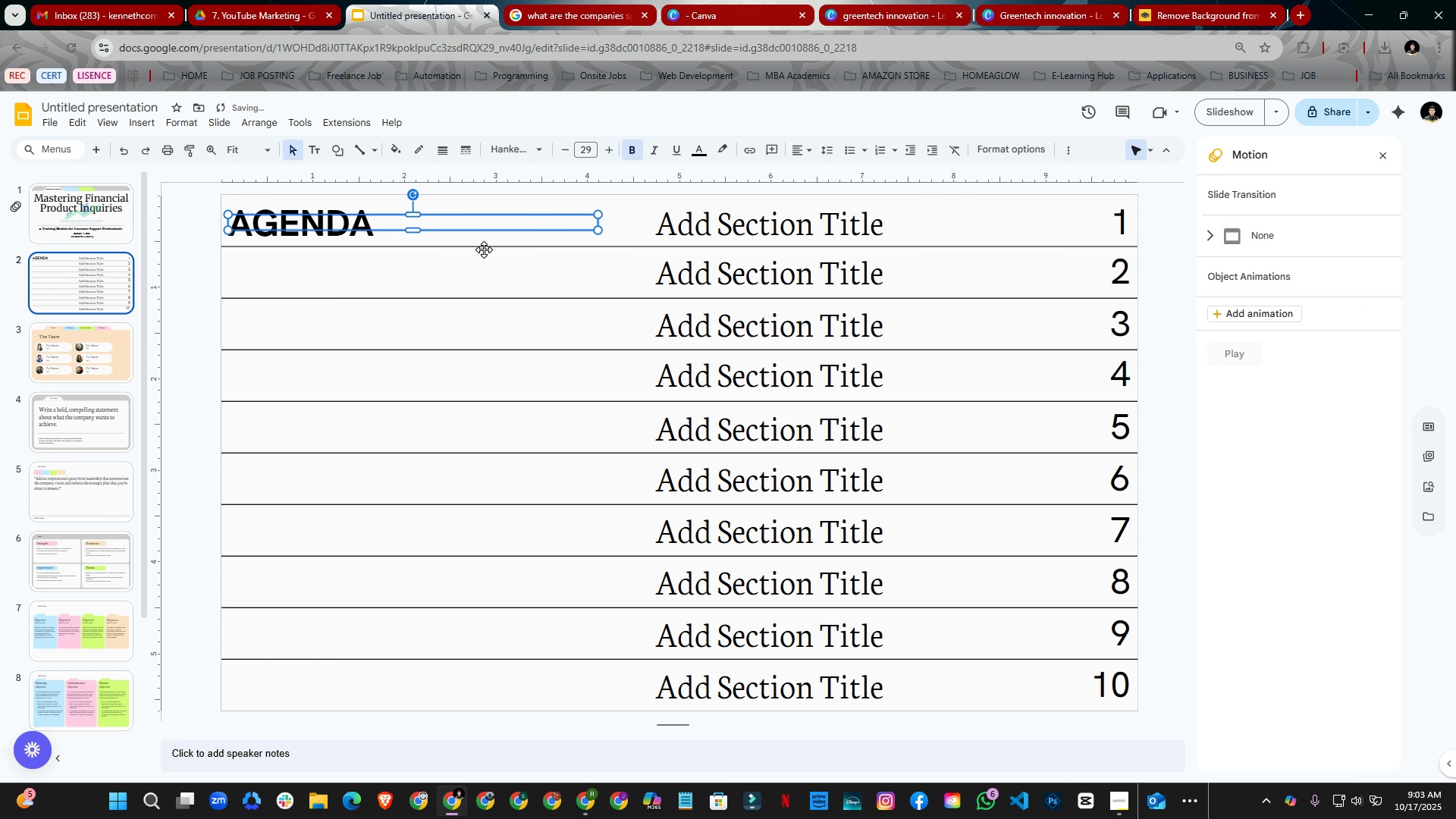 
key(Control+ControlLeft)
 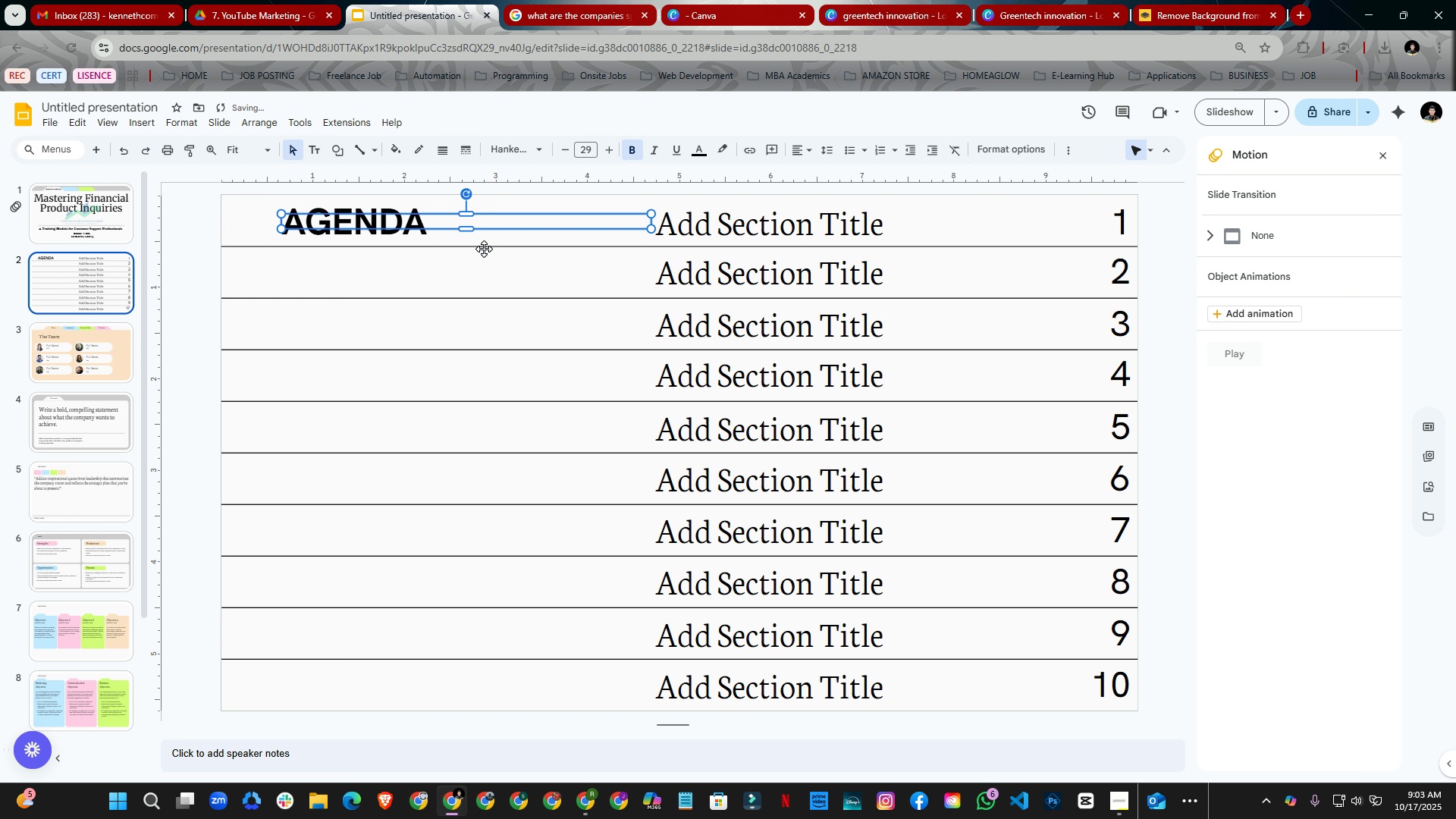 
key(Control+Z)
 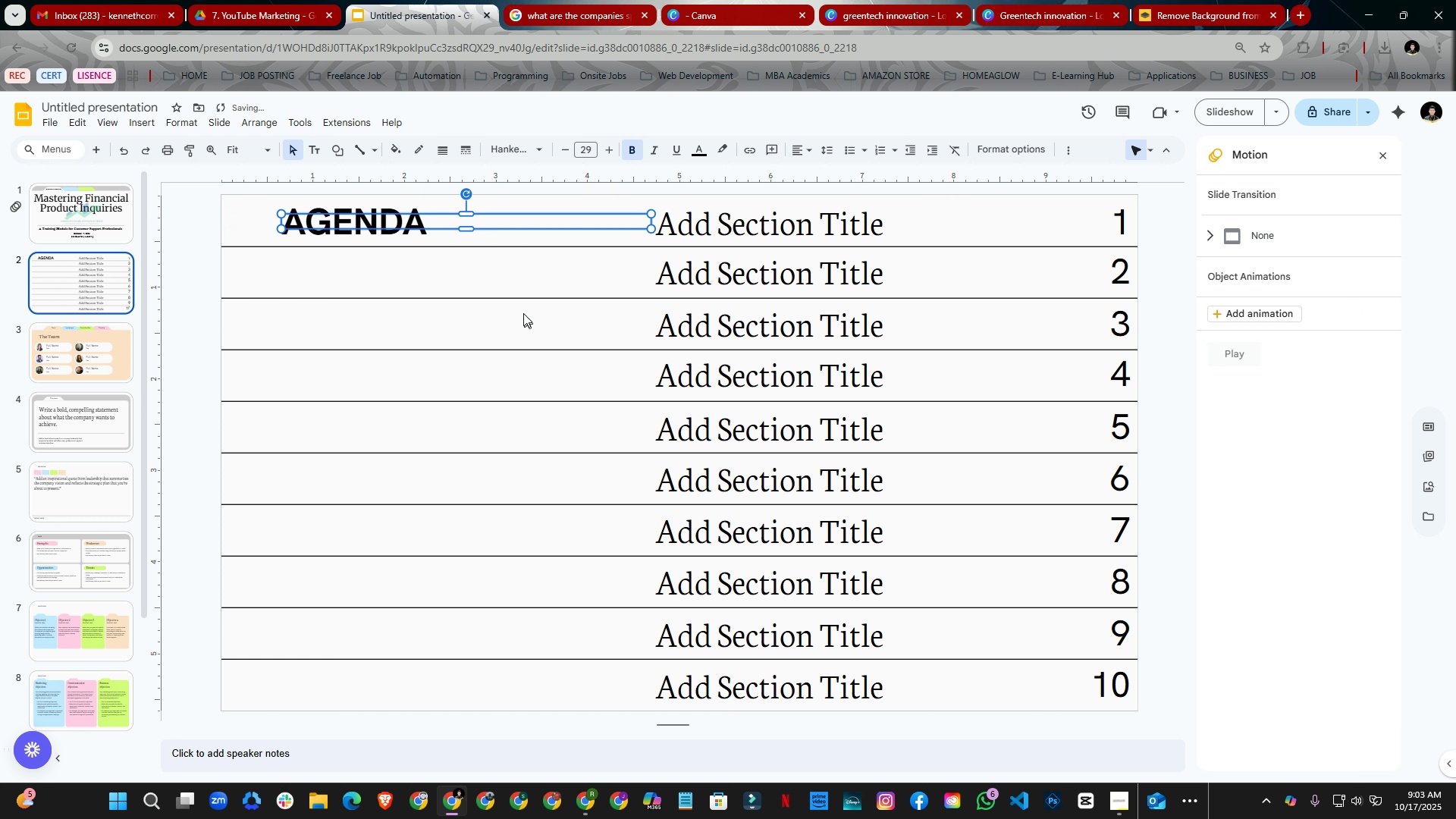 
left_click([523, 313])
 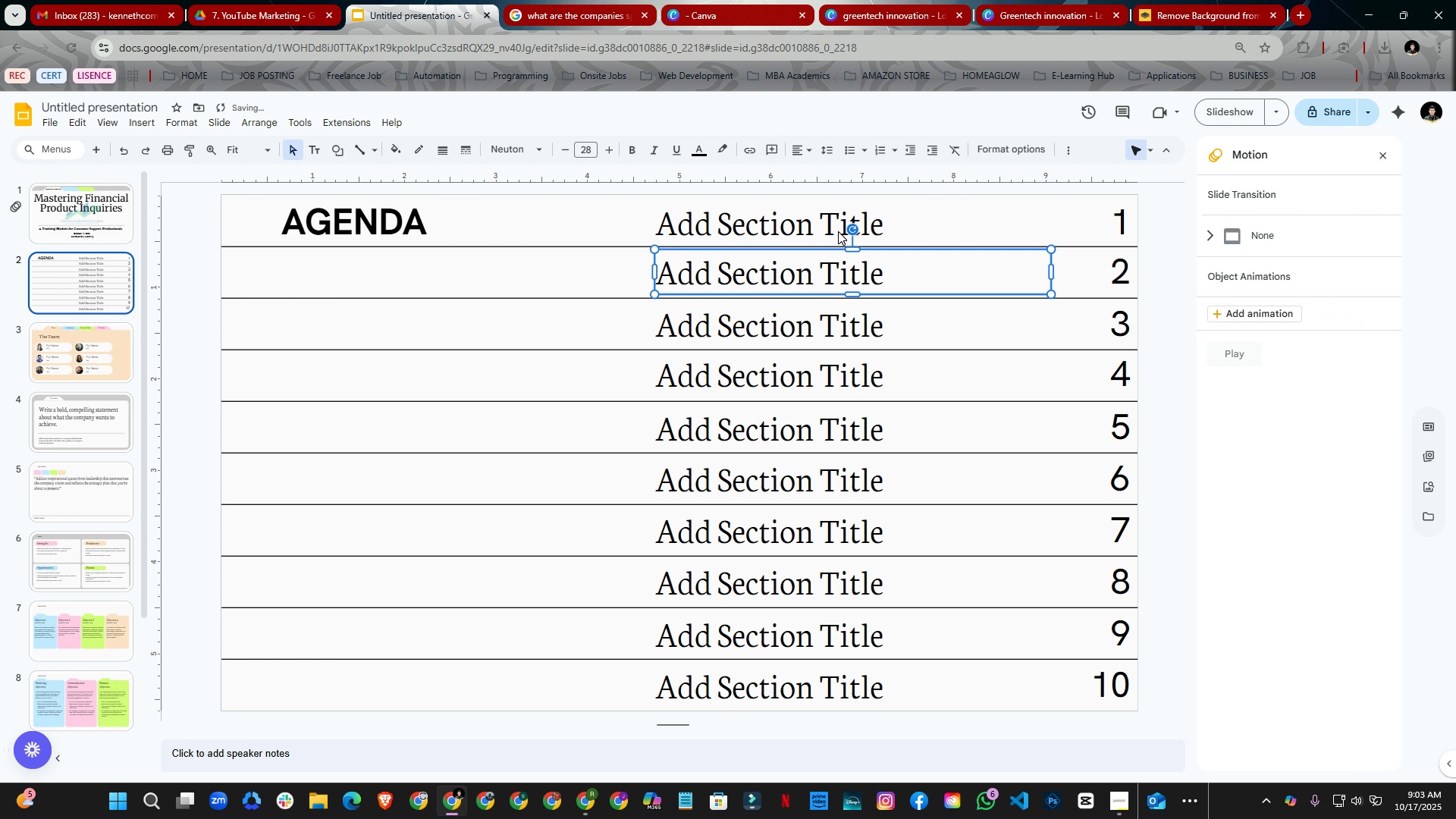 
left_click([834, 226])
 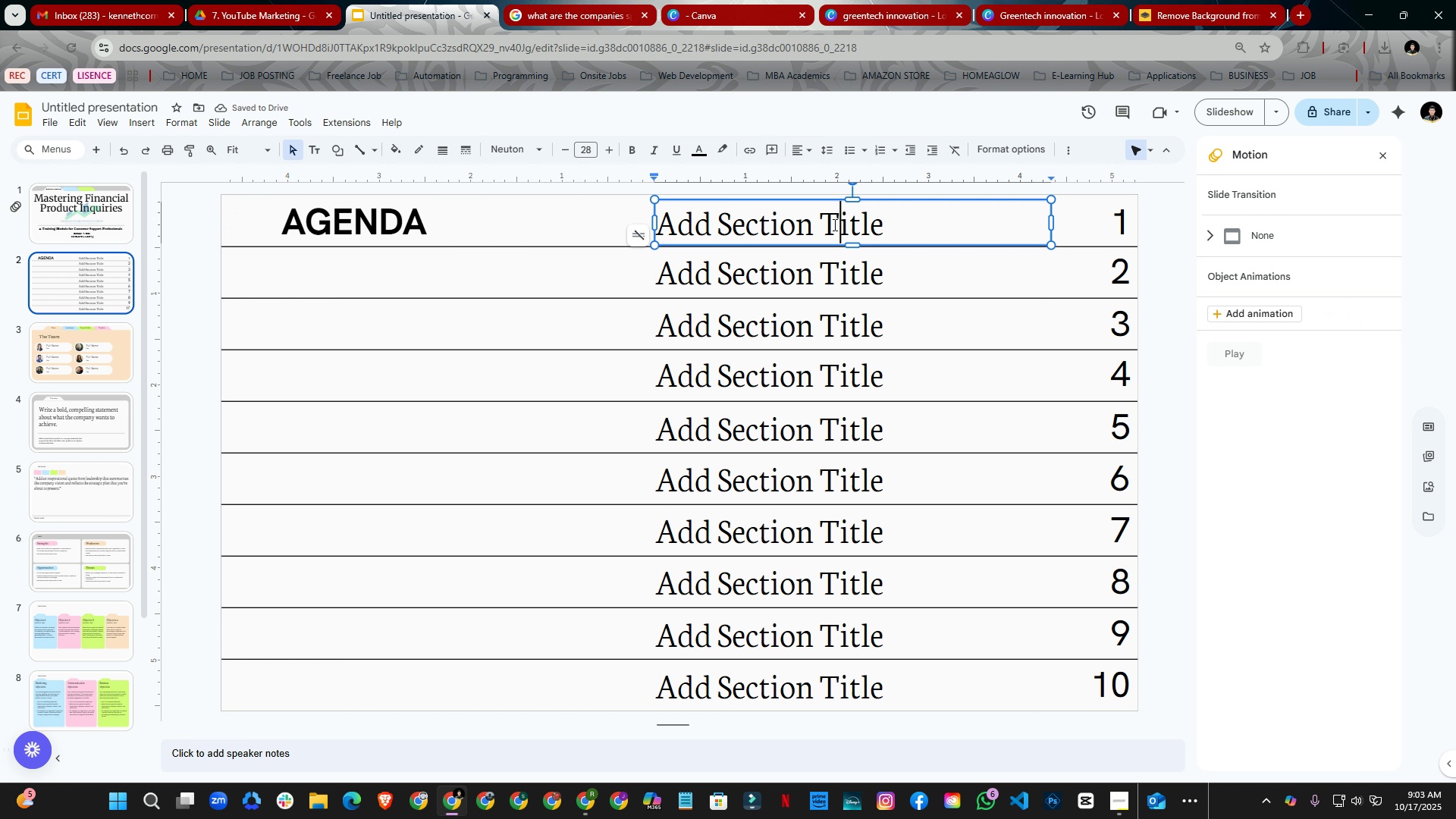 
double_click([833, 224])
 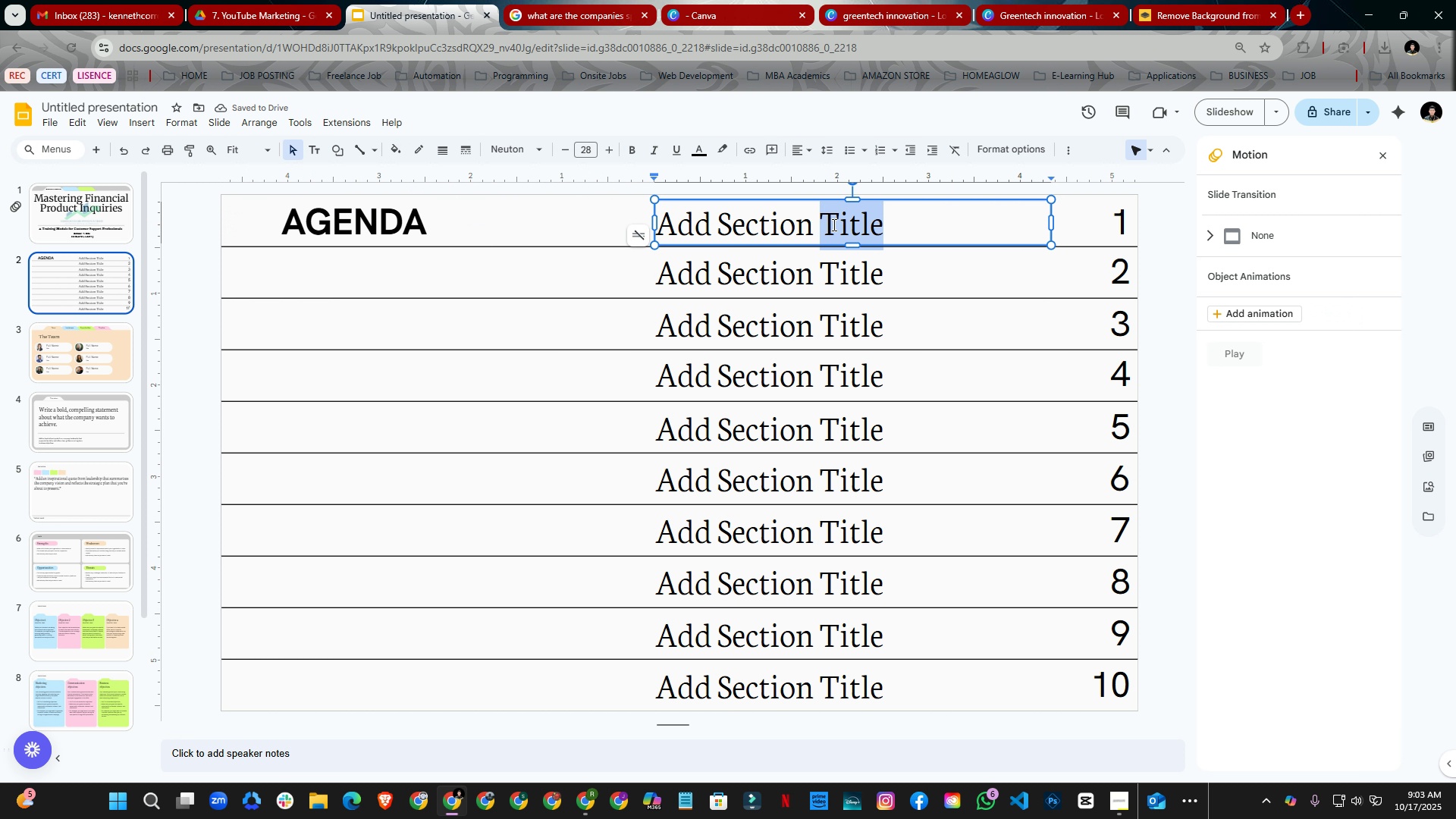 
key(Control+A)
 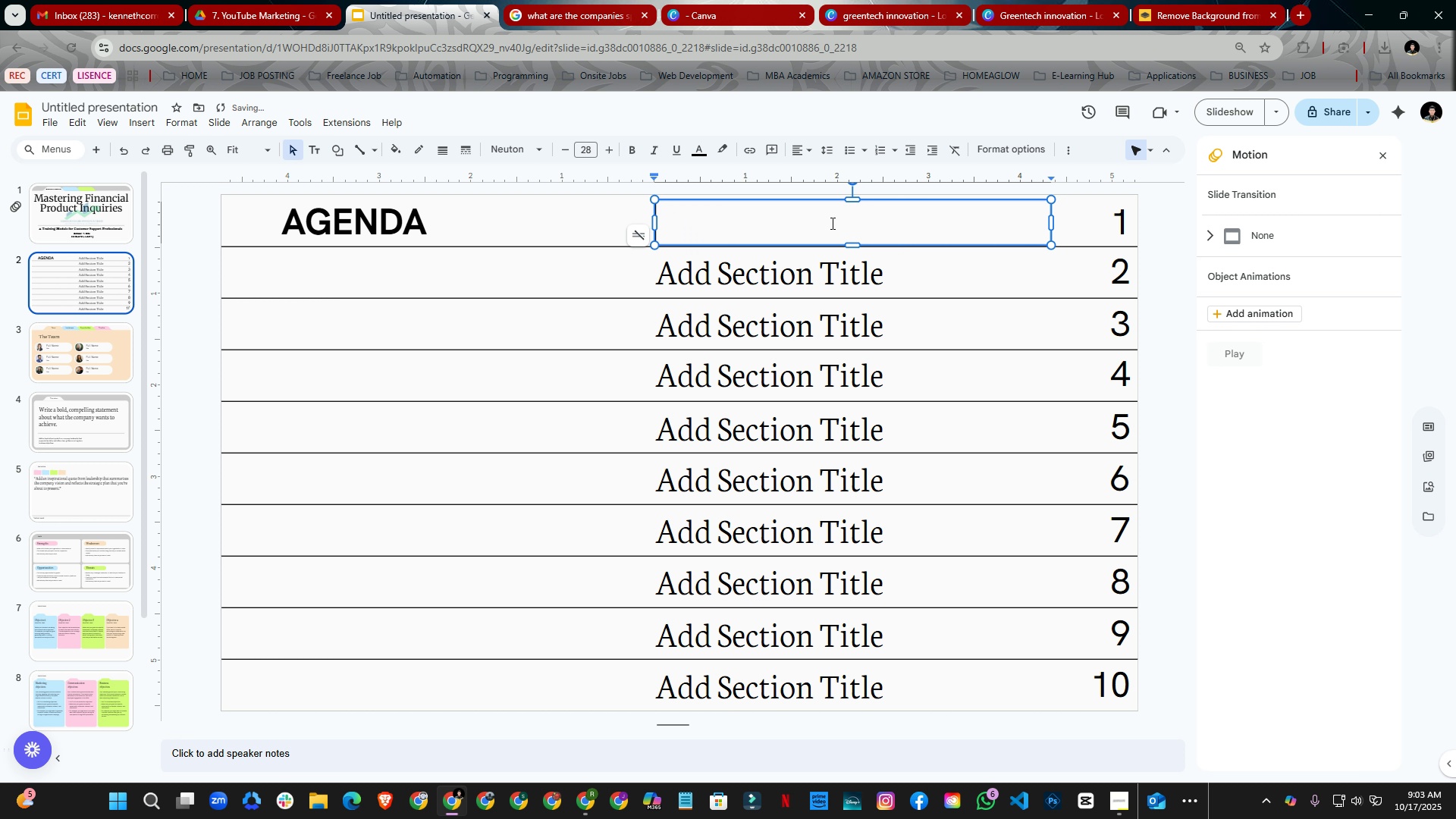 
key(Backspace)
 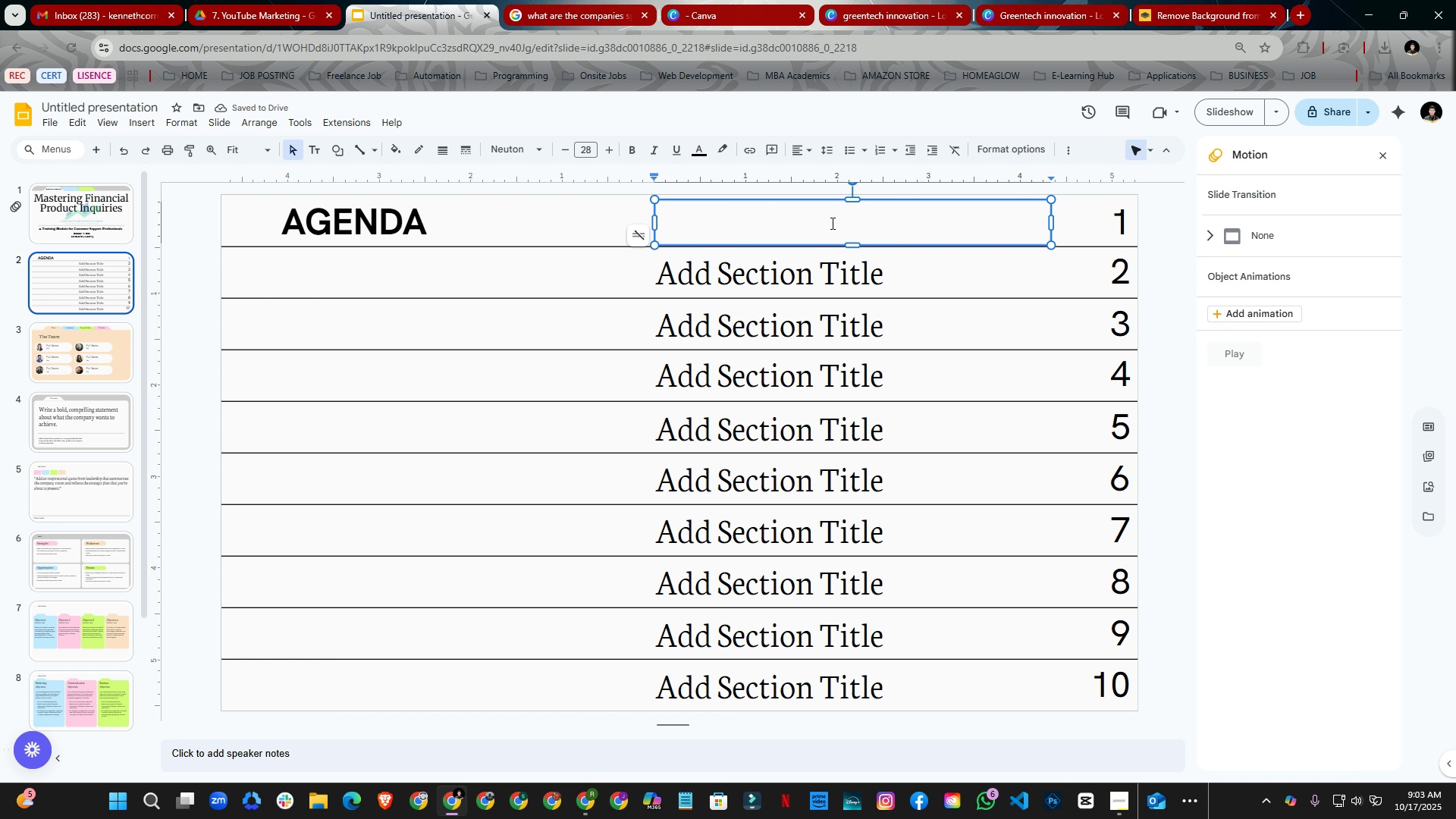 
wait(6.78)
 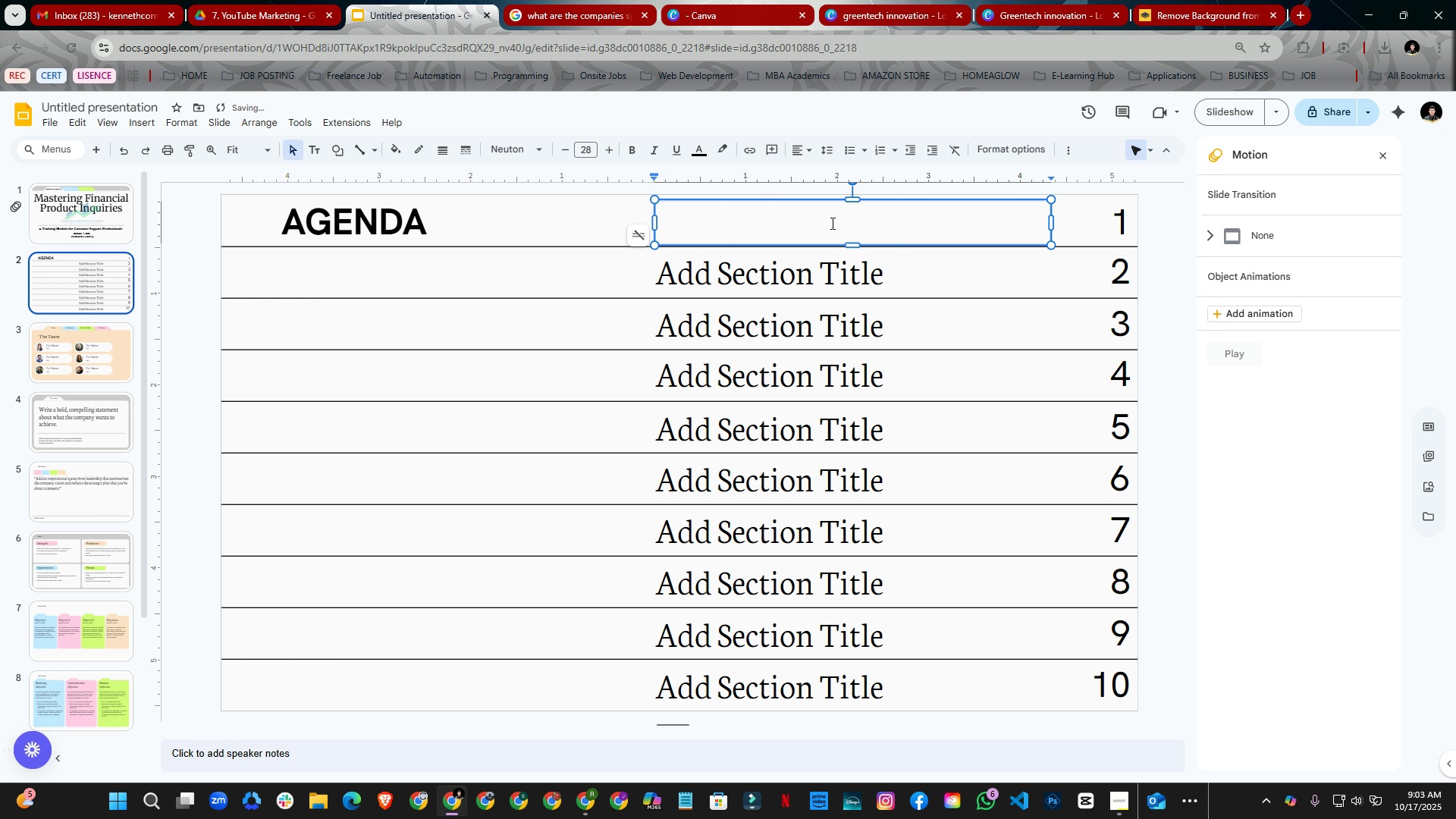 
type(Learning Objectives)
 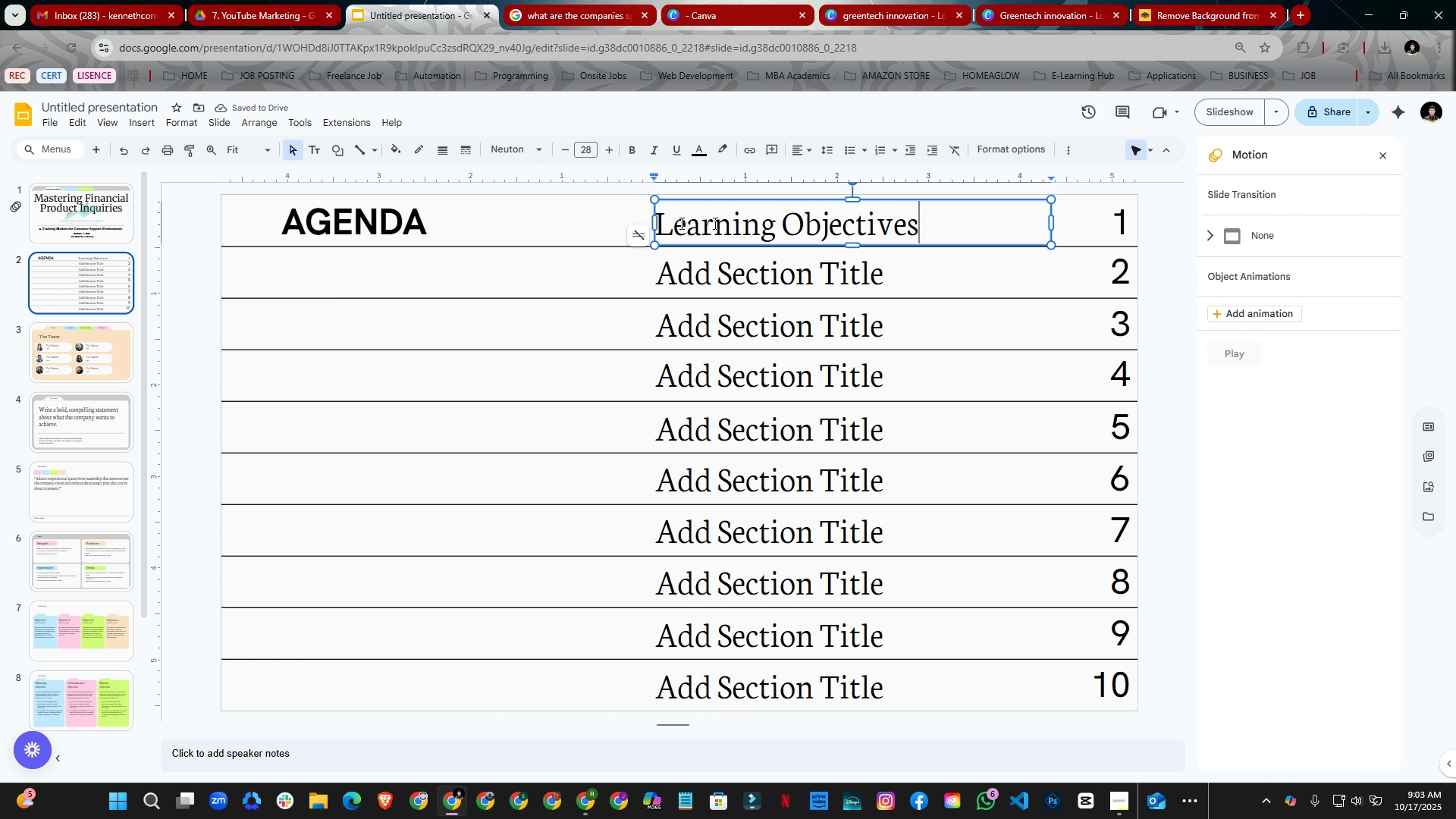 
left_click([772, 276])
 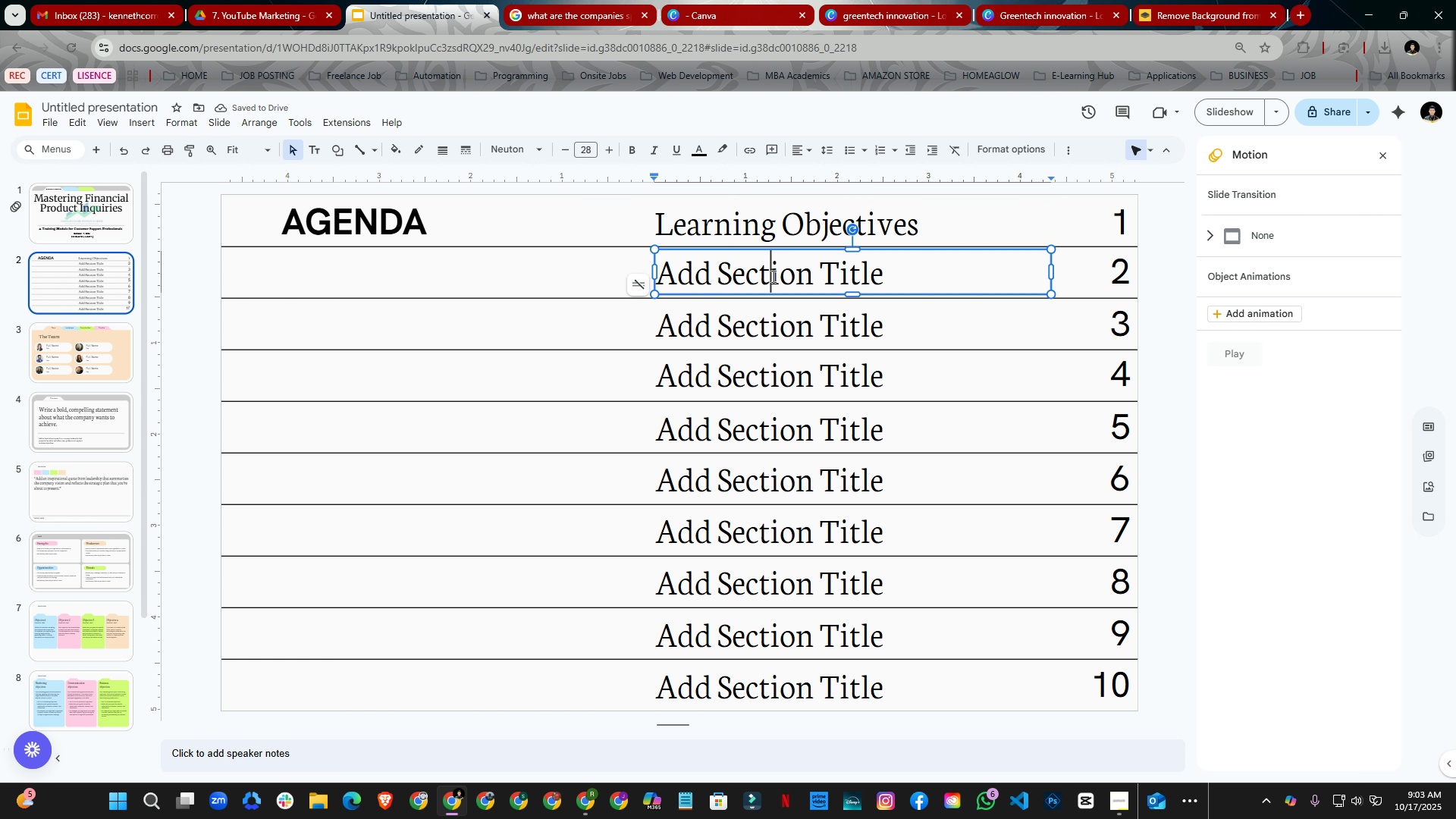 
key(Control+A)
 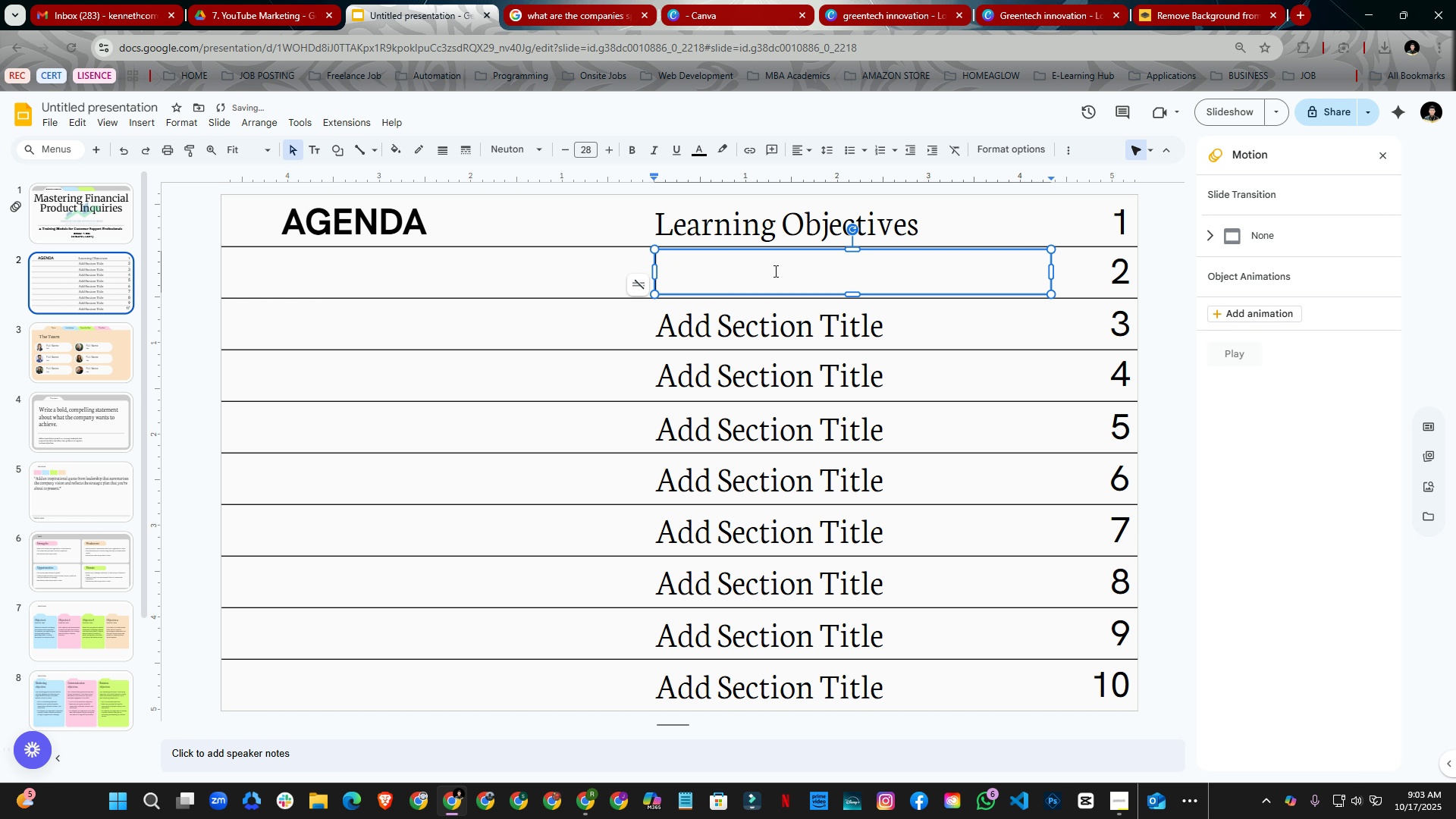 
key(Backspace)
 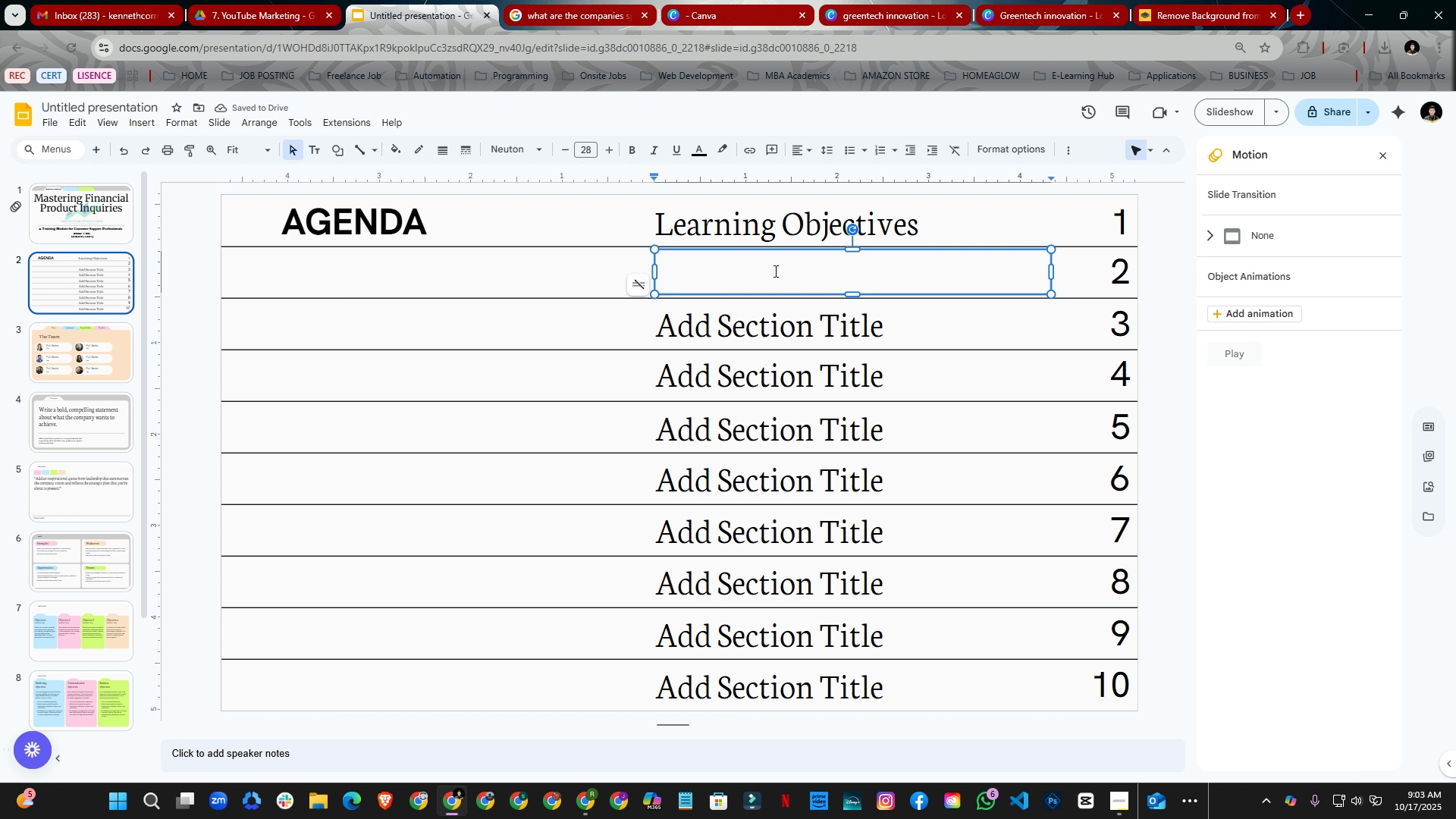 
wait(6.75)
 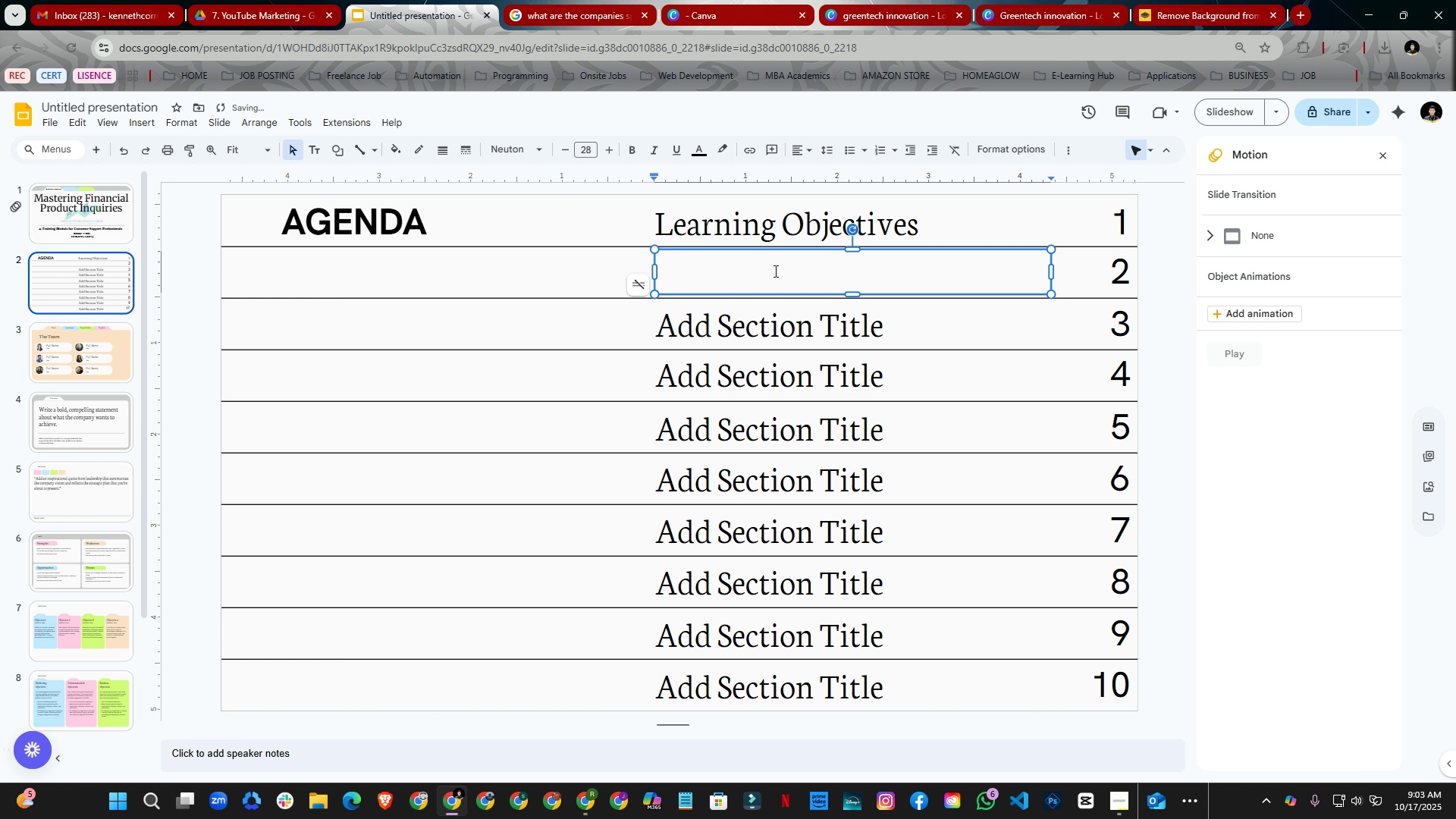 
type(Key Concept;)
key(Backspace)
type(: decoding )
key(Backspace)
key(Backspace)
key(Backspace)
key(Backspace)
key(Backspace)
key(Backspace)
key(Backspace)
key(Backspace)
key(Backspace)
type(d)
key(Backspace)
type(Decoding finan)
key(Backspace)
key(Backspace)
key(Backspace)
key(Backspace)
key(Backspace)
type(Financial Products)
 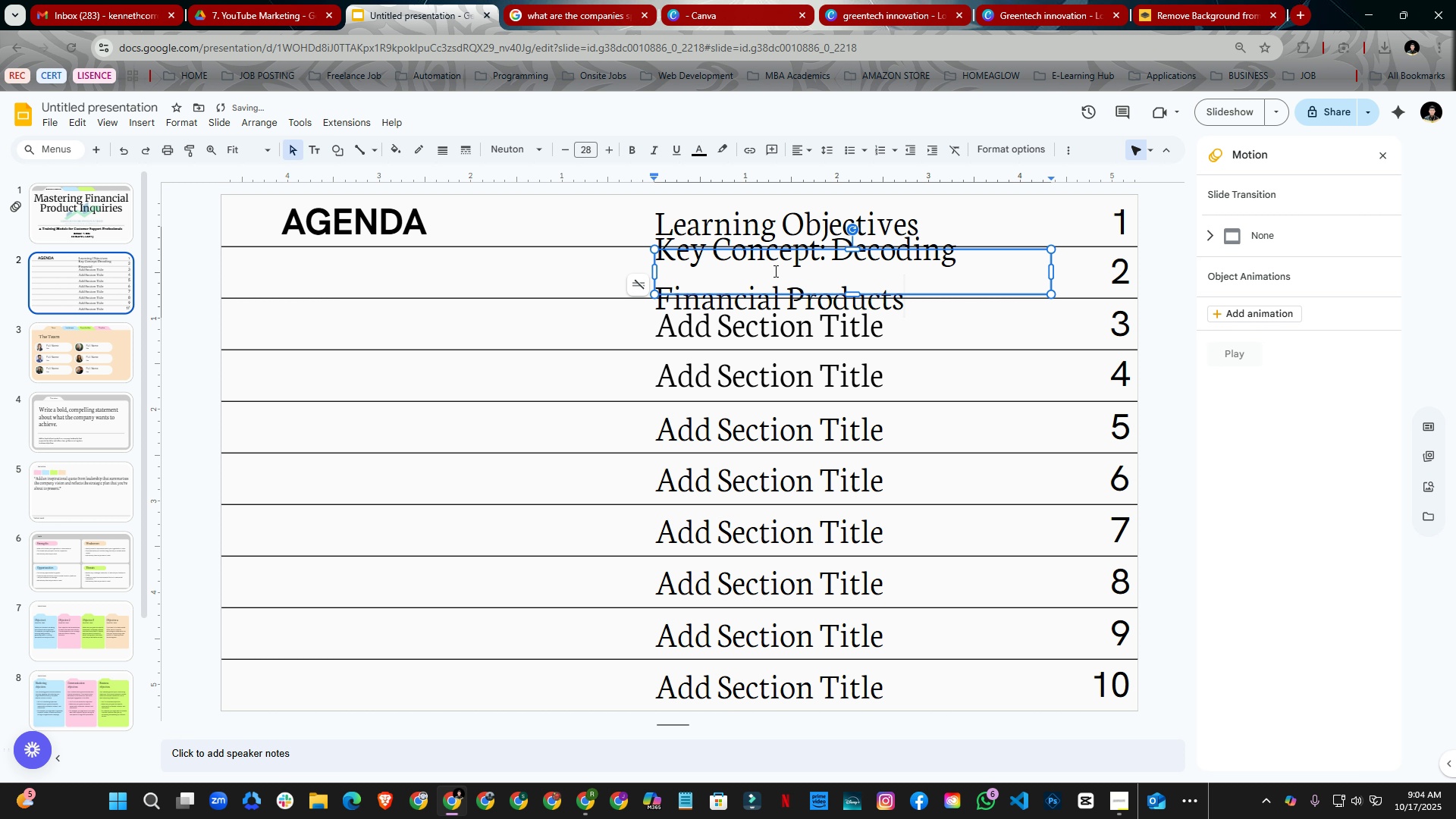 
left_click_drag(start_coordinate=[652, 268], to_coordinate=[559, 262])
 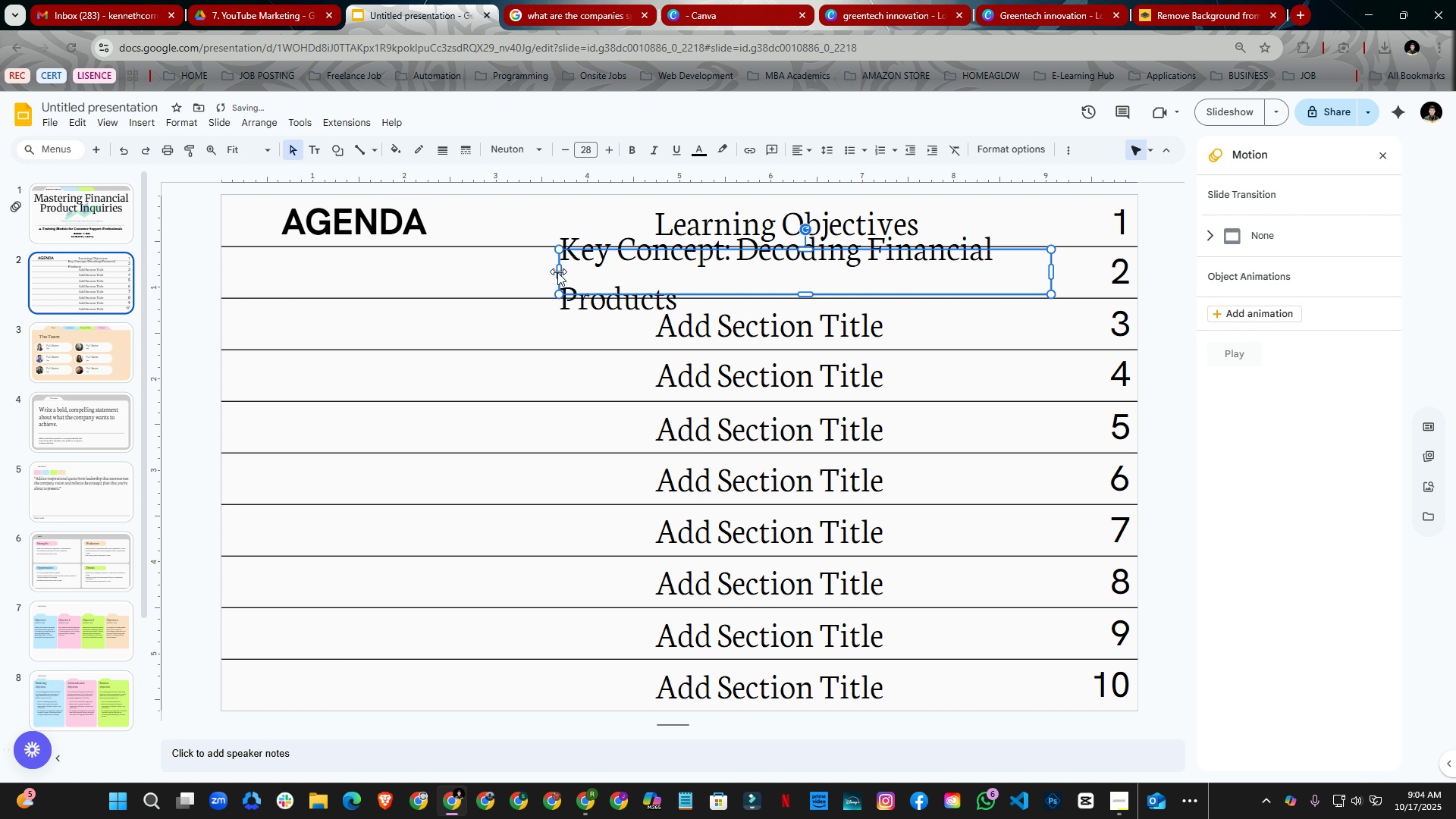 
left_click([585, 272])
 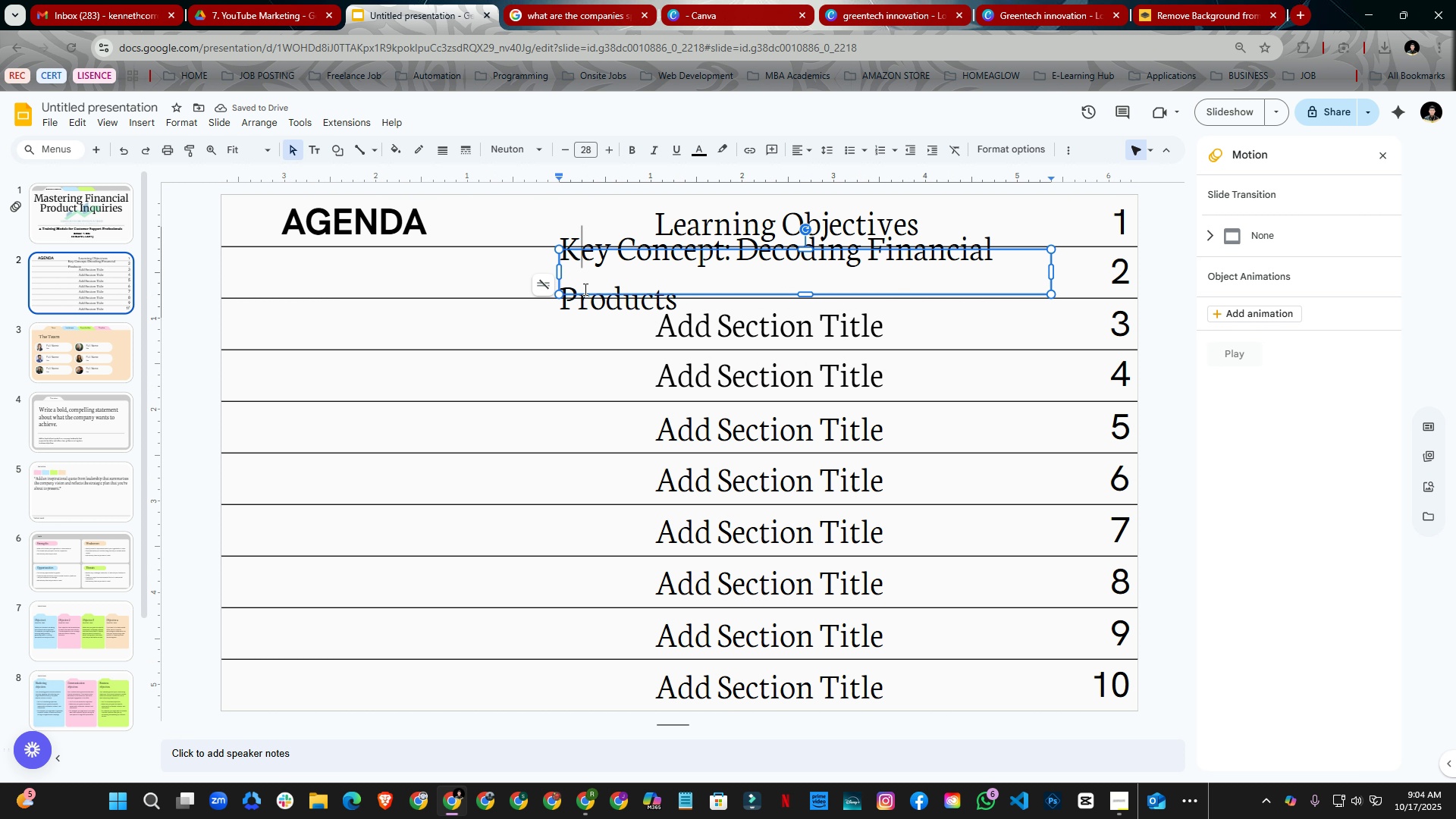 
key(ArrowDown)
 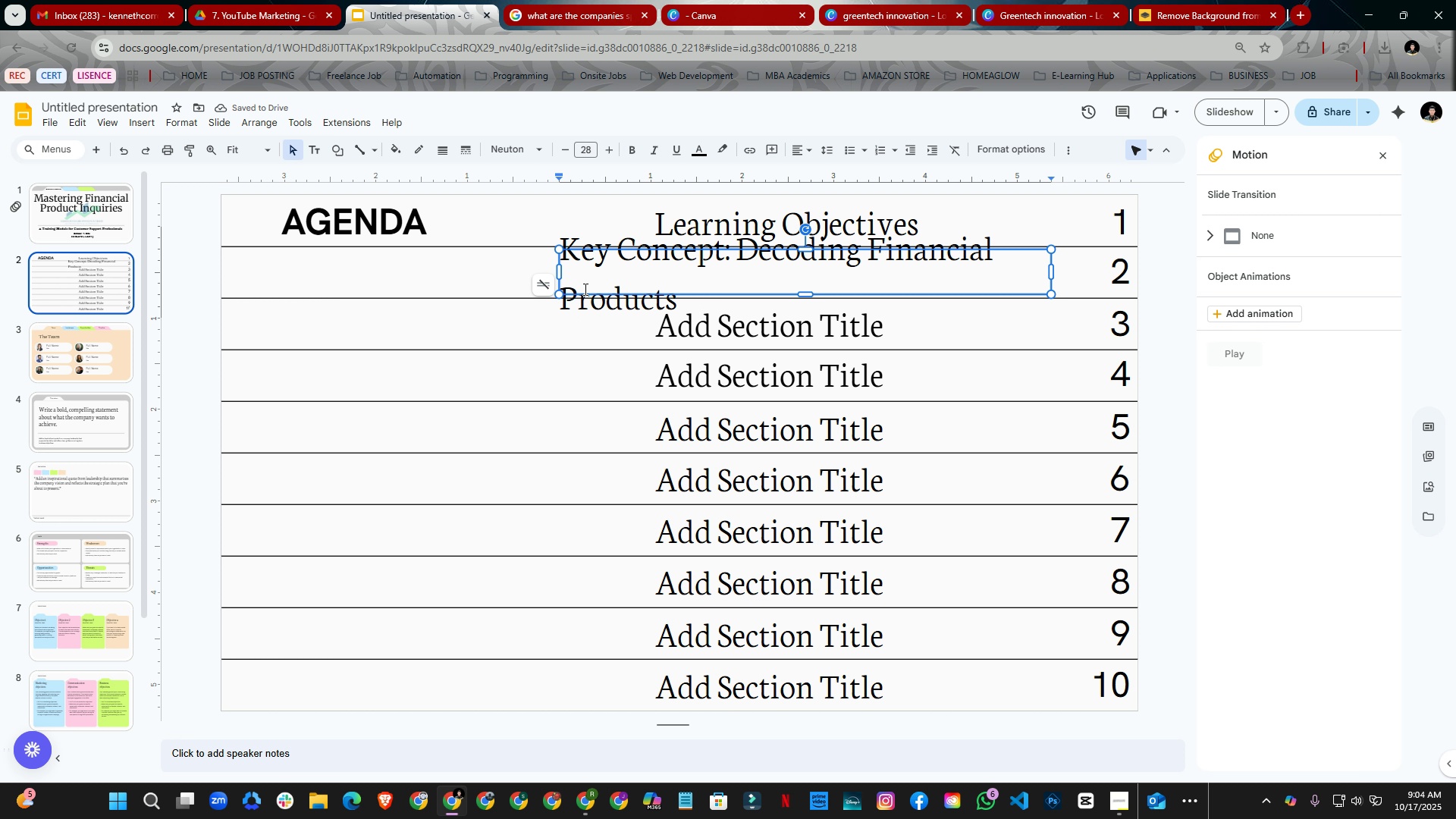 
key(ArrowLeft)
 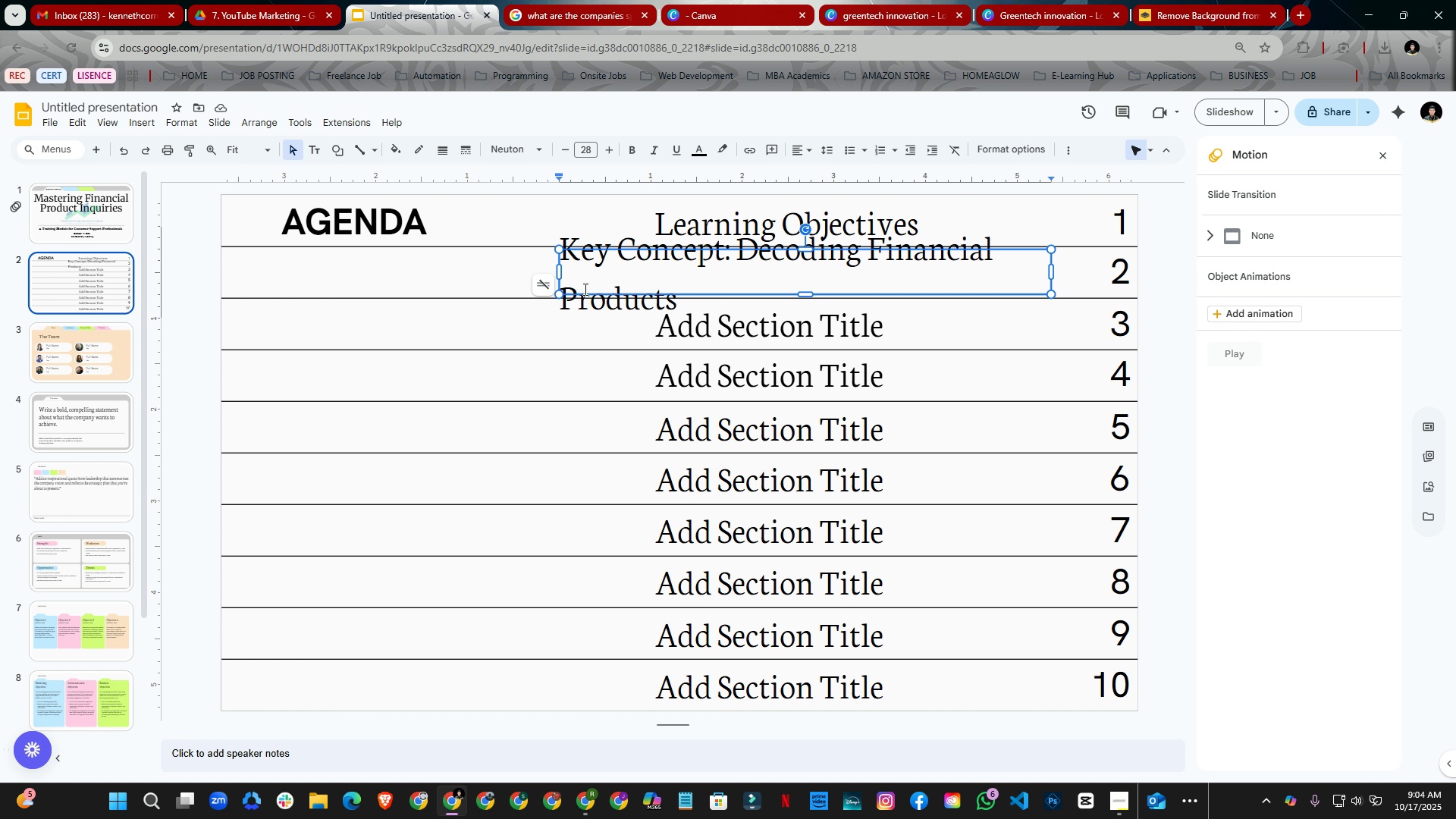 
key(Backspace)
 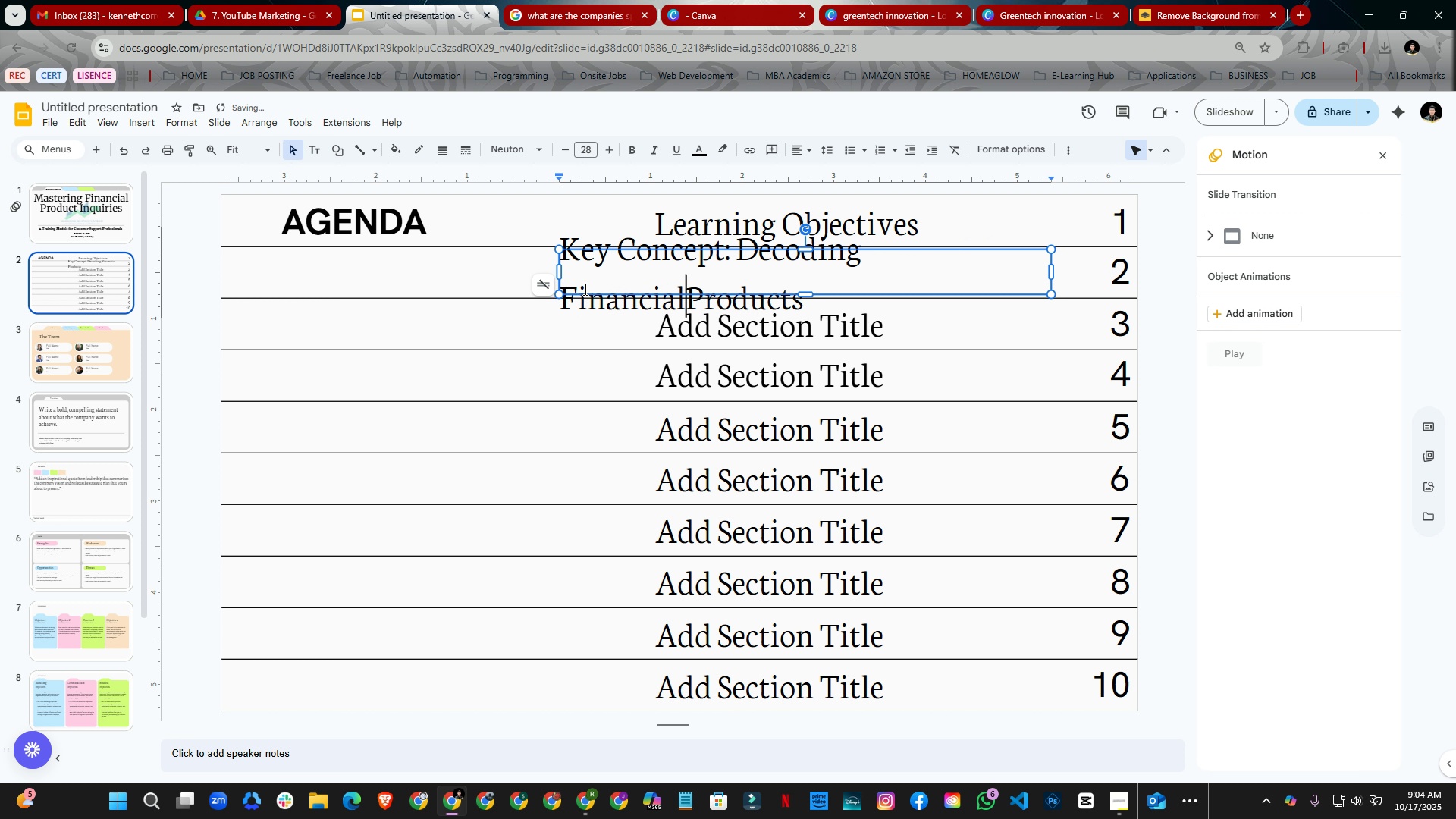 
key(Space)
 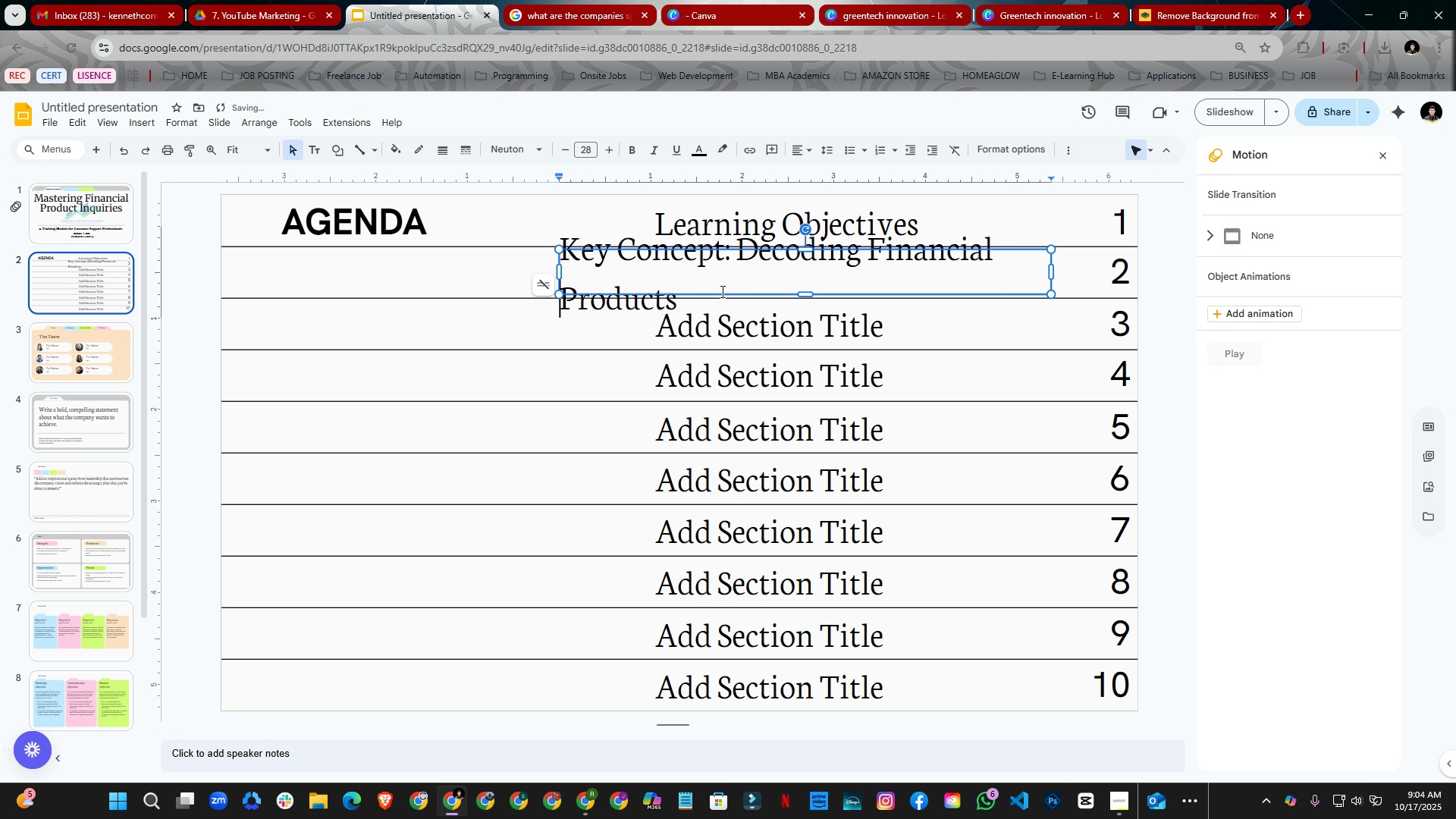 
key(Control+A)
 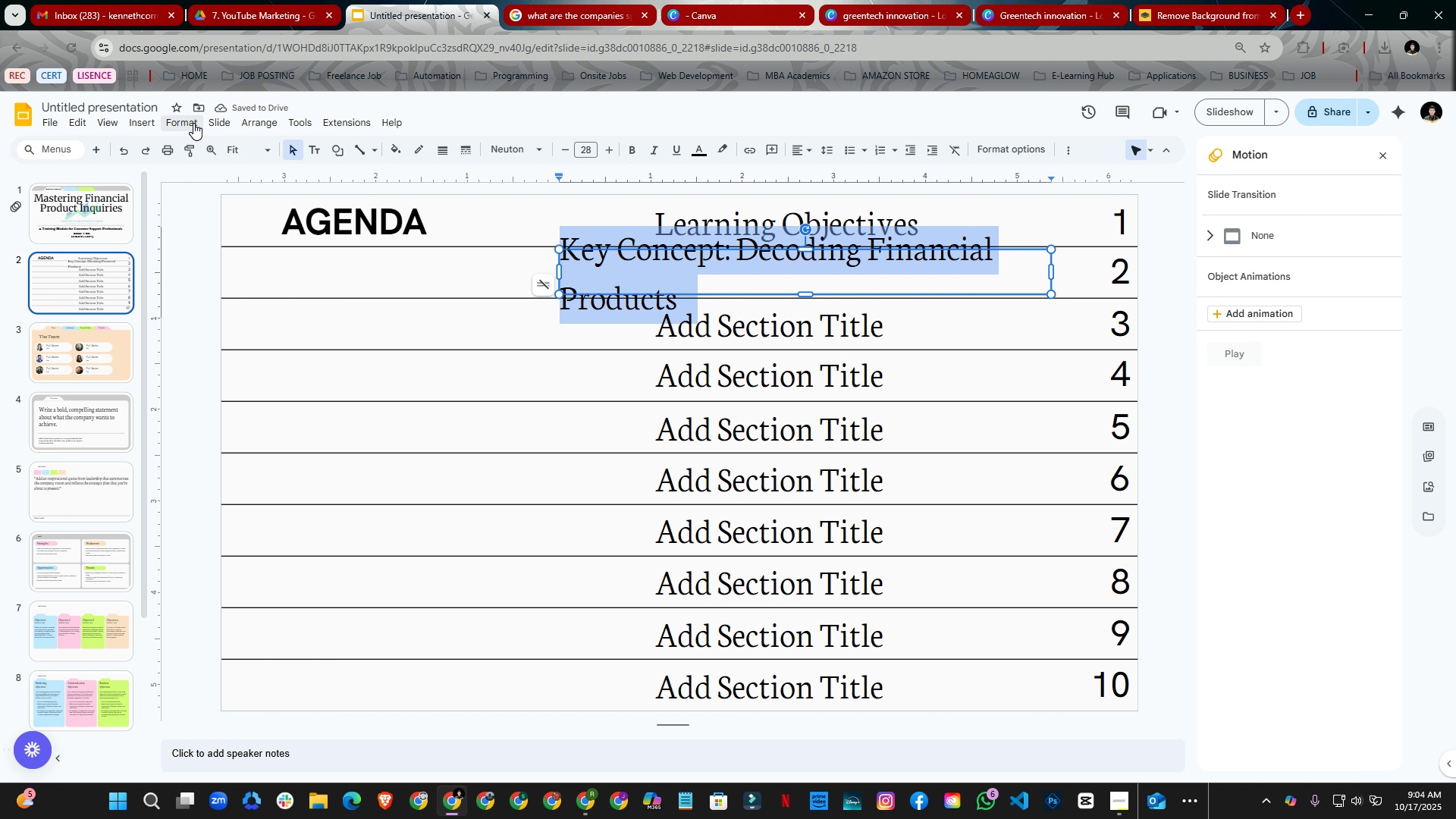 
left_click([191, 121])
 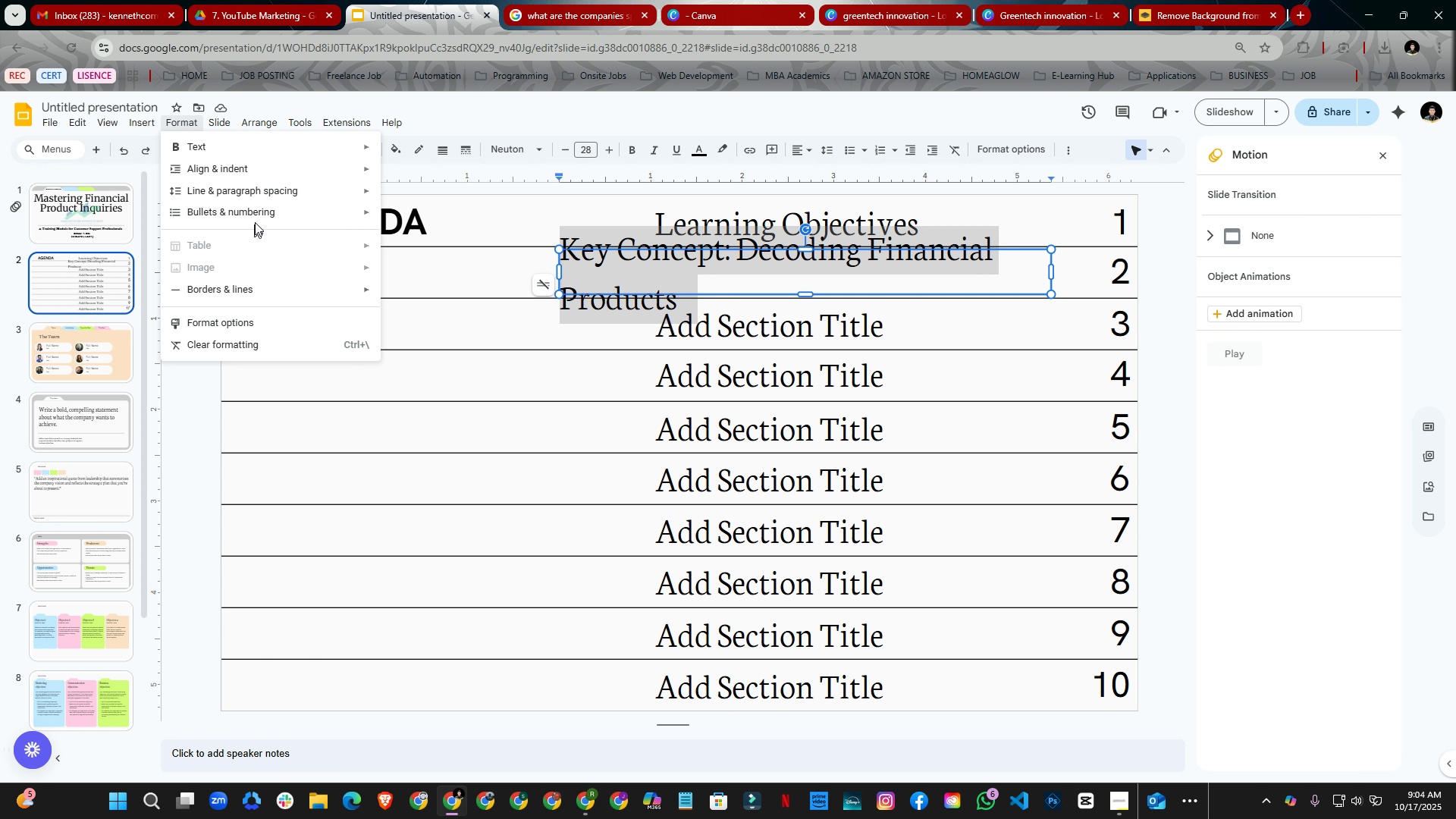 
left_click([266, 191])
 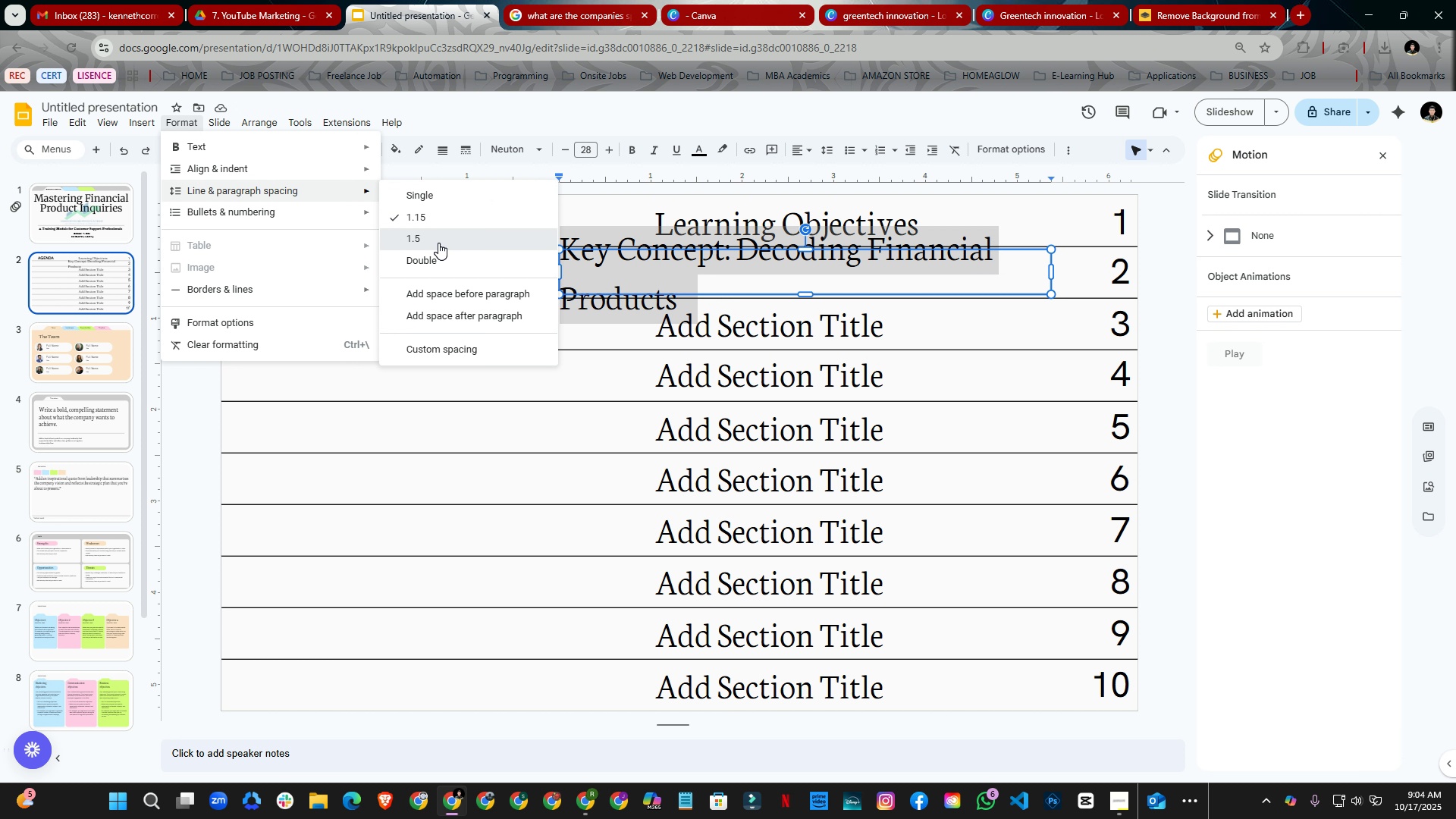 
left_click([438, 243])
 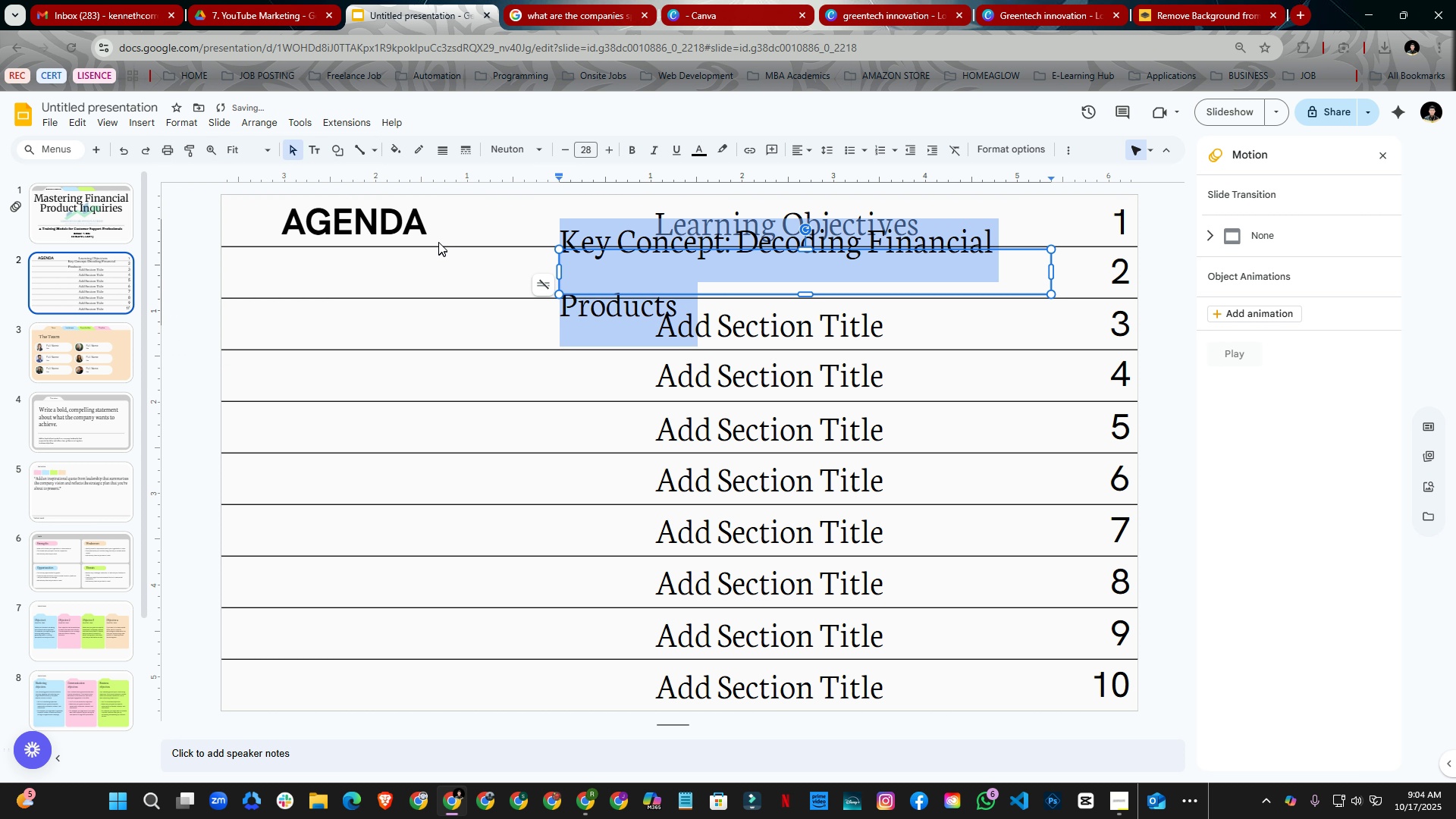 
key(Control+ControlLeft)
 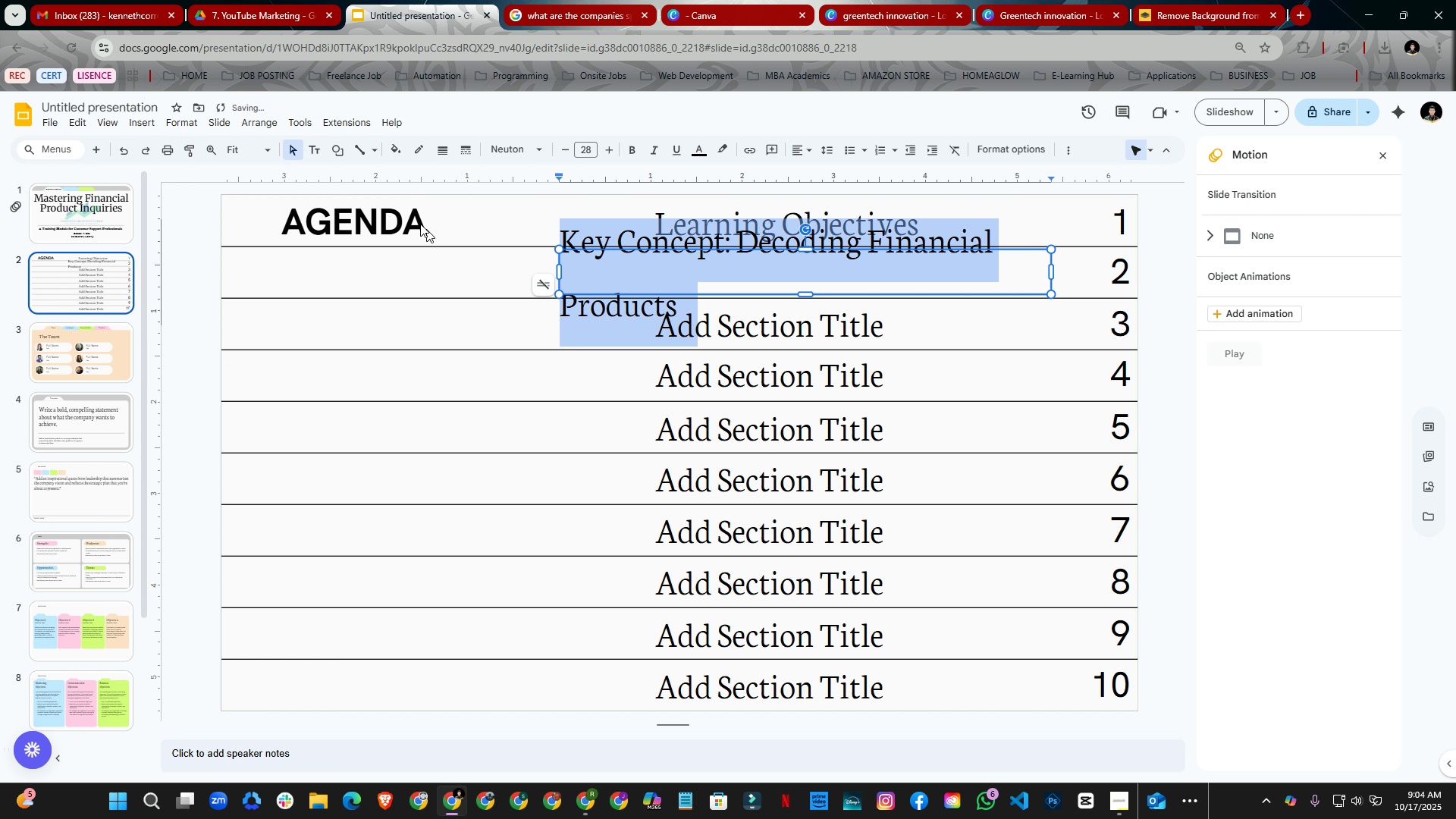 
key(Control+Z)
 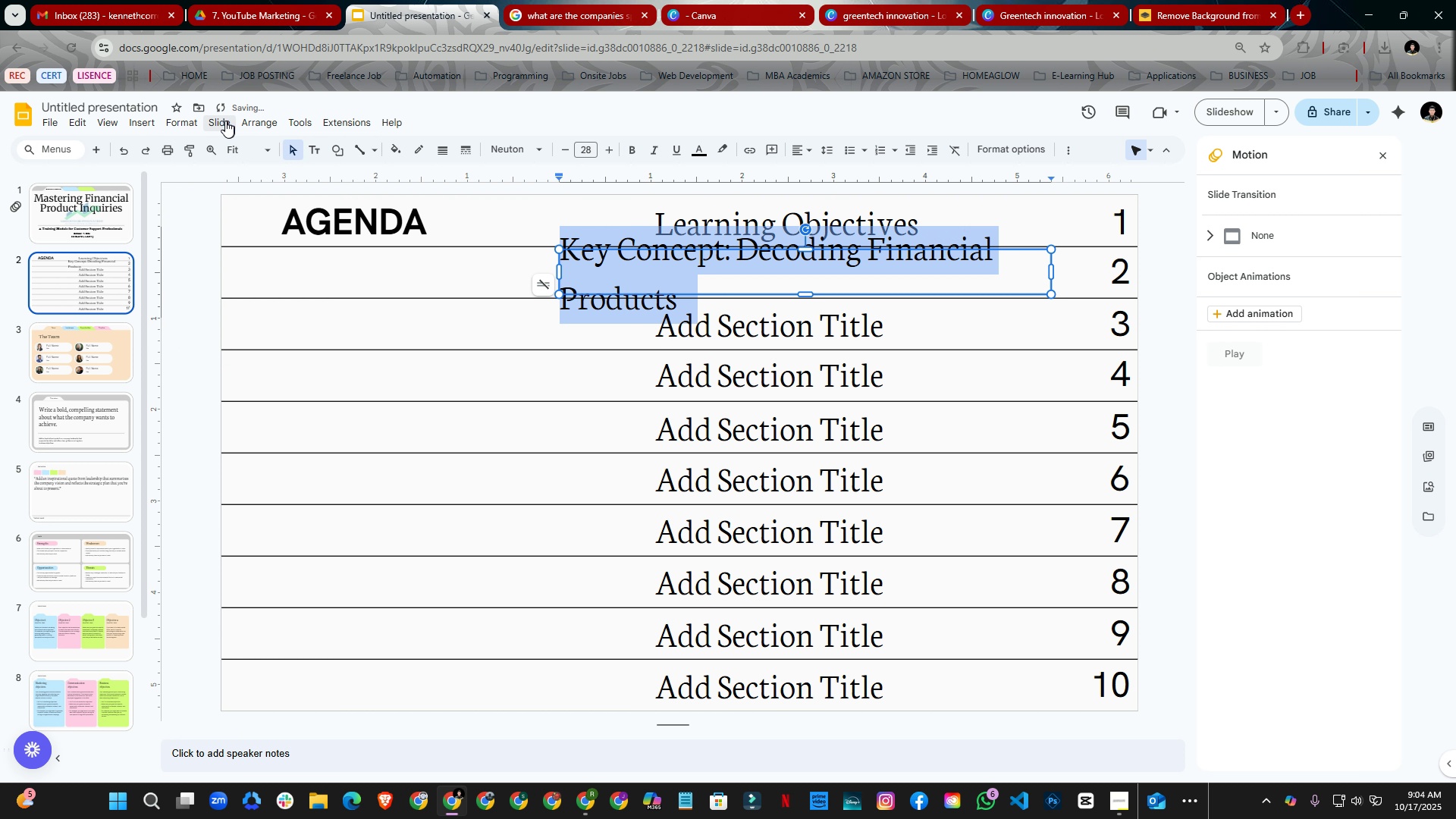 
left_click([224, 121])
 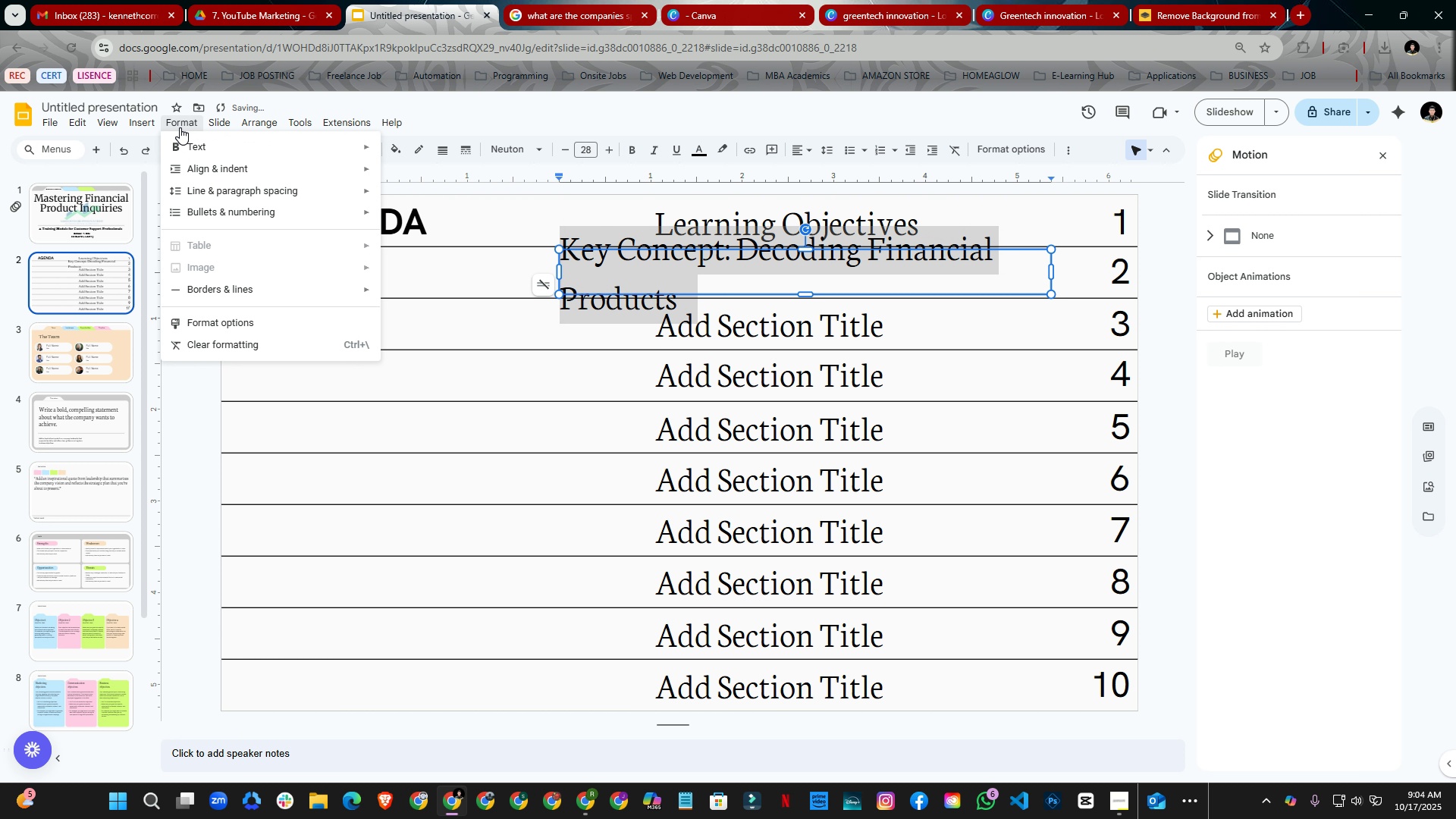 
left_click([180, 127])
 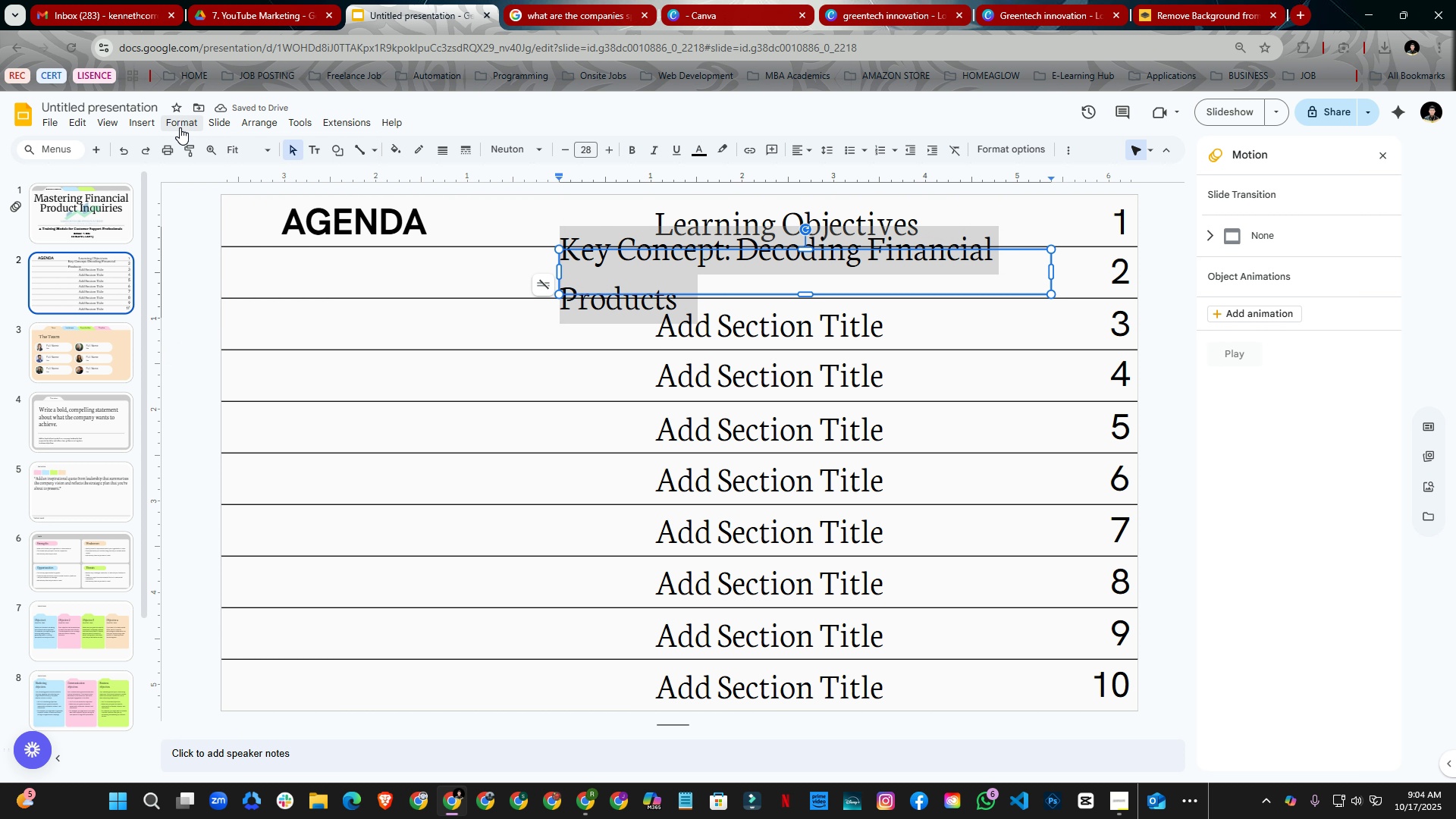 
left_click([180, 127])
 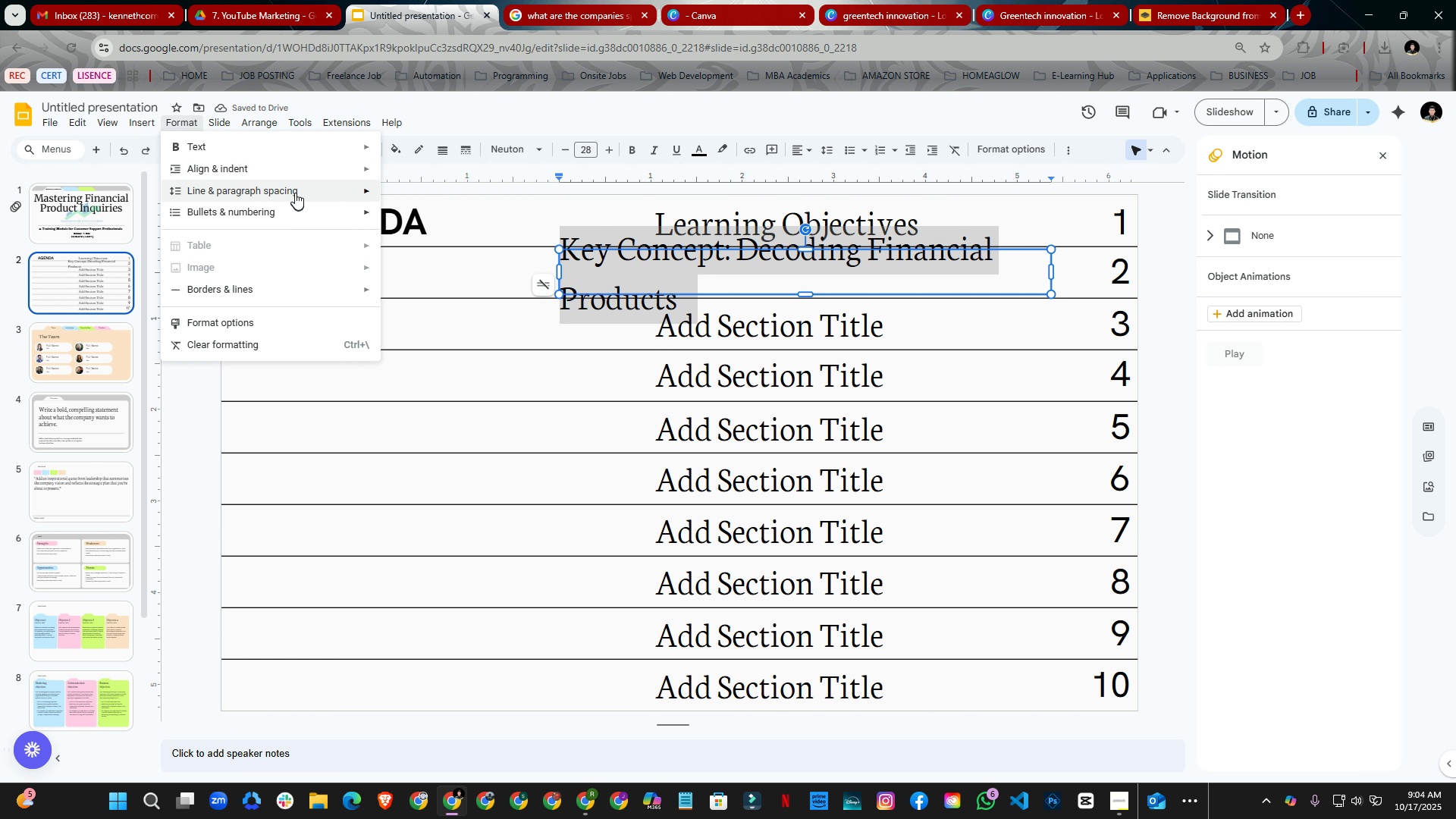 
left_click([297, 187])
 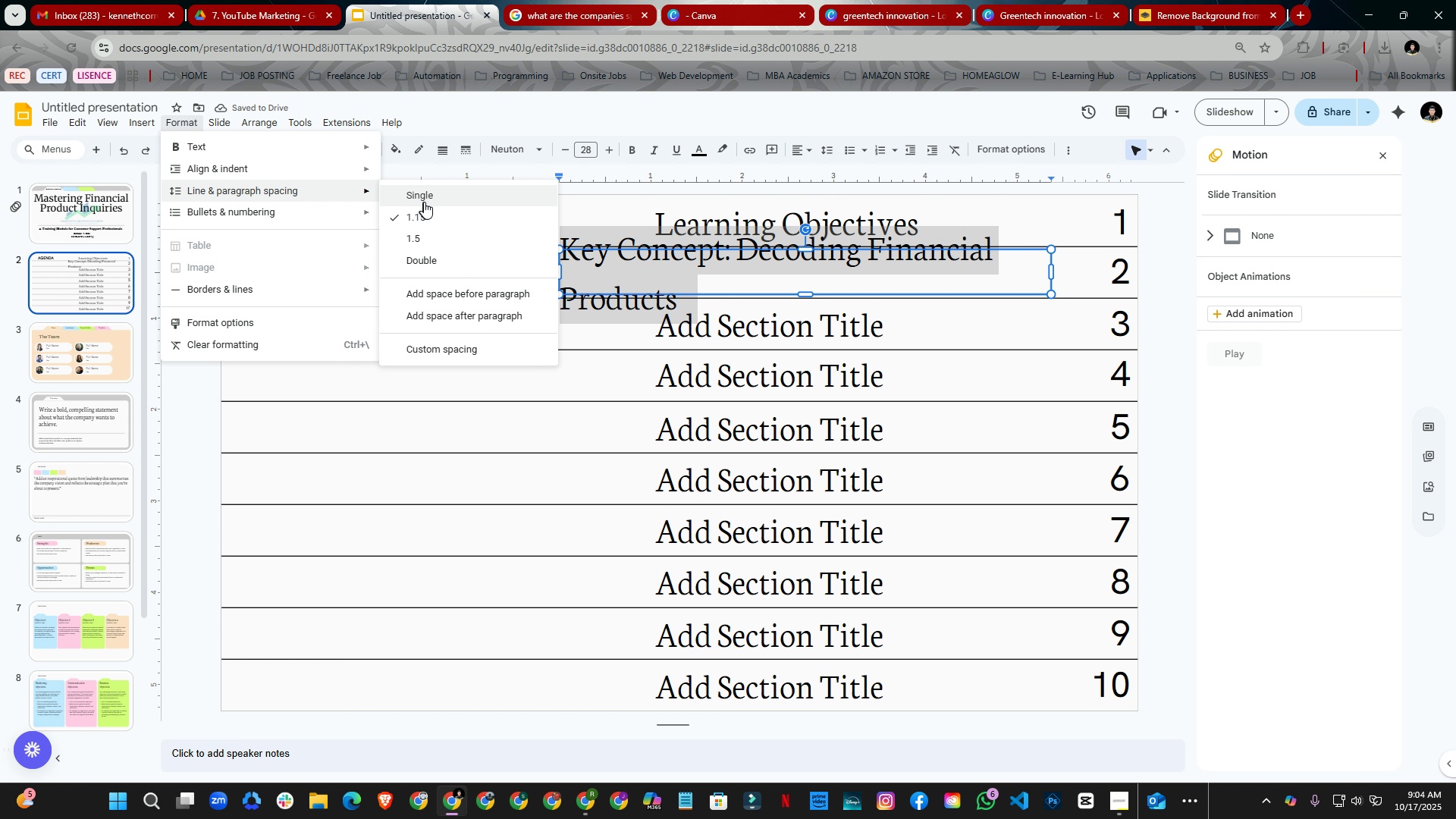 
left_click([424, 202])
 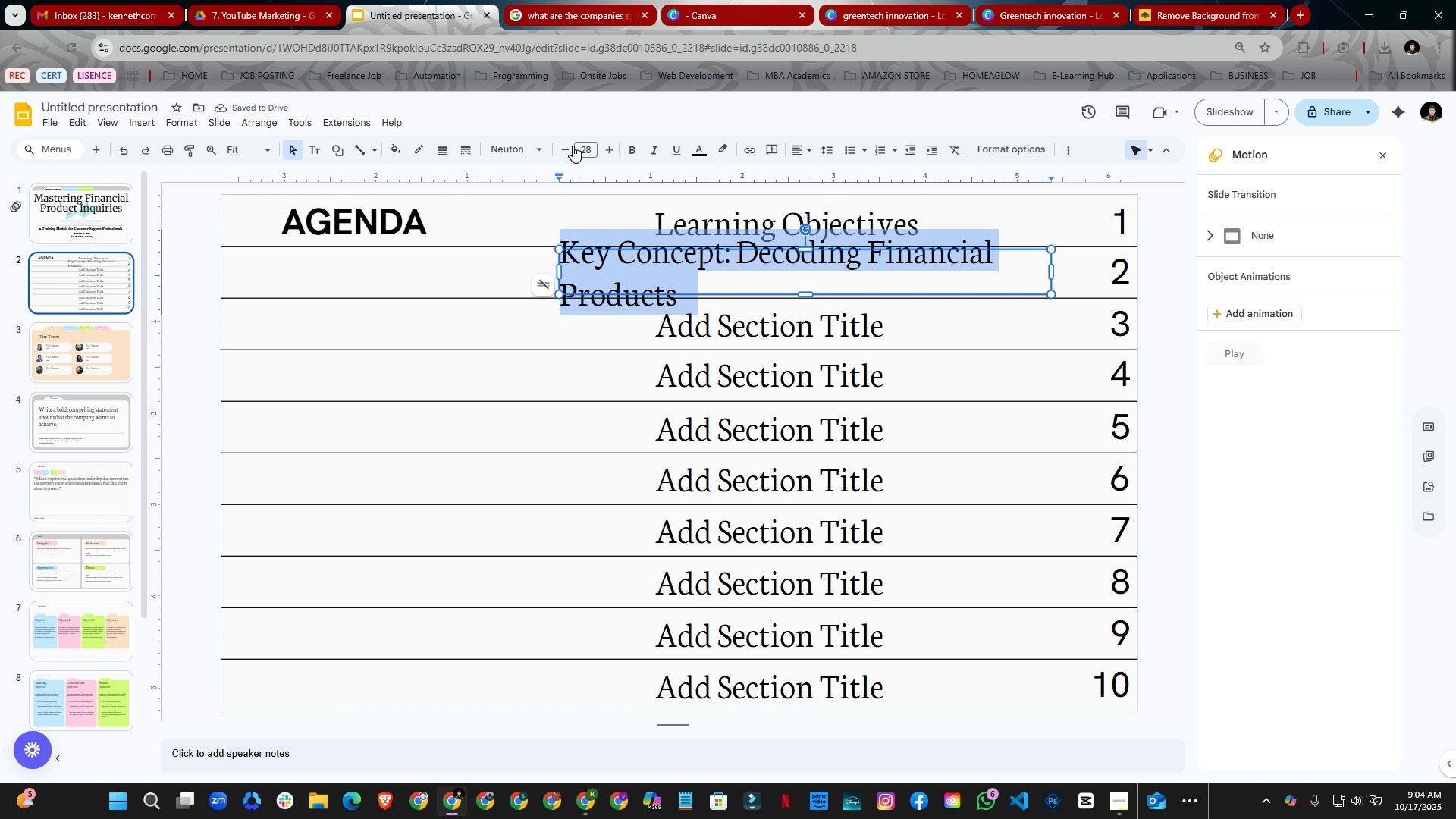 
double_click([571, 145])
 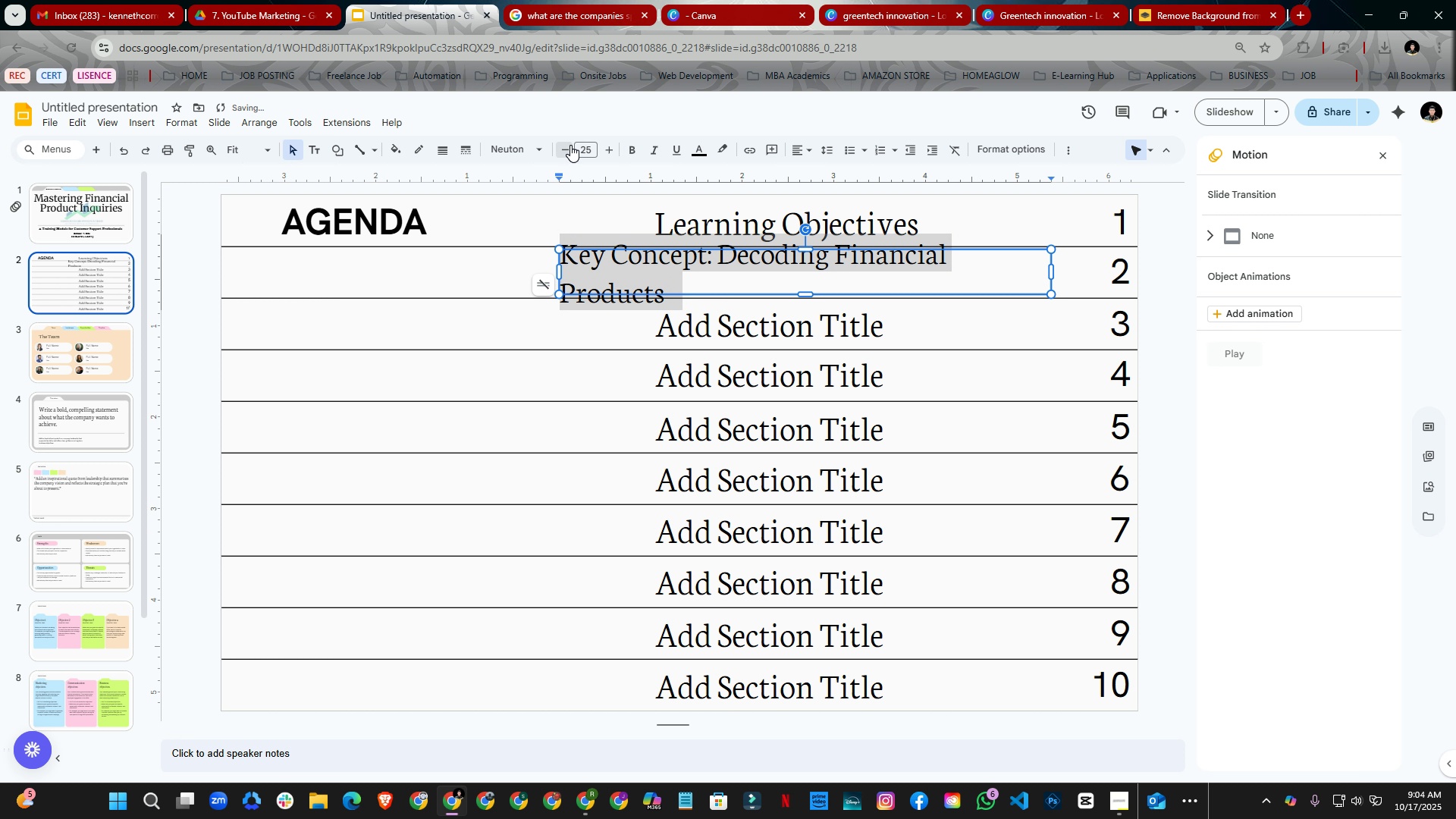 
triple_click([570, 145])
 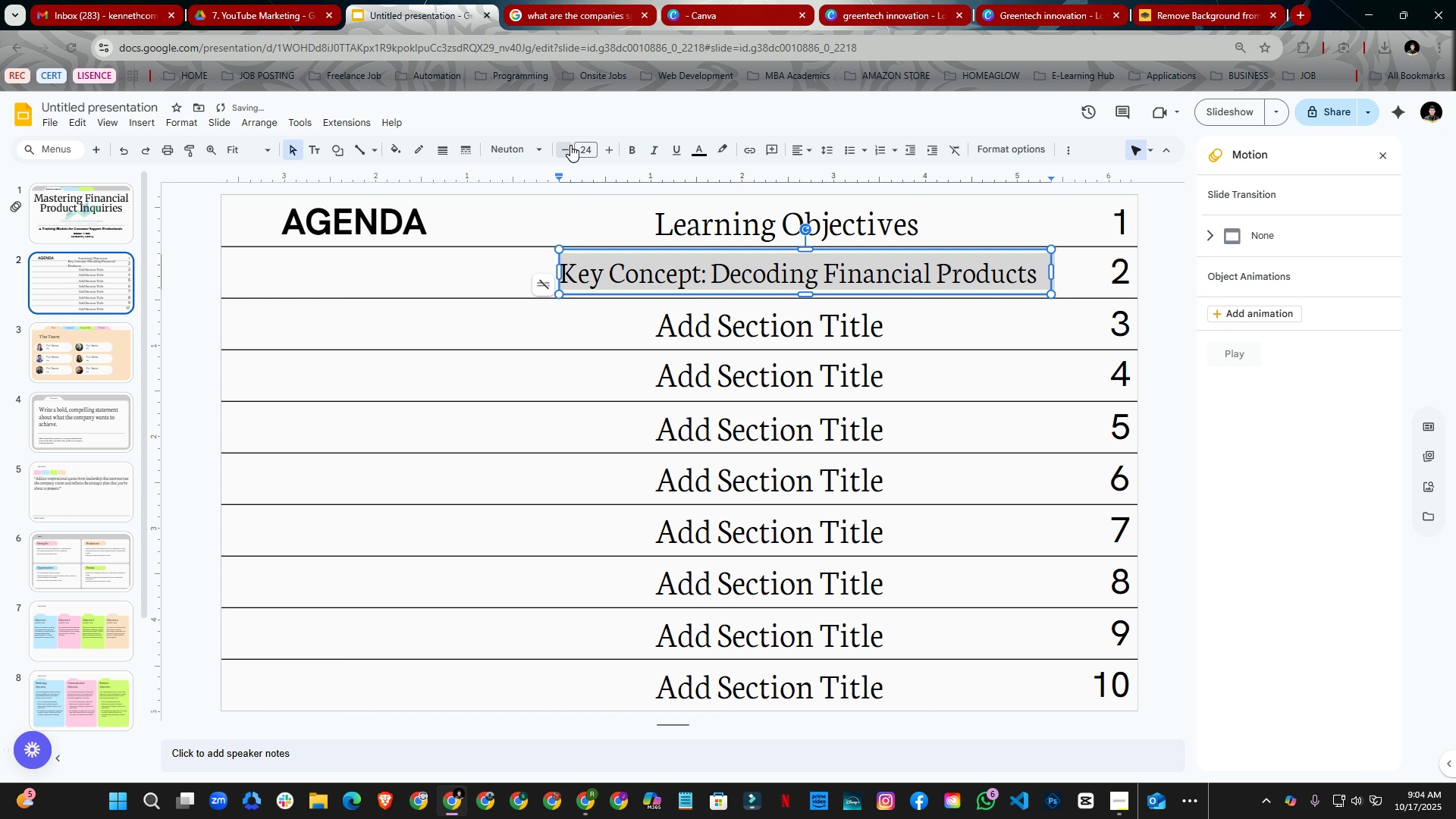 
triple_click([570, 145])
 